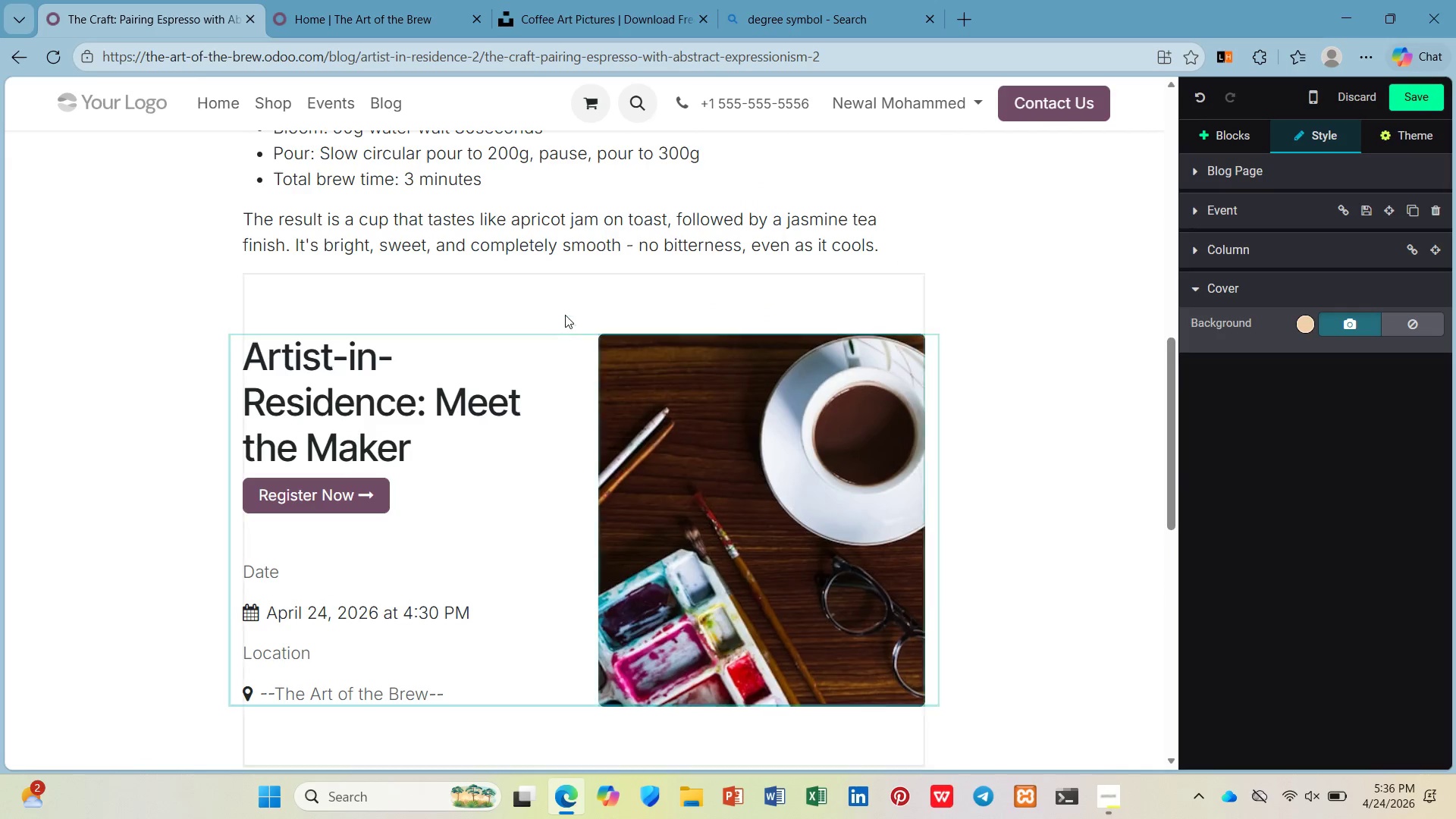 
left_click([566, 307])
 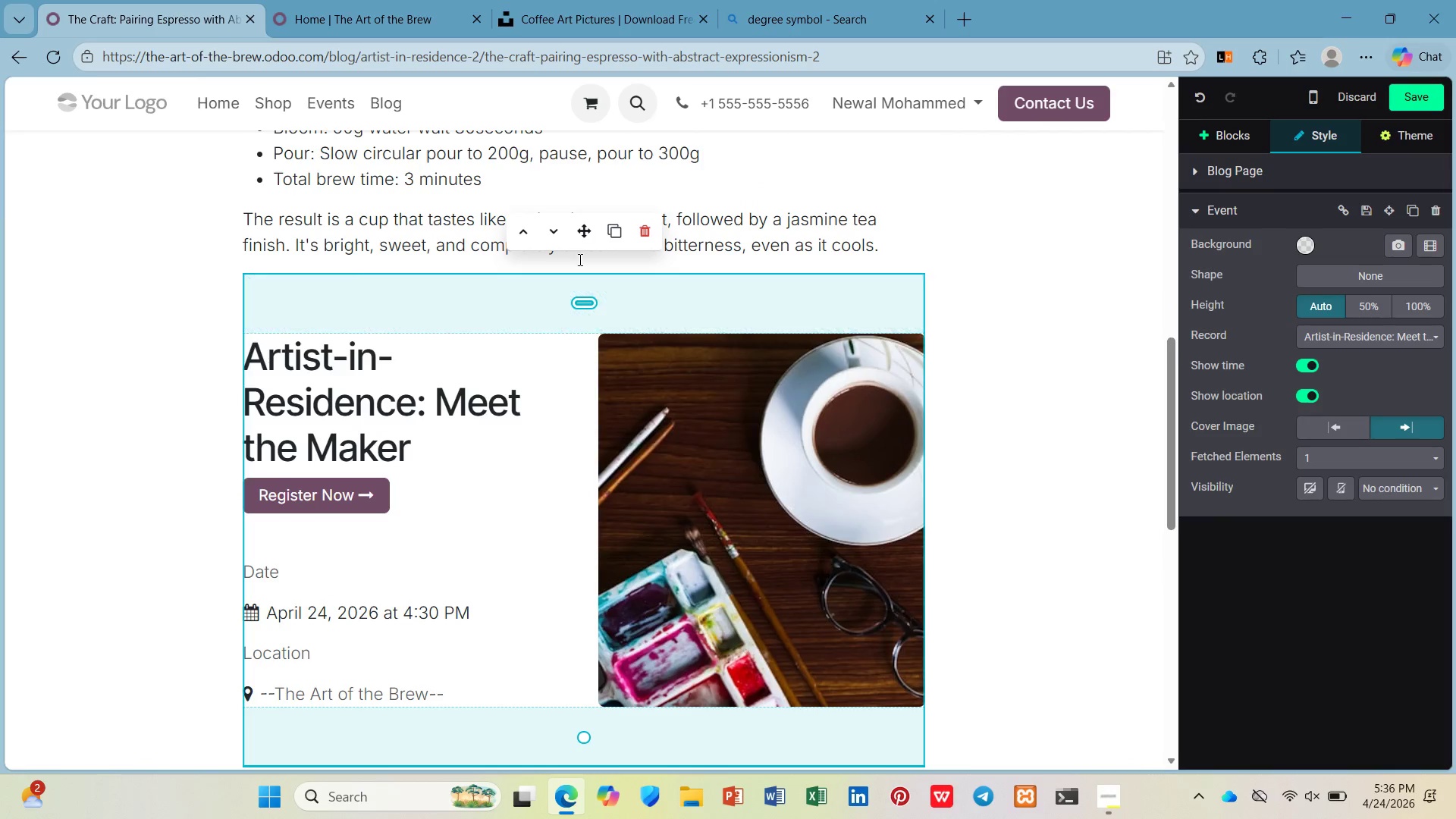 
left_click_drag(start_coordinate=[585, 234], to_coordinate=[563, 421])
 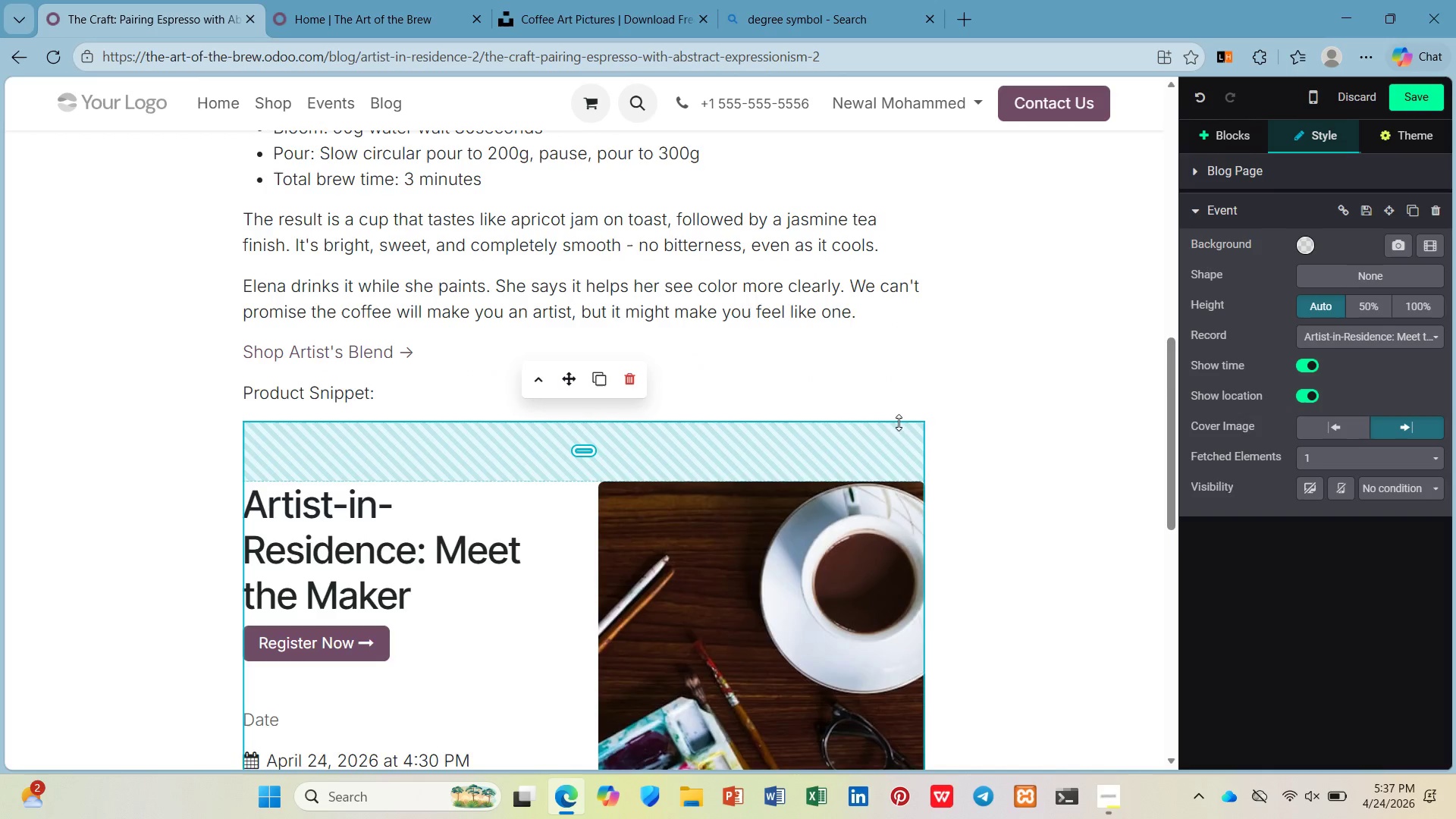 
scroll: coordinate [904, 438], scroll_direction: down, amount: 6.0
 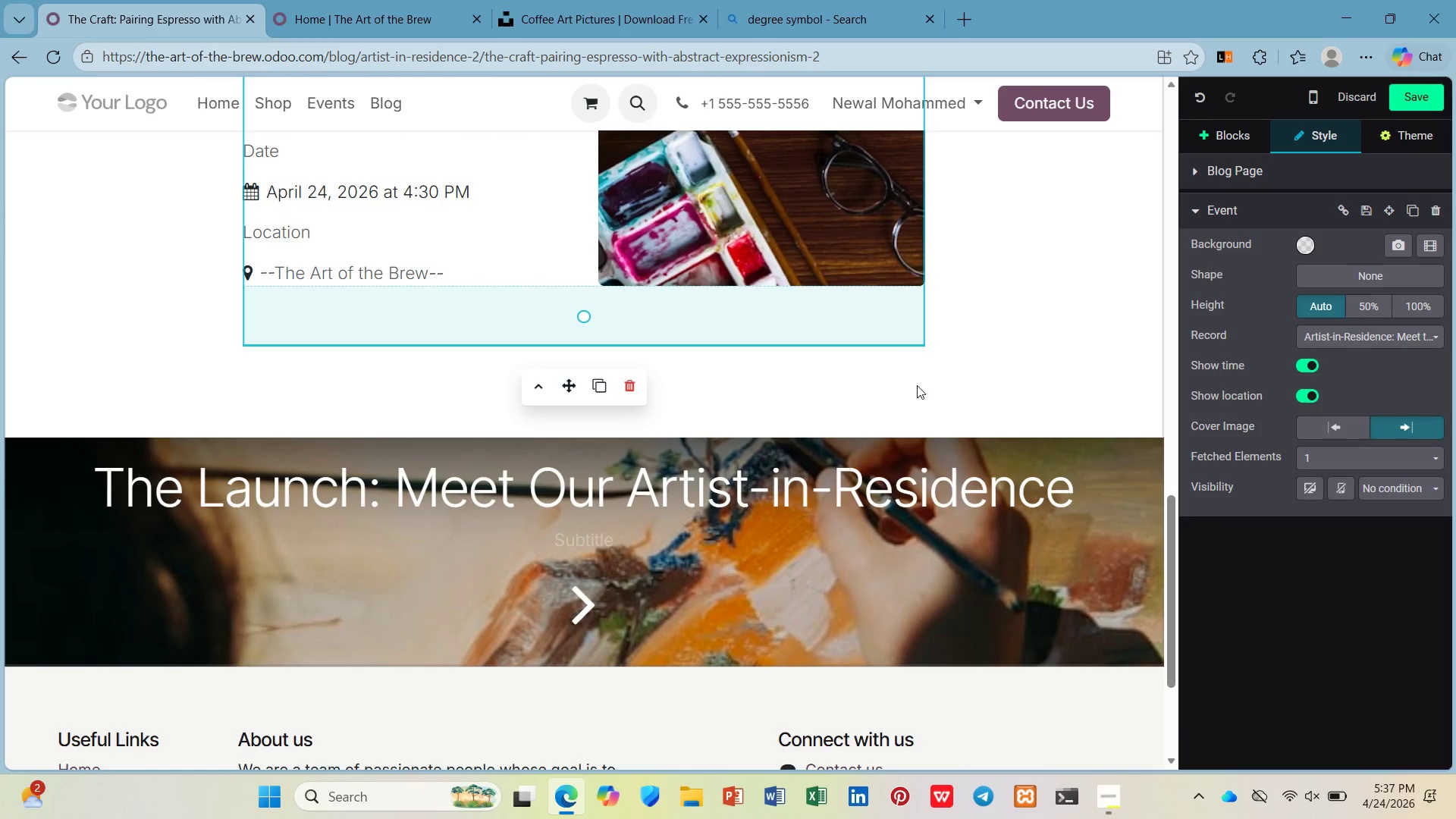 
scroll: coordinate [935, 362], scroll_direction: up, amount: 4.0
 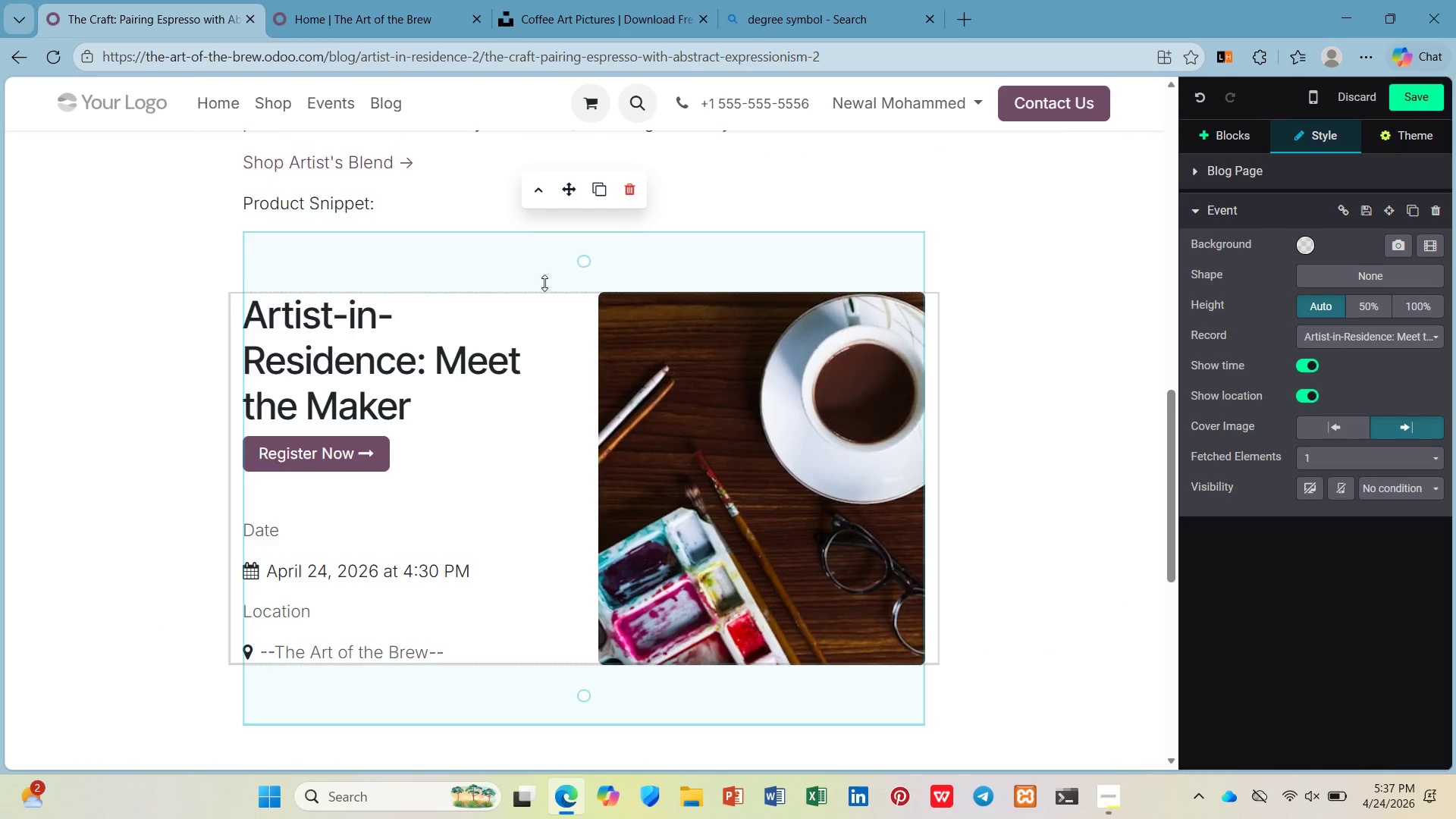 
left_click_drag(start_coordinate=[543, 268], to_coordinate=[557, 194])
 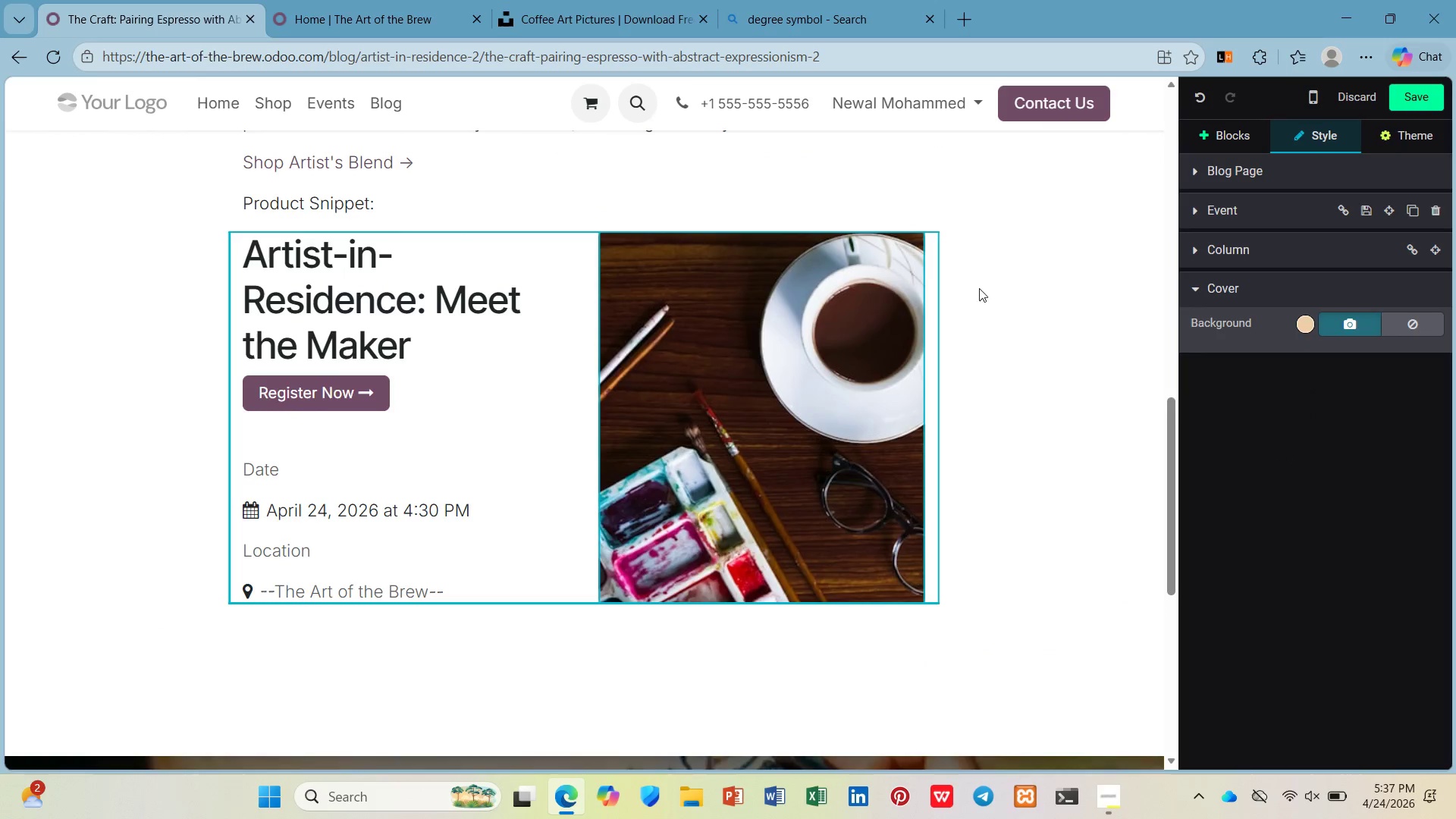 
double_click([1024, 288])
 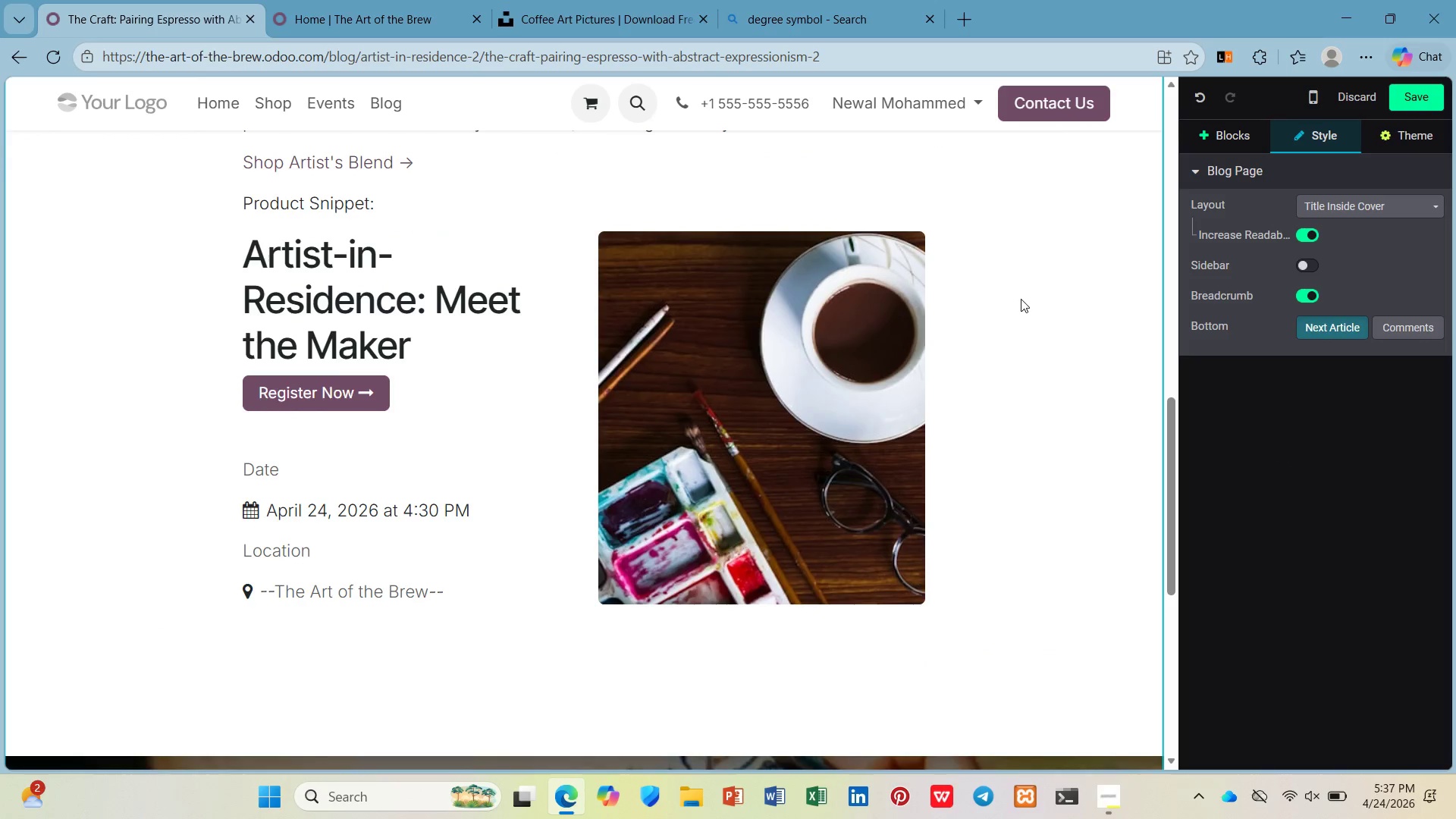 
scroll: coordinate [1018, 308], scroll_direction: up, amount: 12.0
 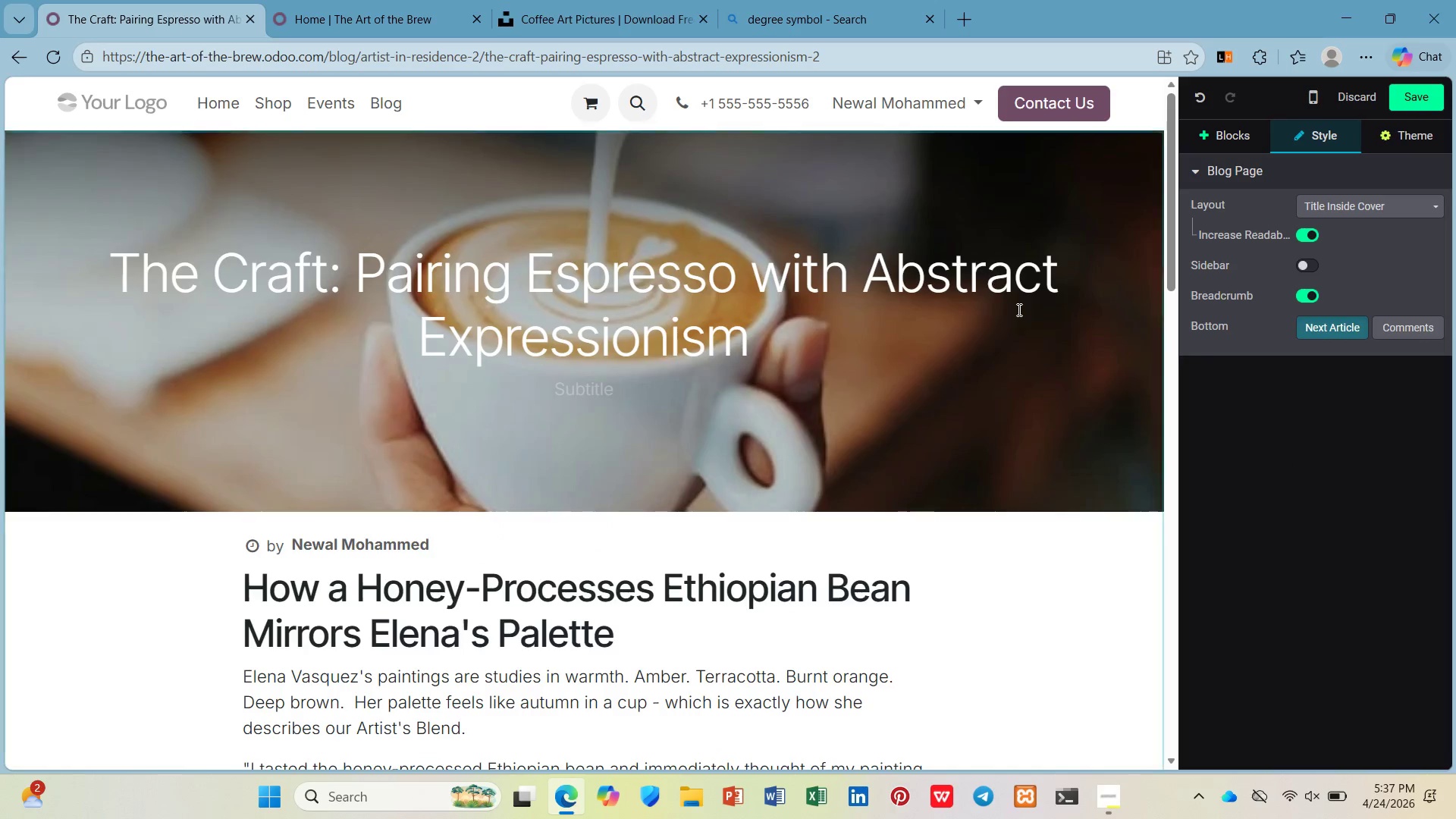 
scroll: coordinate [1018, 310], scroll_direction: down, amount: 1.0
 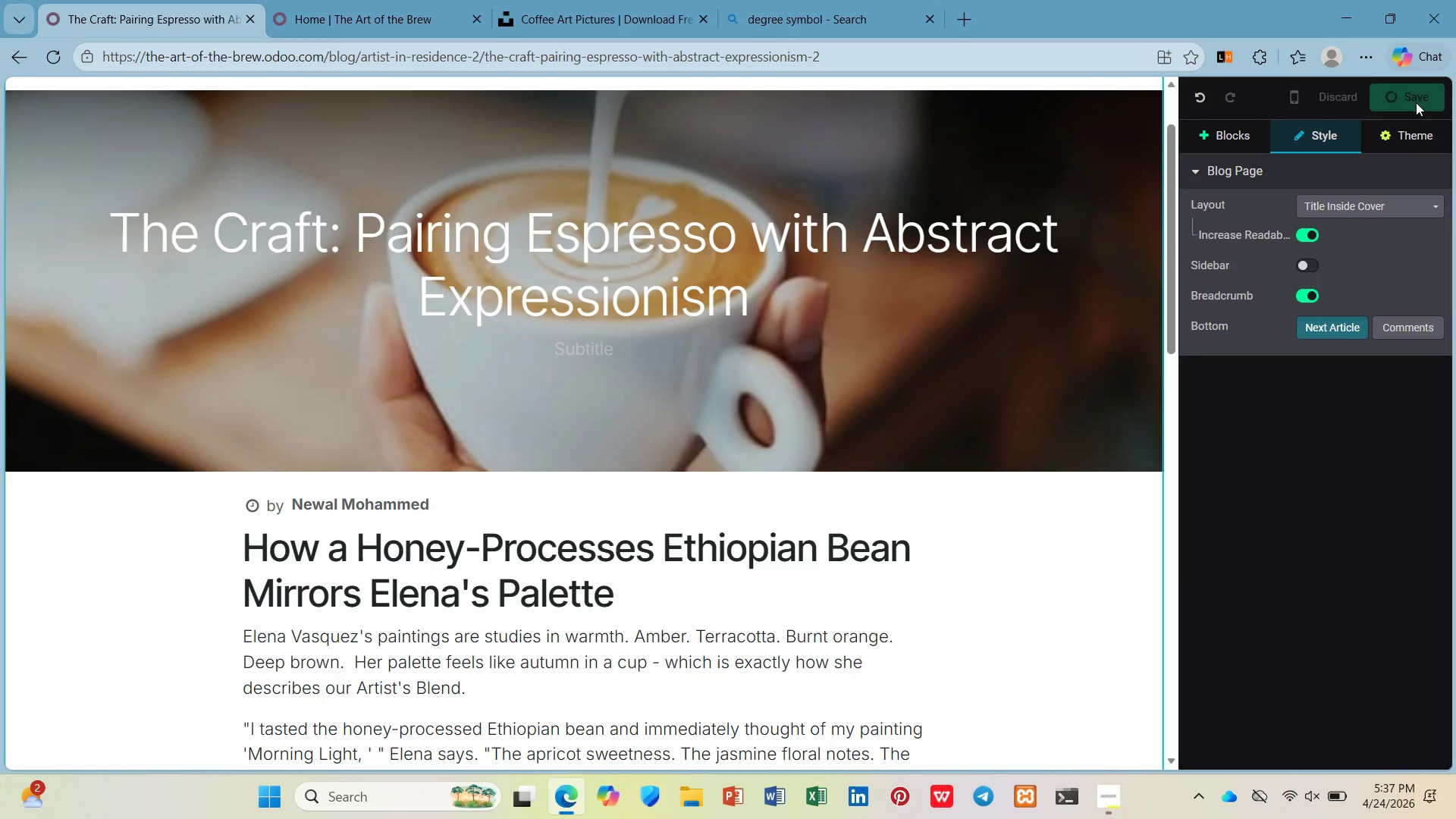 
scroll: coordinate [325, 413], scroll_direction: up, amount: 8.0
 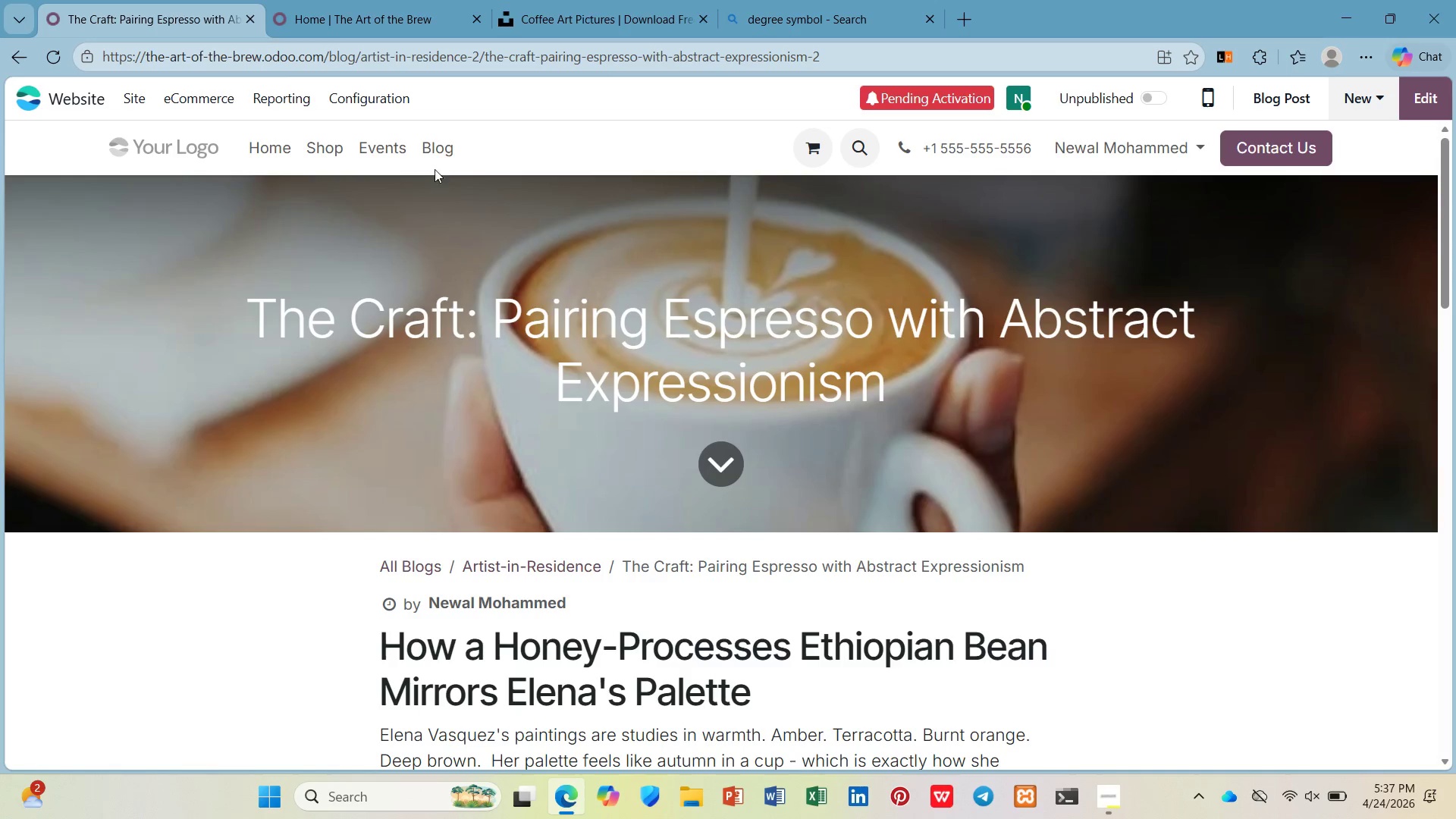 
left_click([435, 155])
 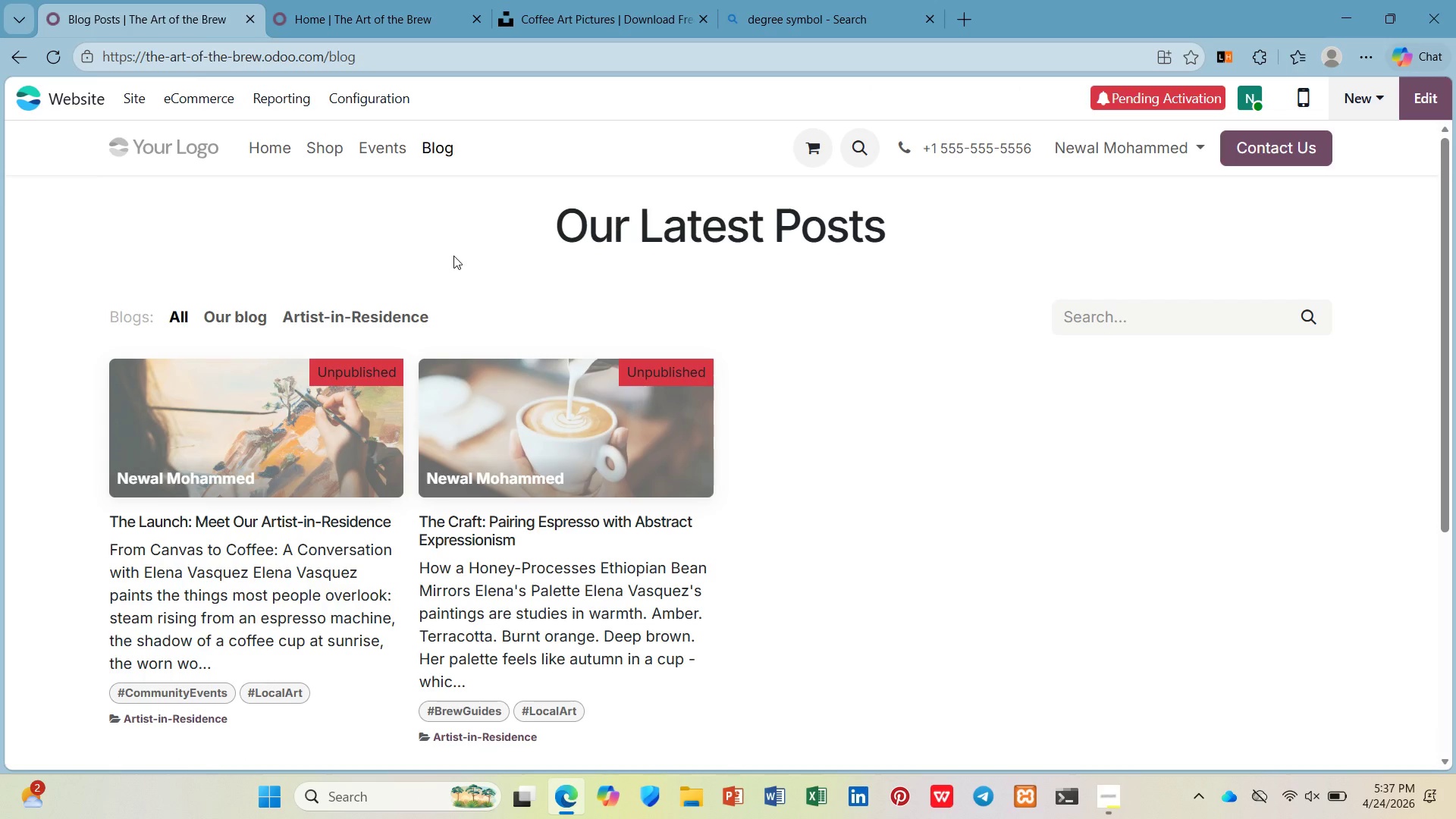 
wait(11.05)
 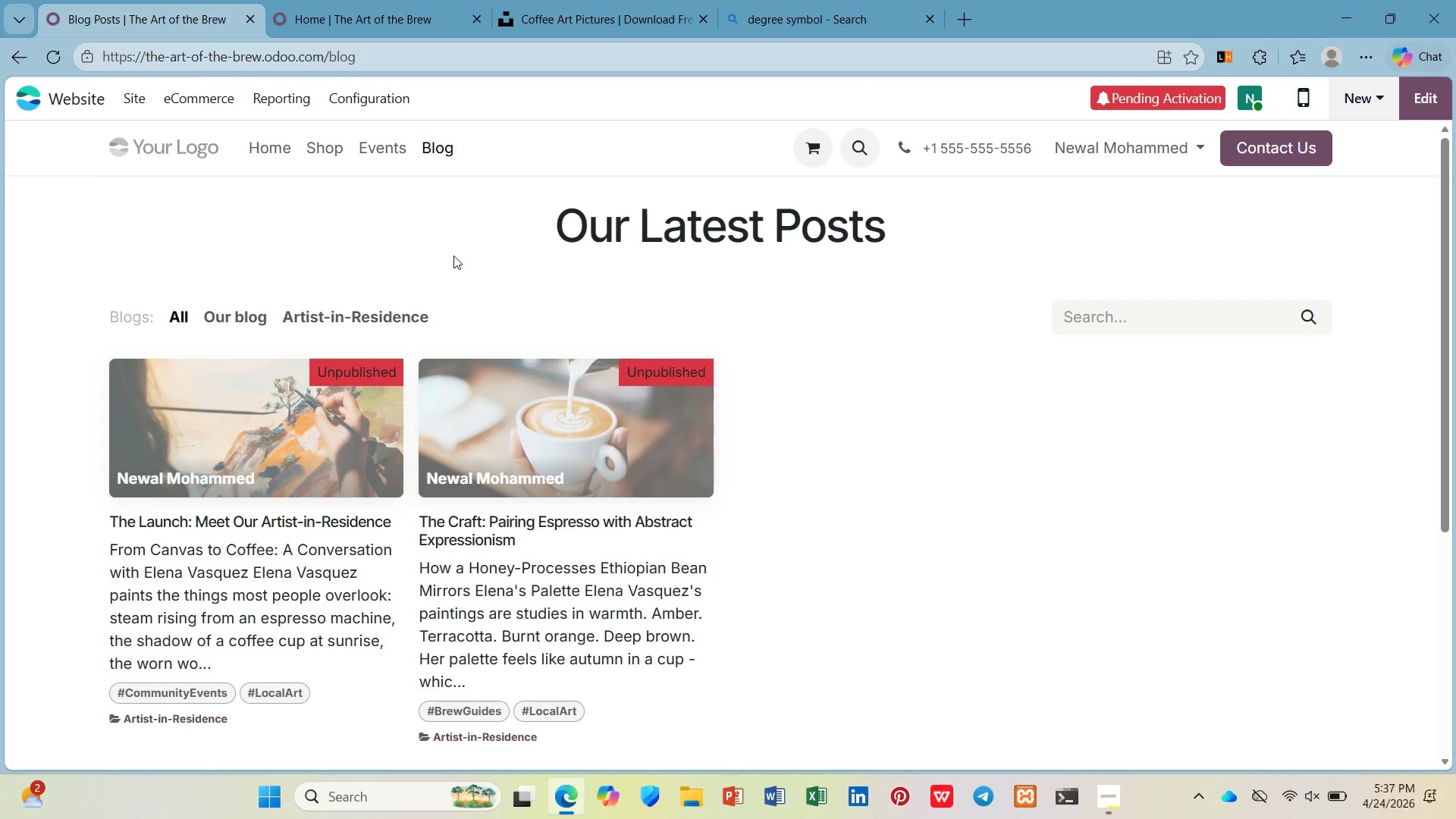 
left_click([484, 438])
 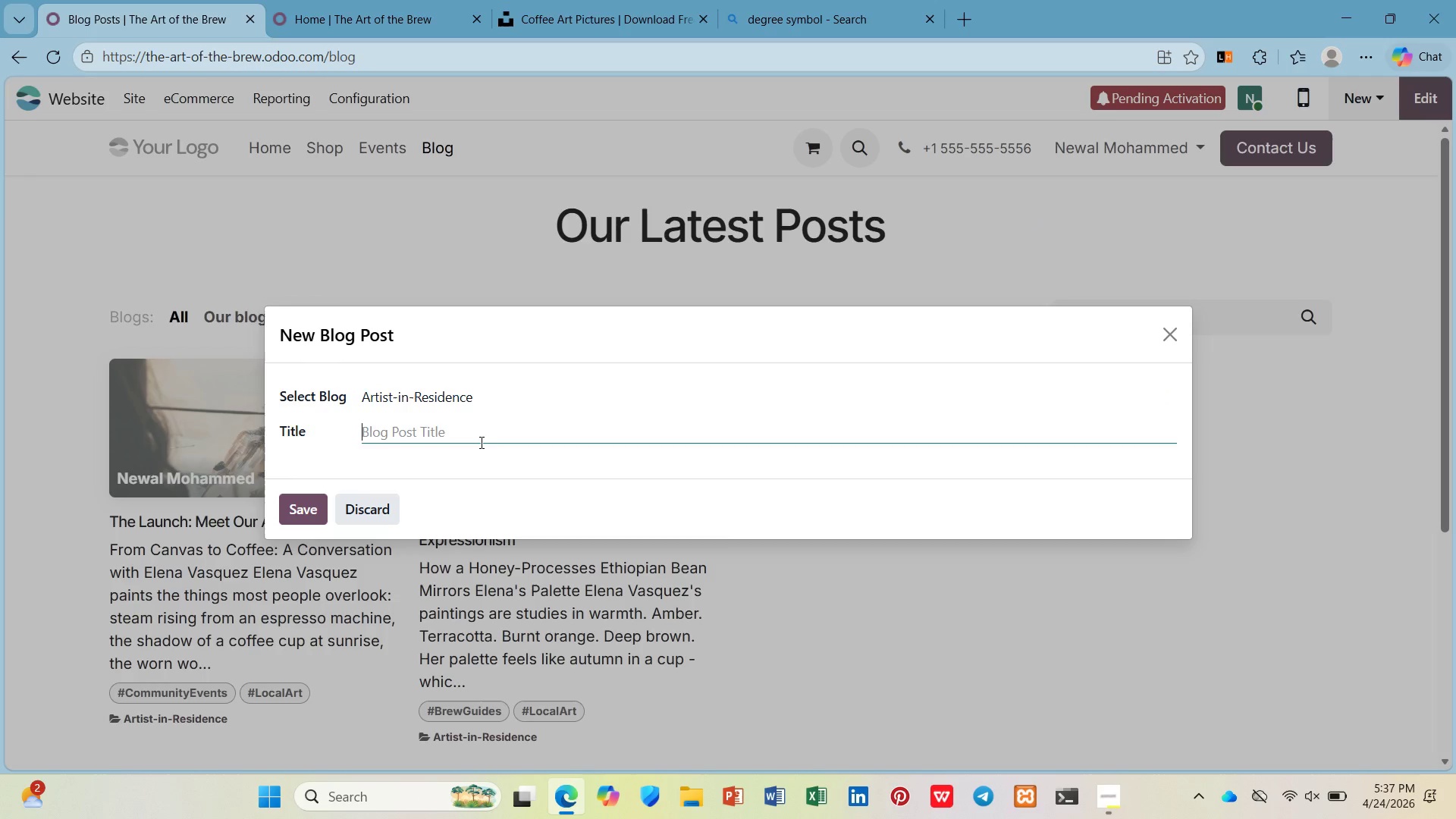 
type(The )
 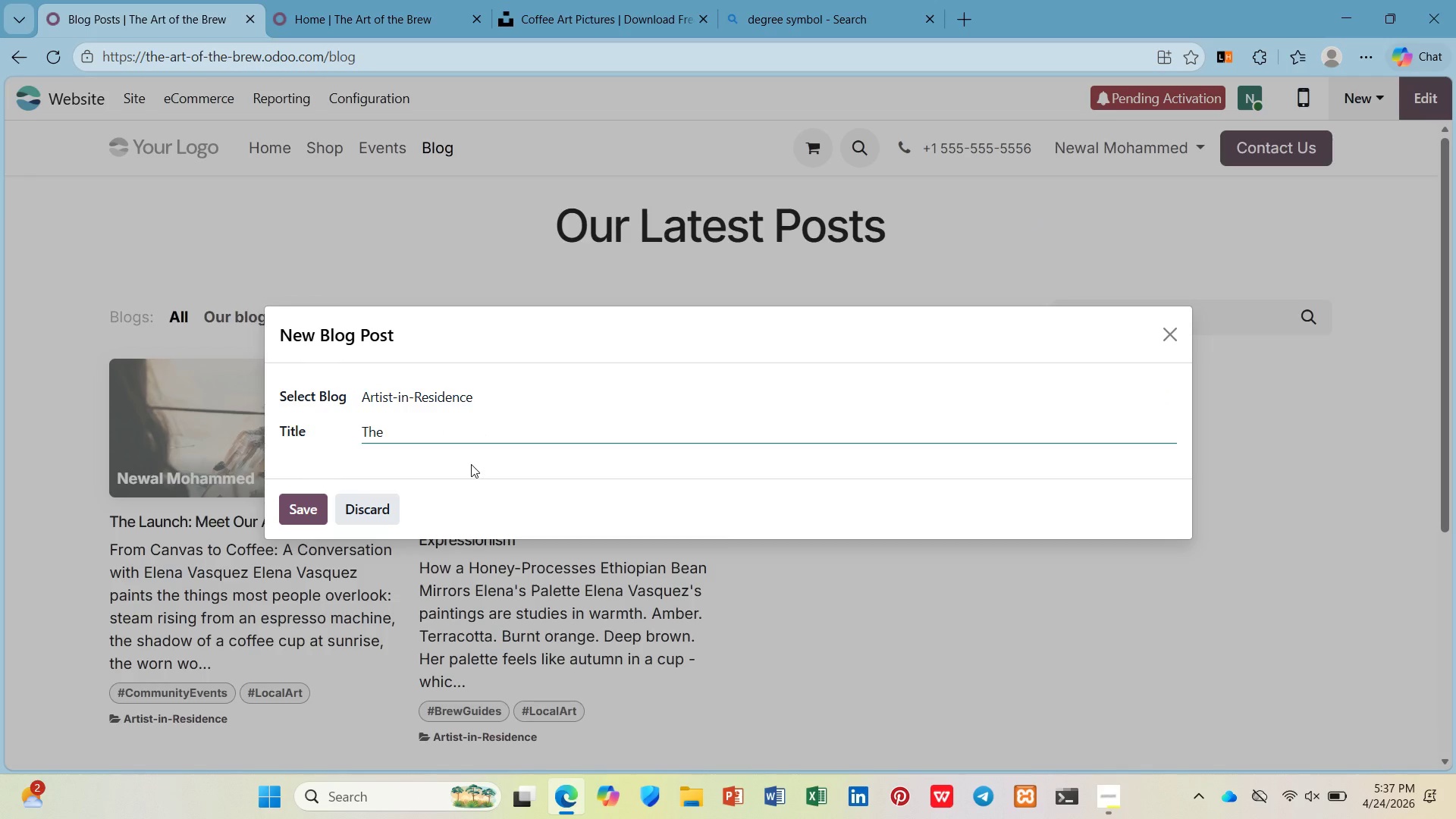 
type(Event: Behd the Scenes of a Gallery Opening)
 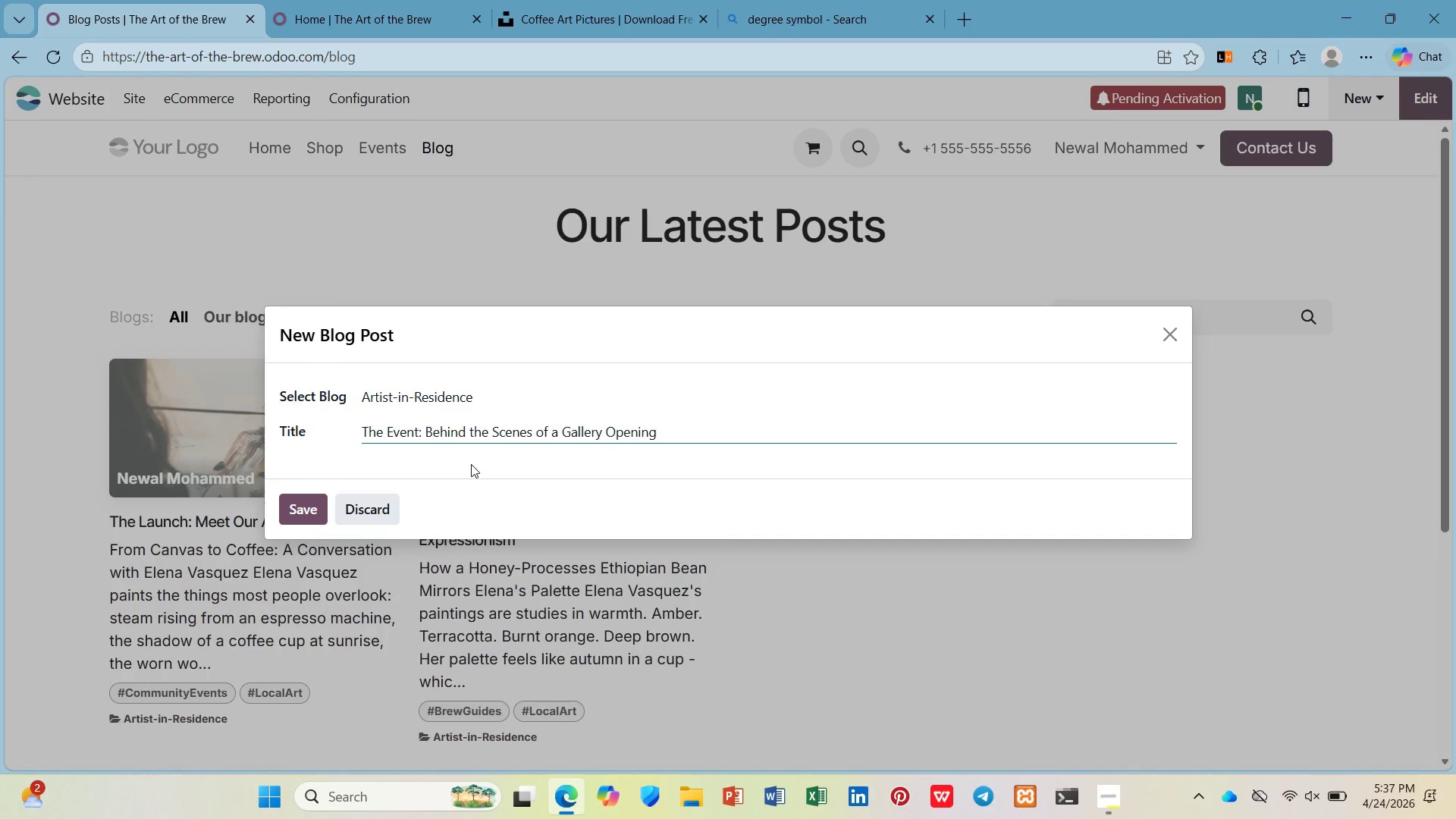 
wait(5.55)
 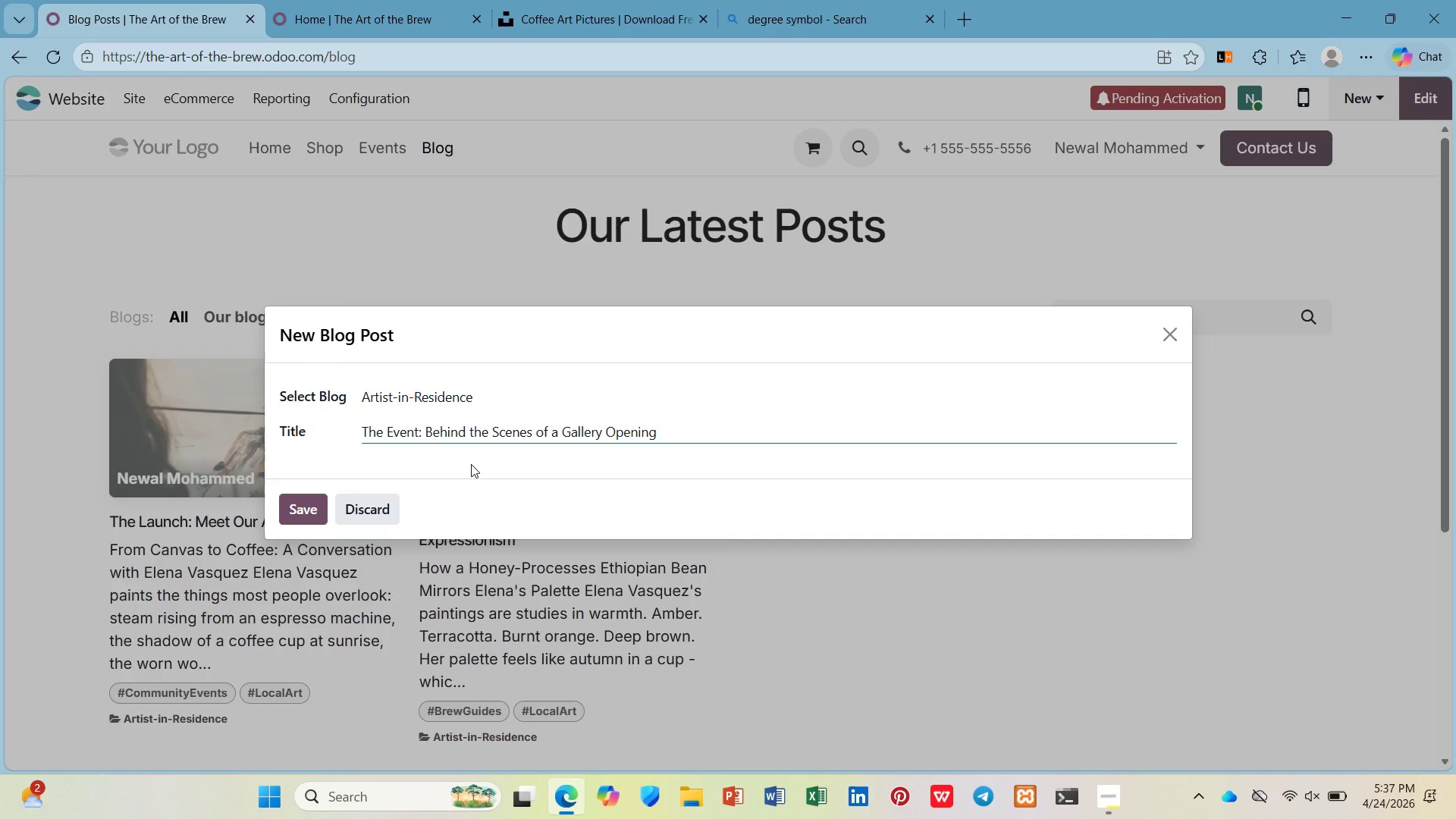 
scroll: coordinate [448, 529], scroll_direction: down, amount: 2.0
 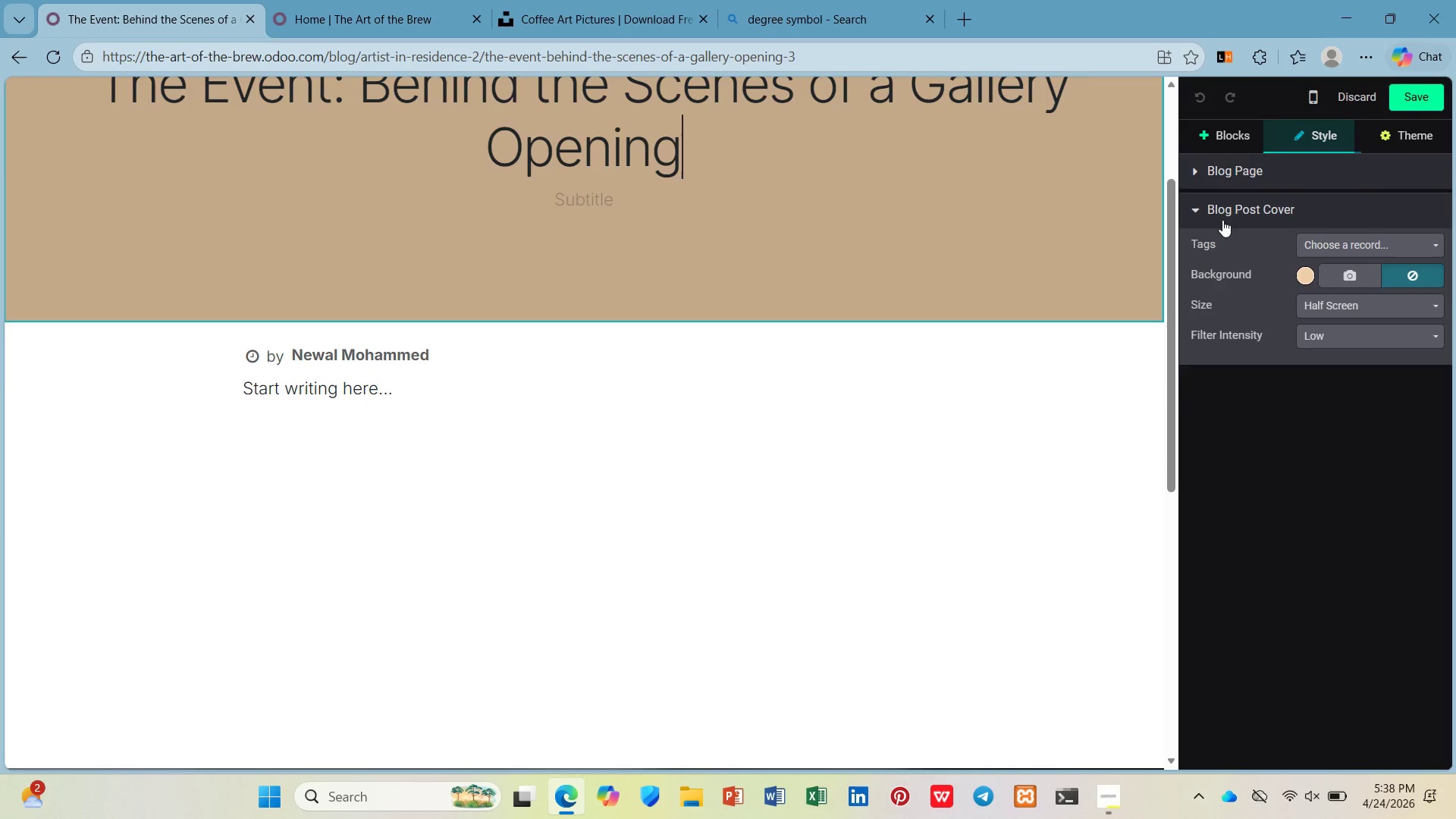 
left_click([1395, 253])
 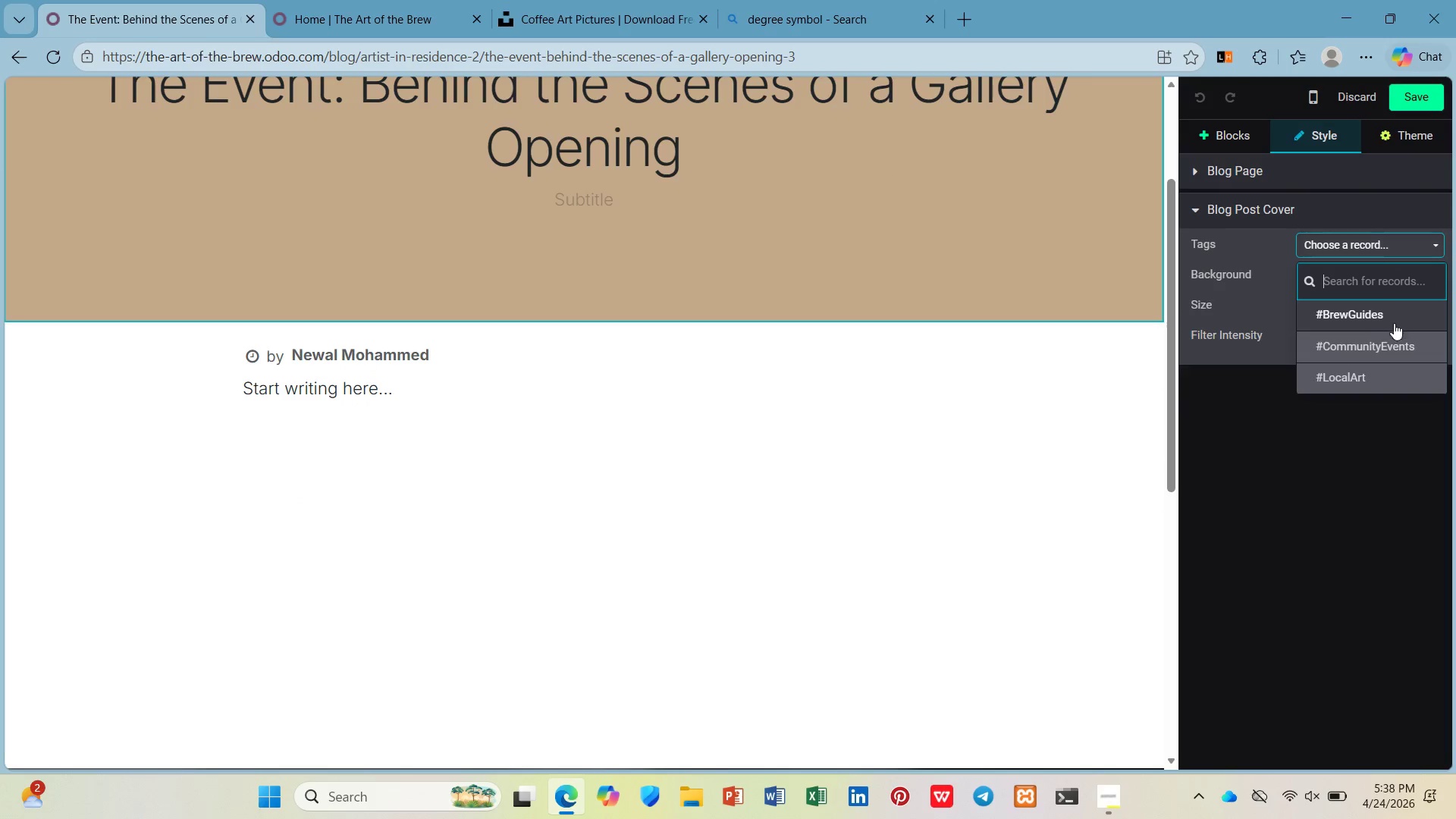 
left_click([1401, 344])
 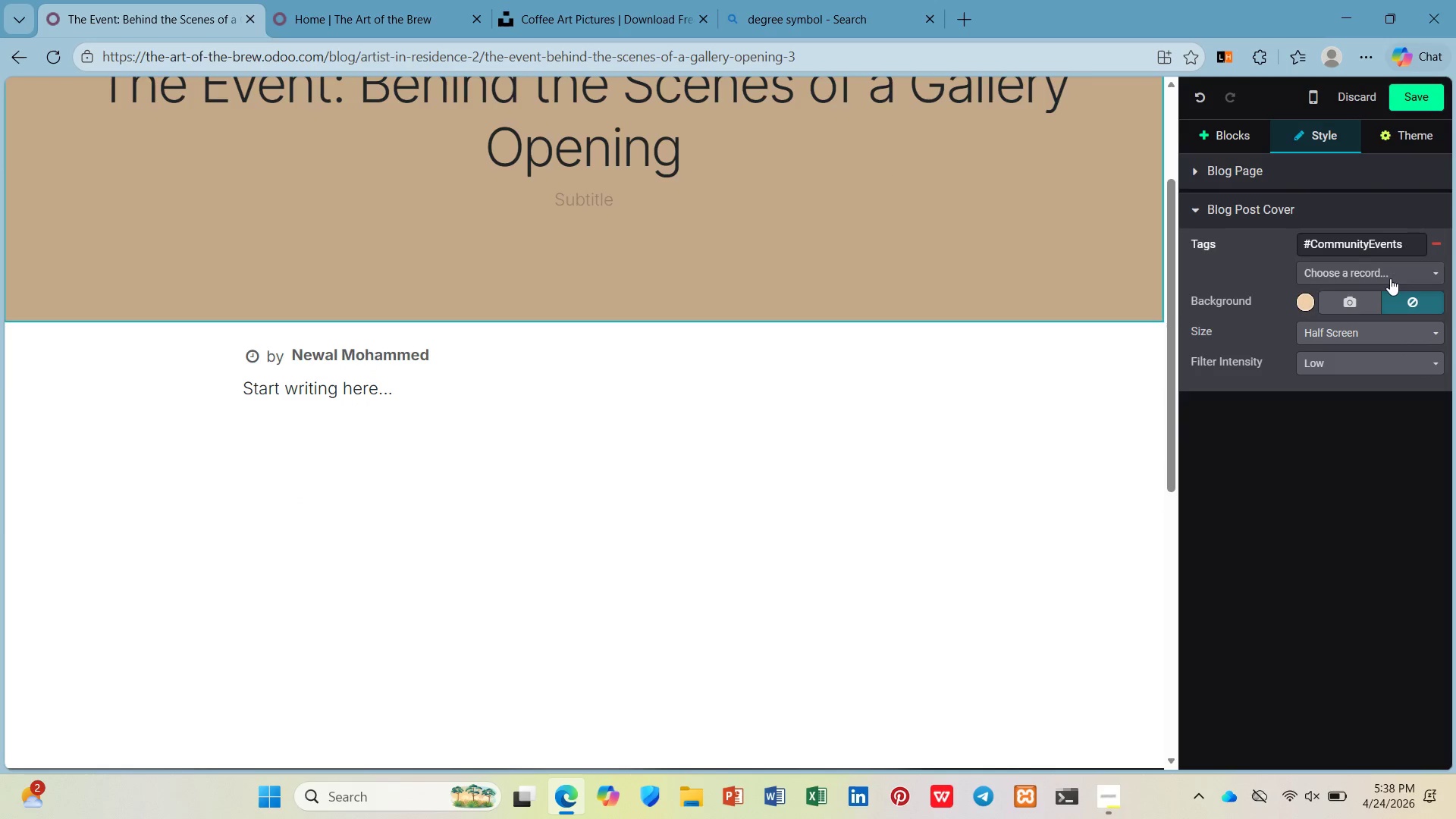 
left_click([1390, 267])
 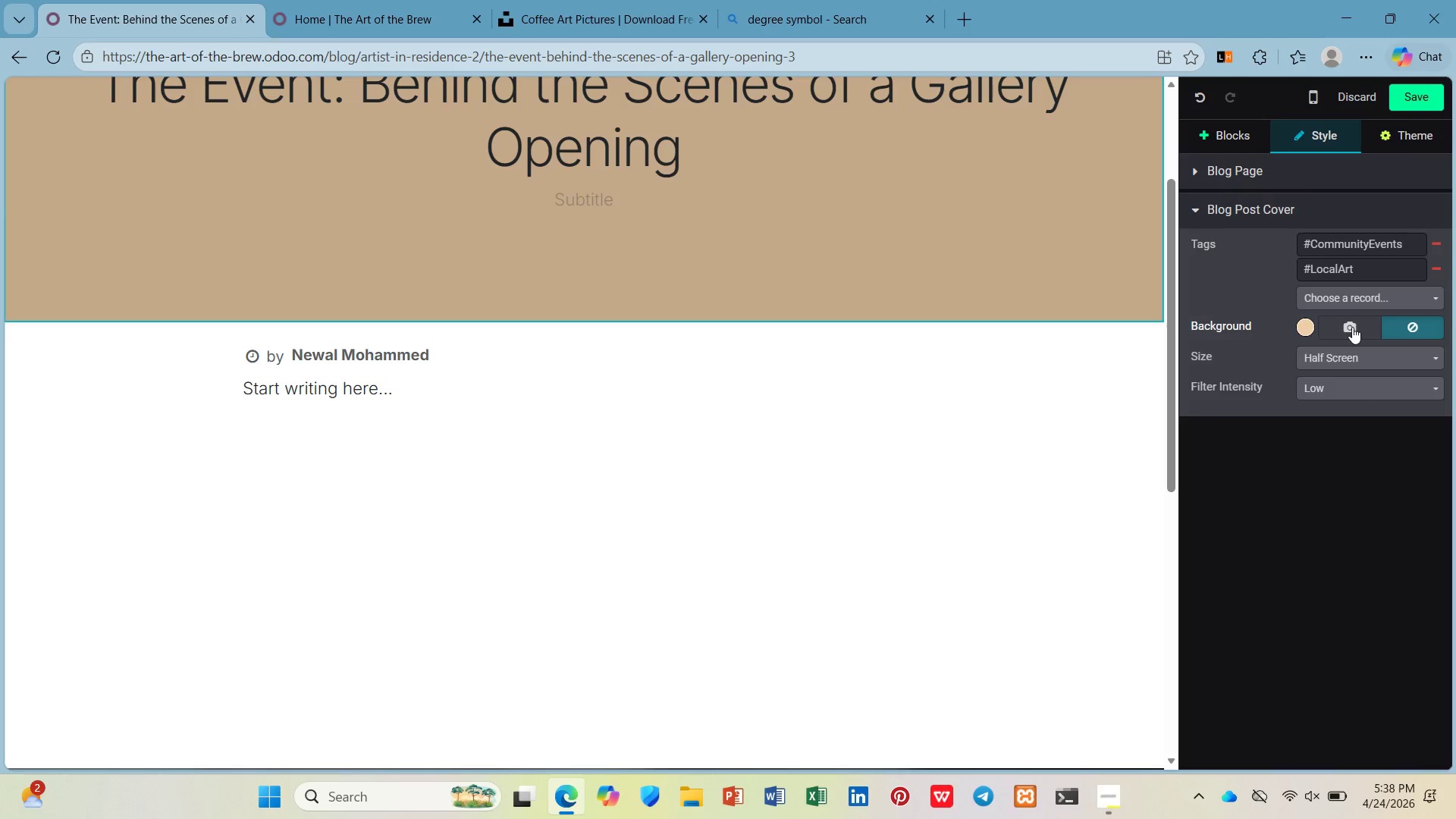 
left_click([1352, 327])
 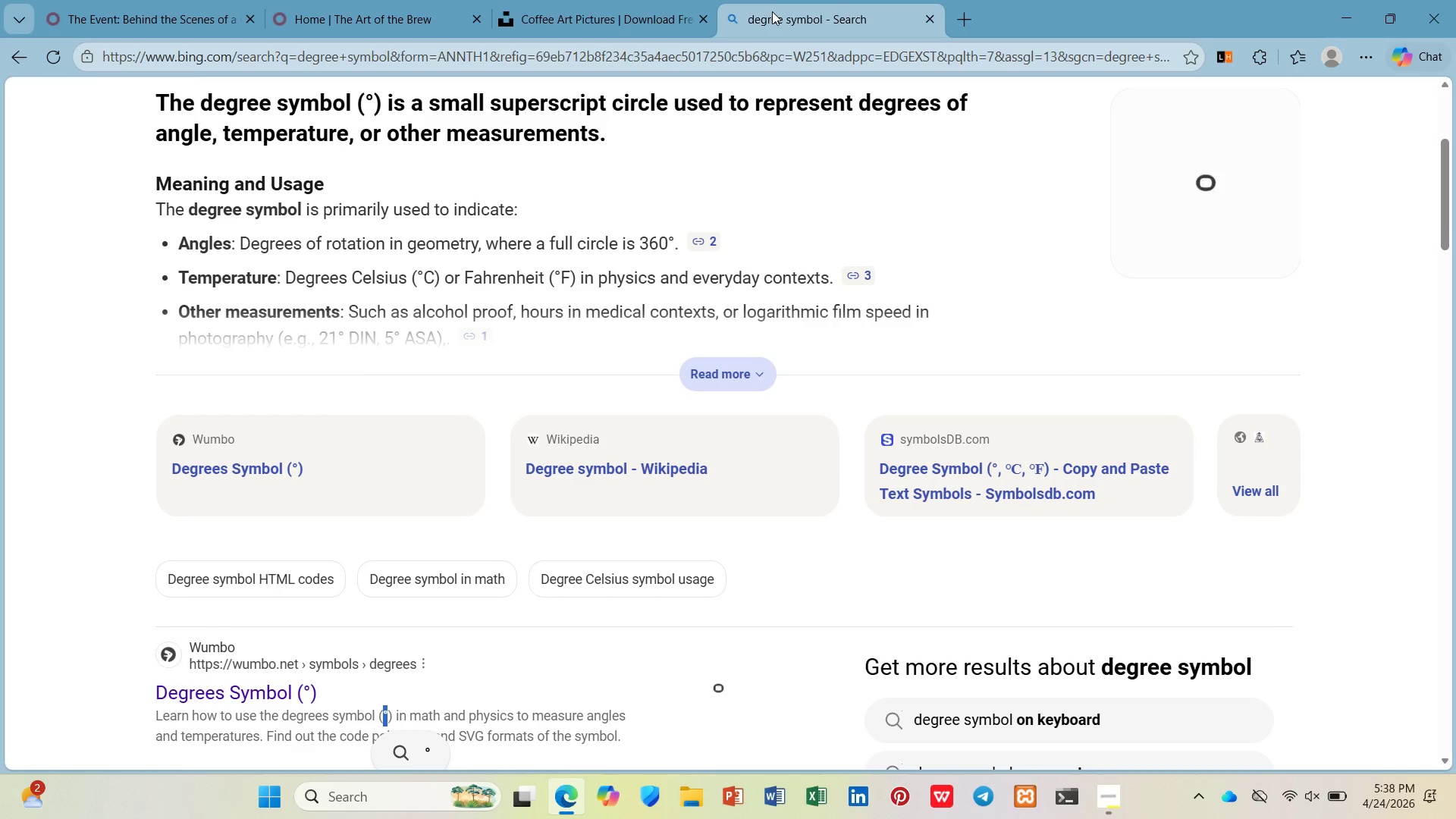 
left_click([660, 24])
 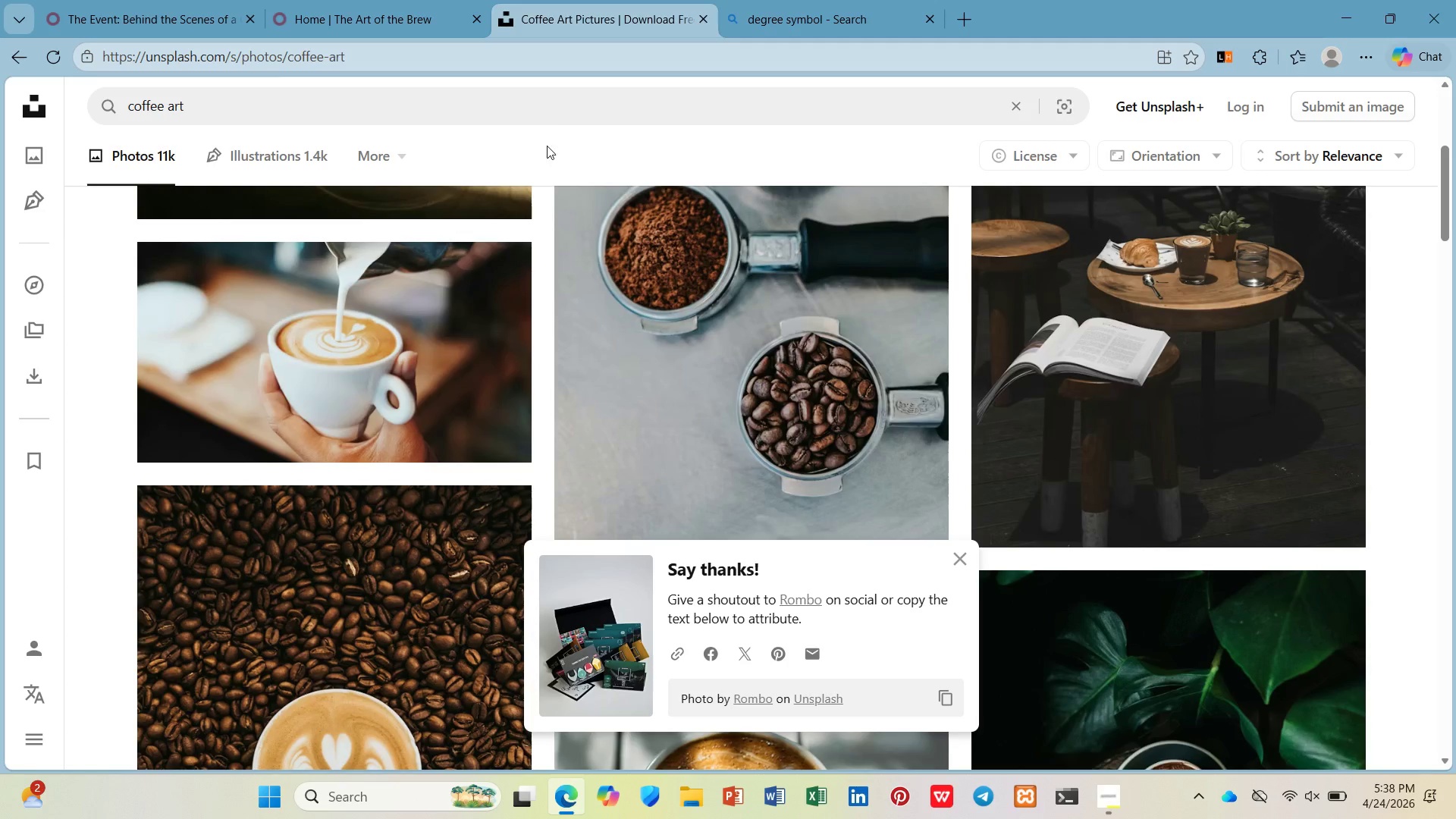 
left_click_drag(start_coordinate=[555, 118], to_coordinate=[0, 140])
 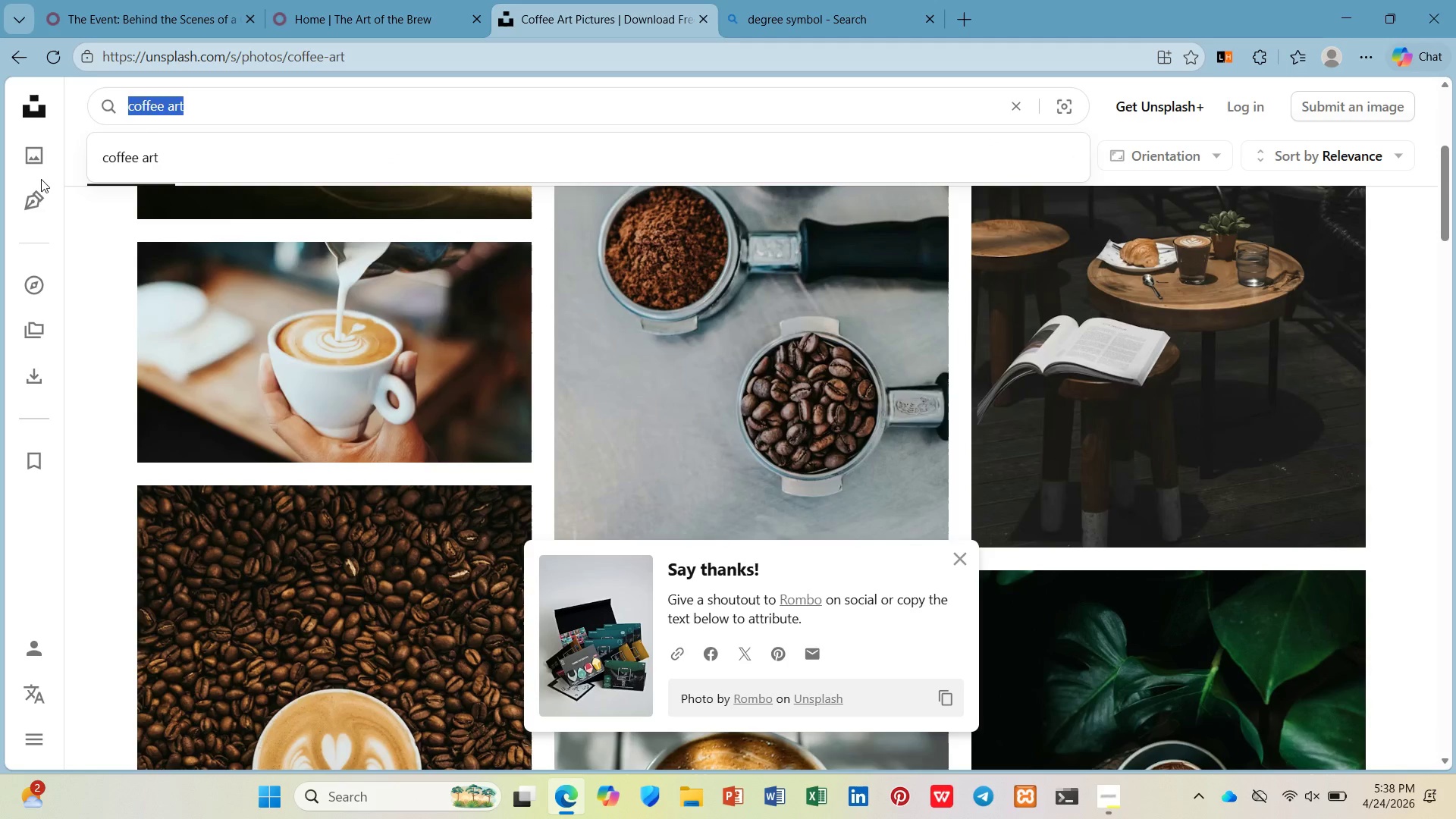 
type(gallery crowd)
 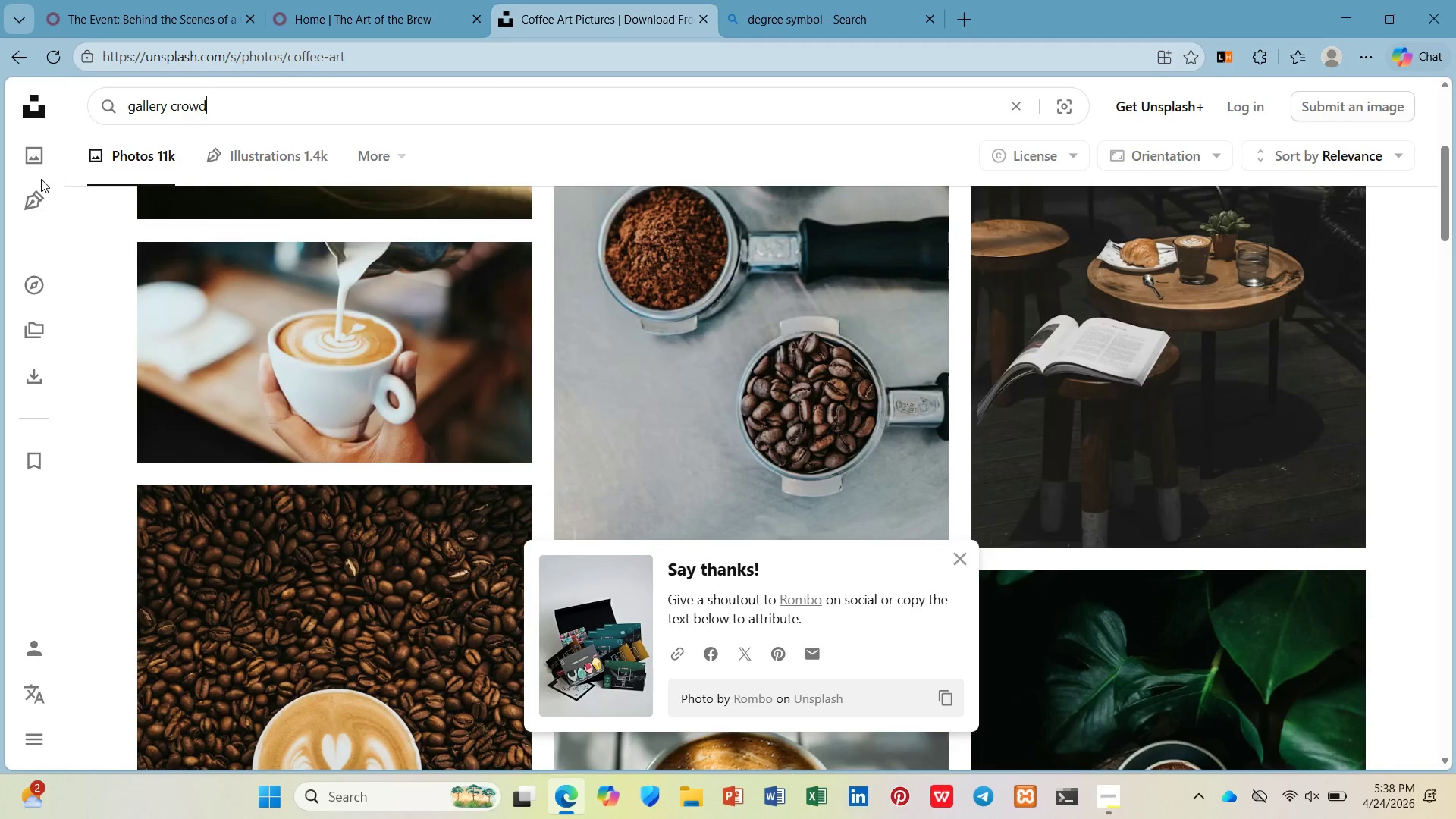 
key(Enter)
 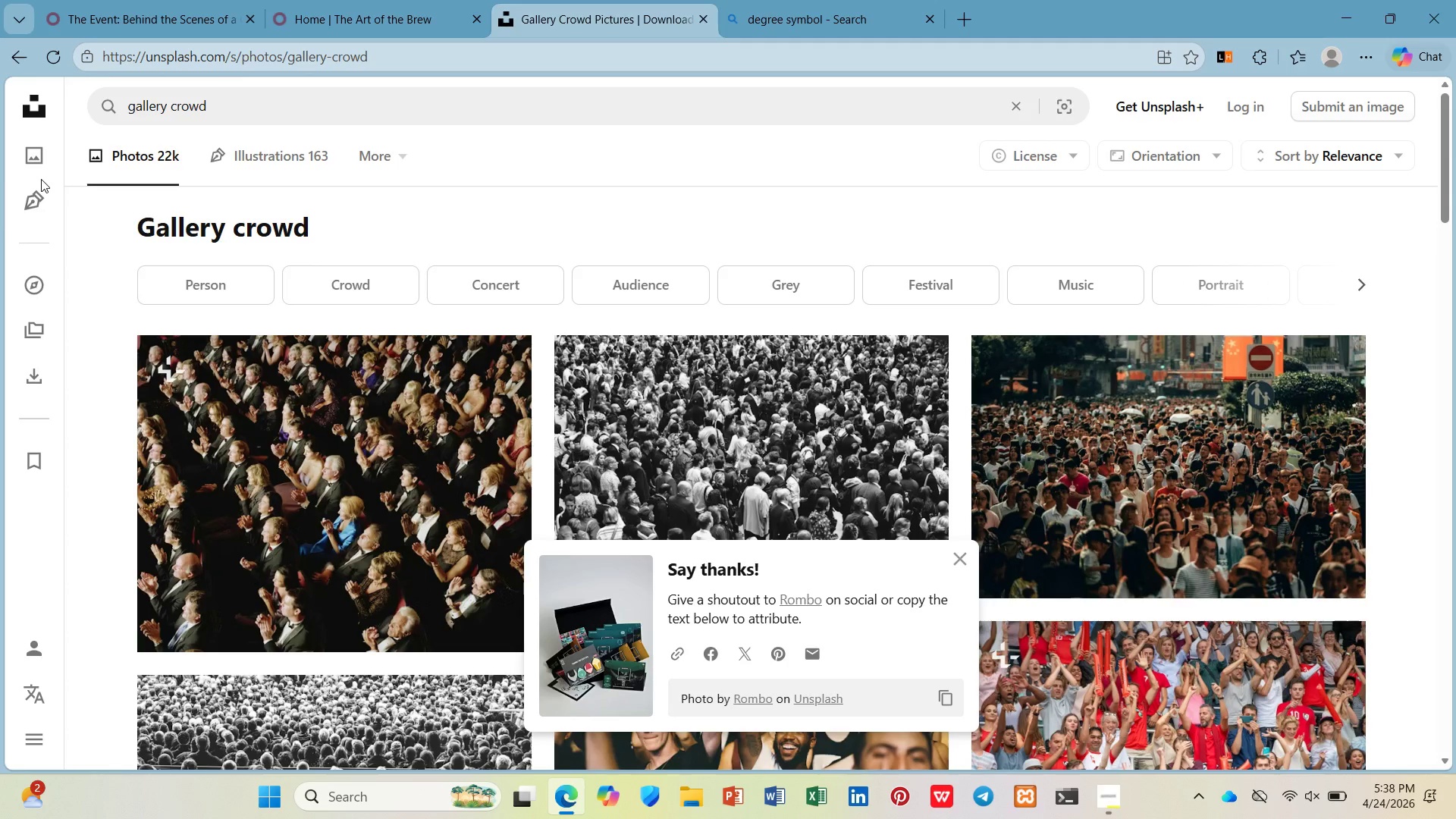 
wait(11.48)
 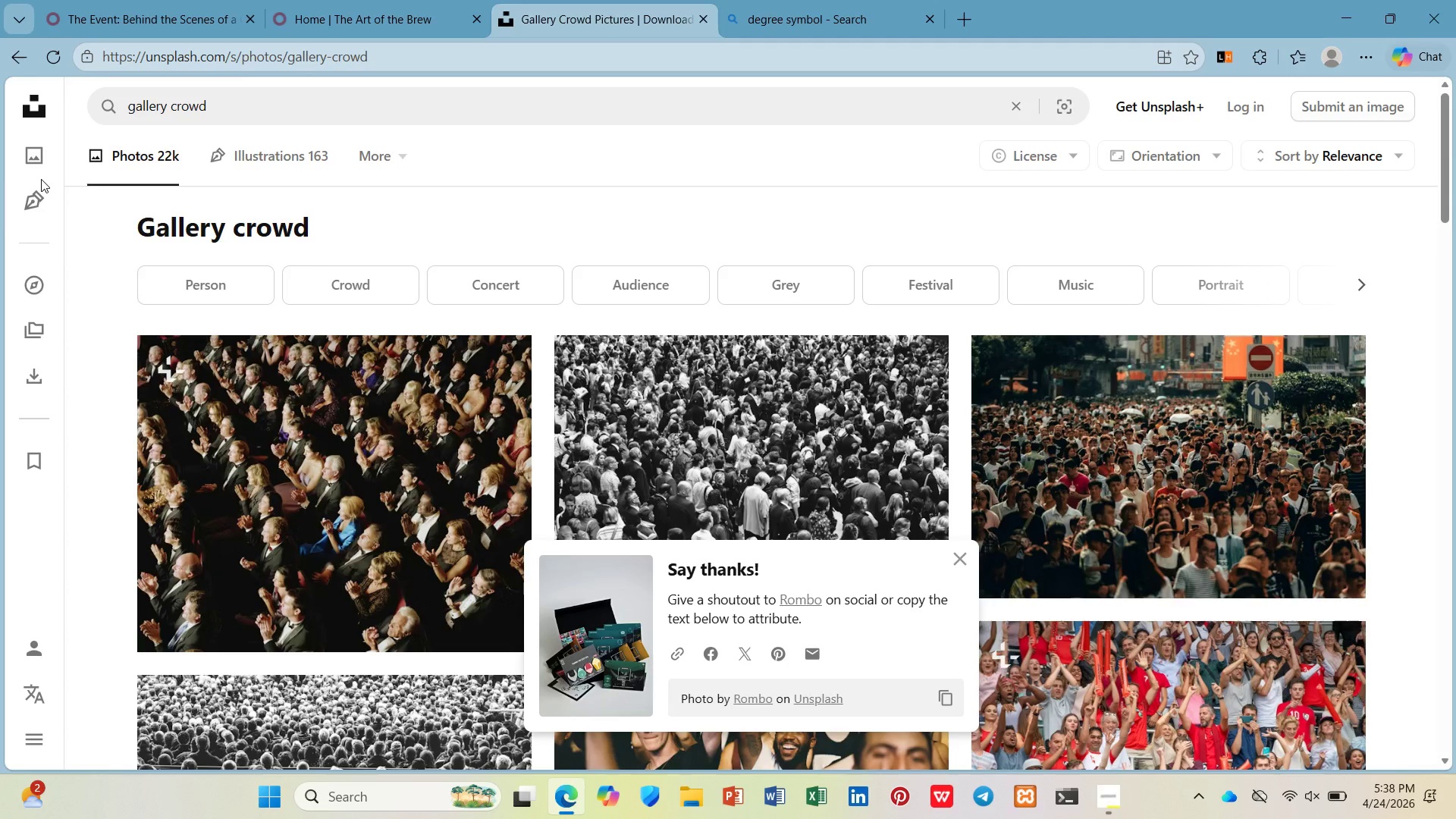 
scroll: coordinate [430, 269], scroll_direction: down, amount: 5.0
 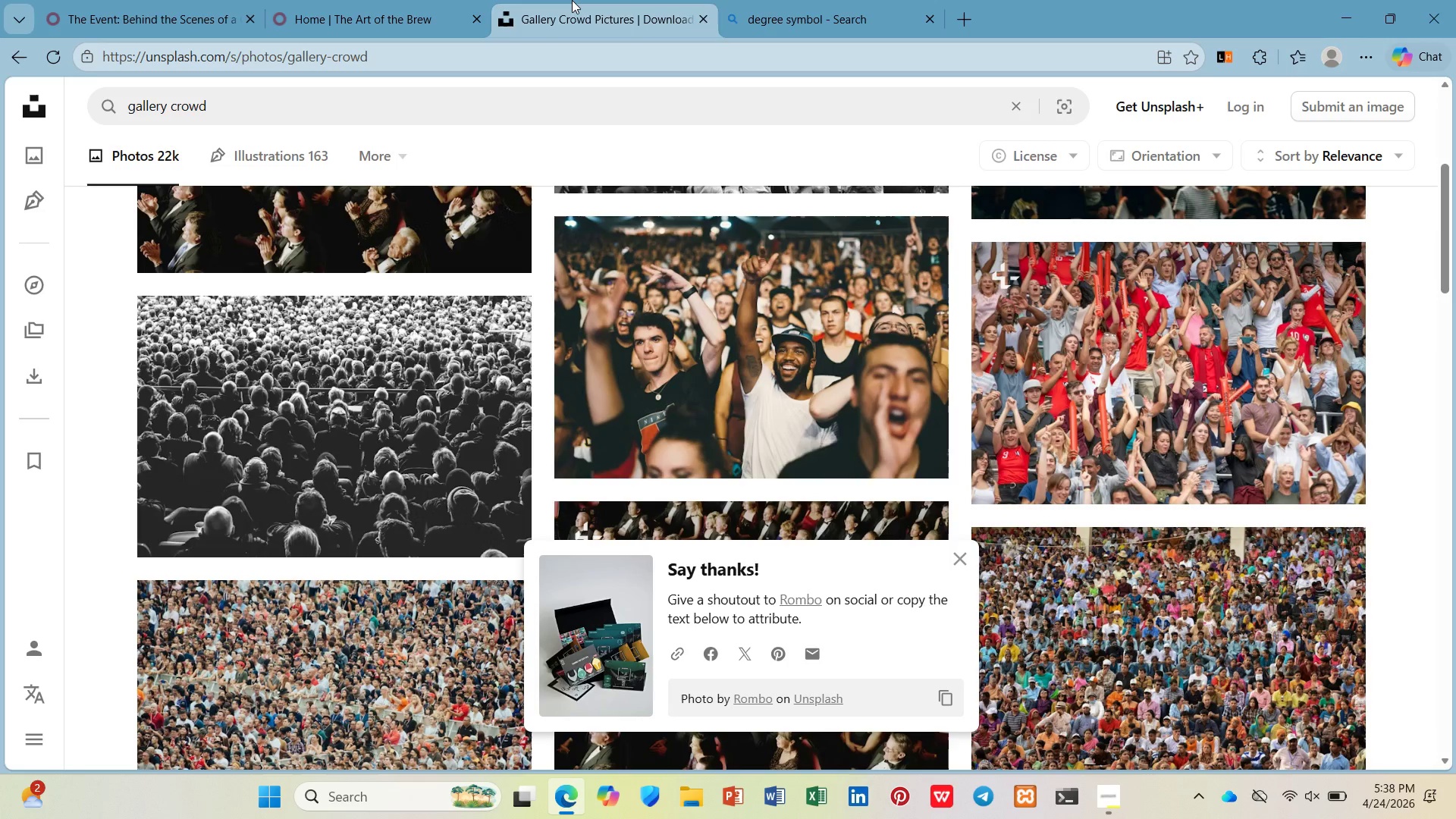 
left_click([572, 0])
 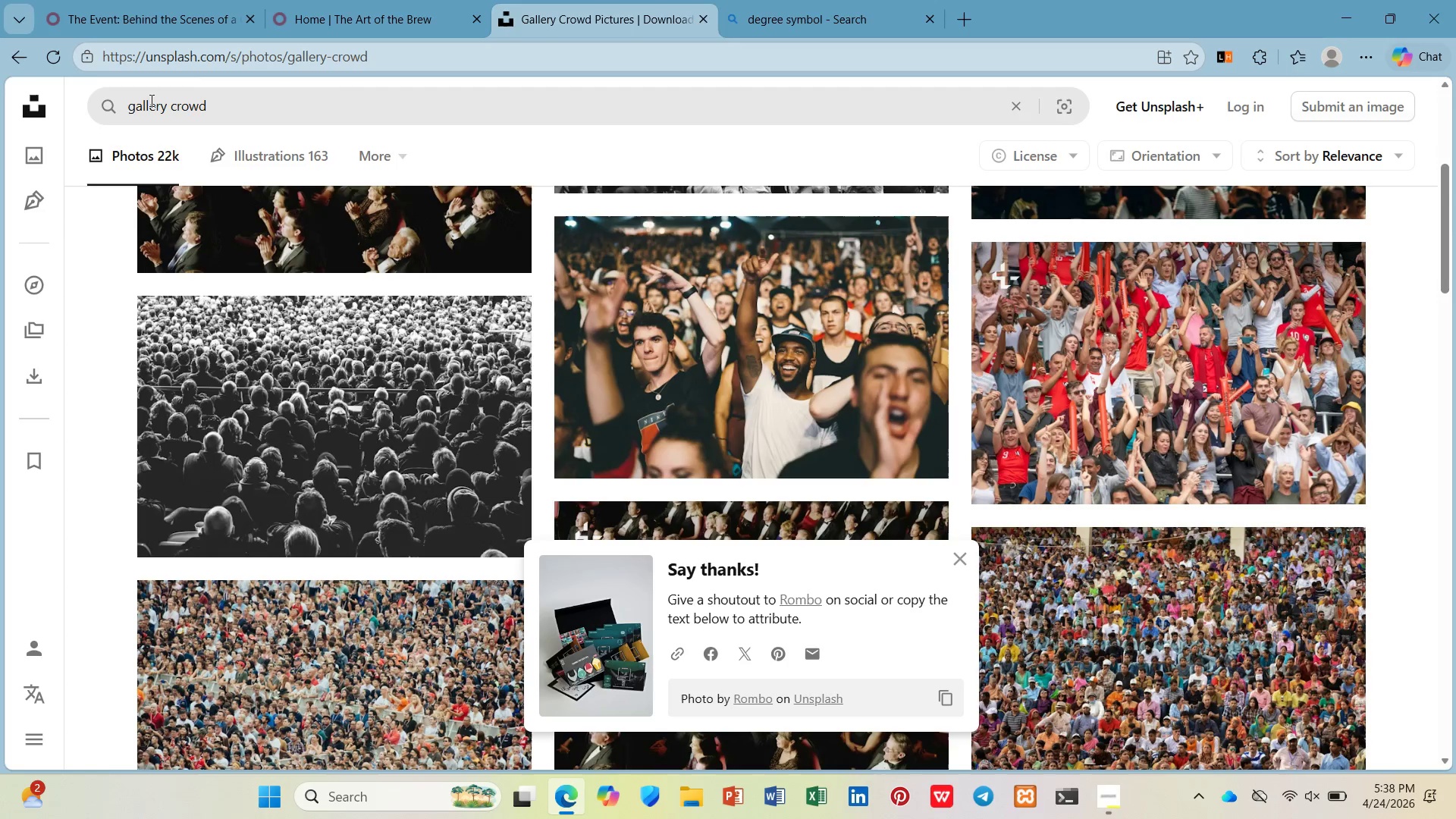 
left_click([134, 108])
 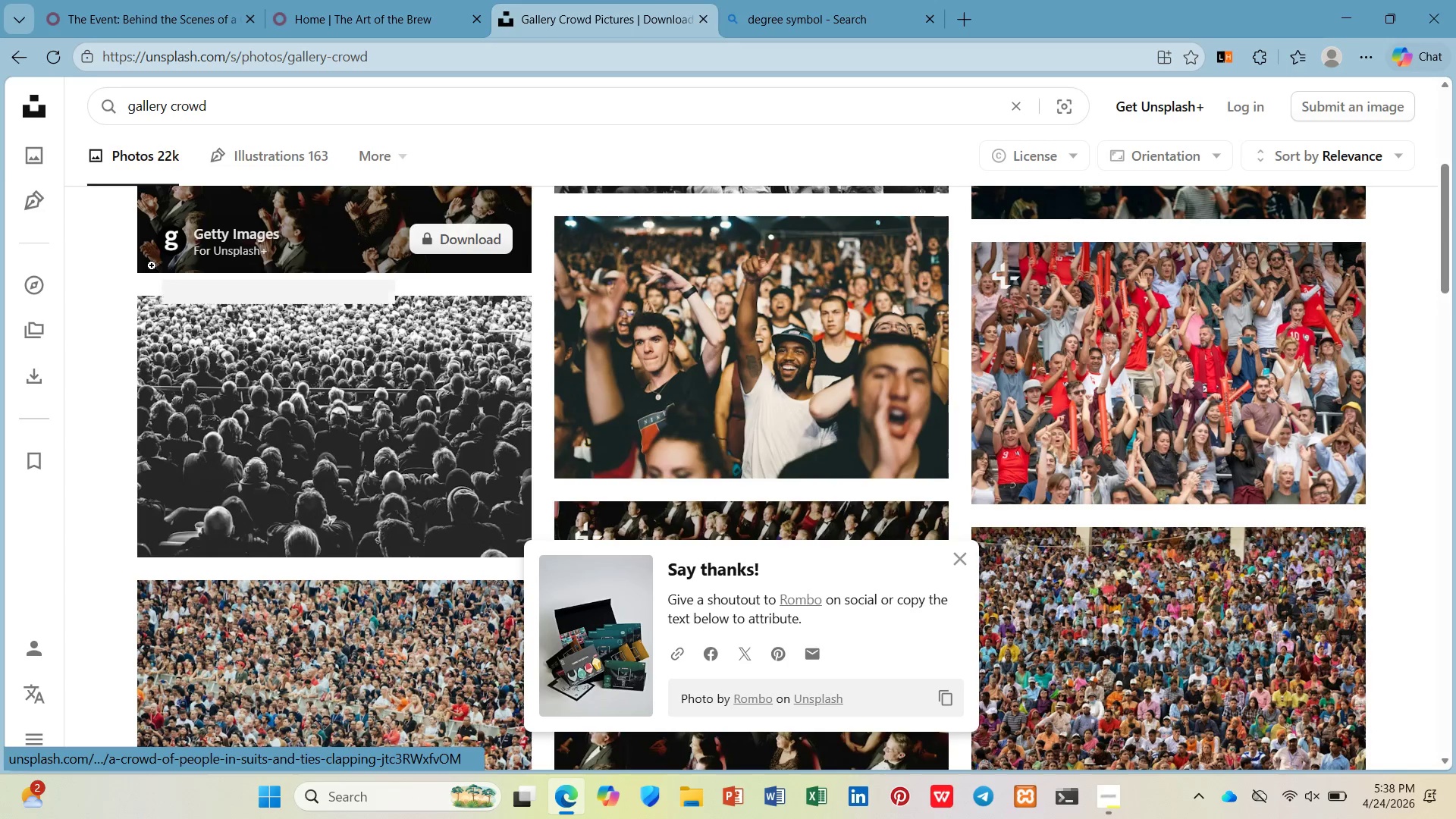 
key(ArrowLeft)
 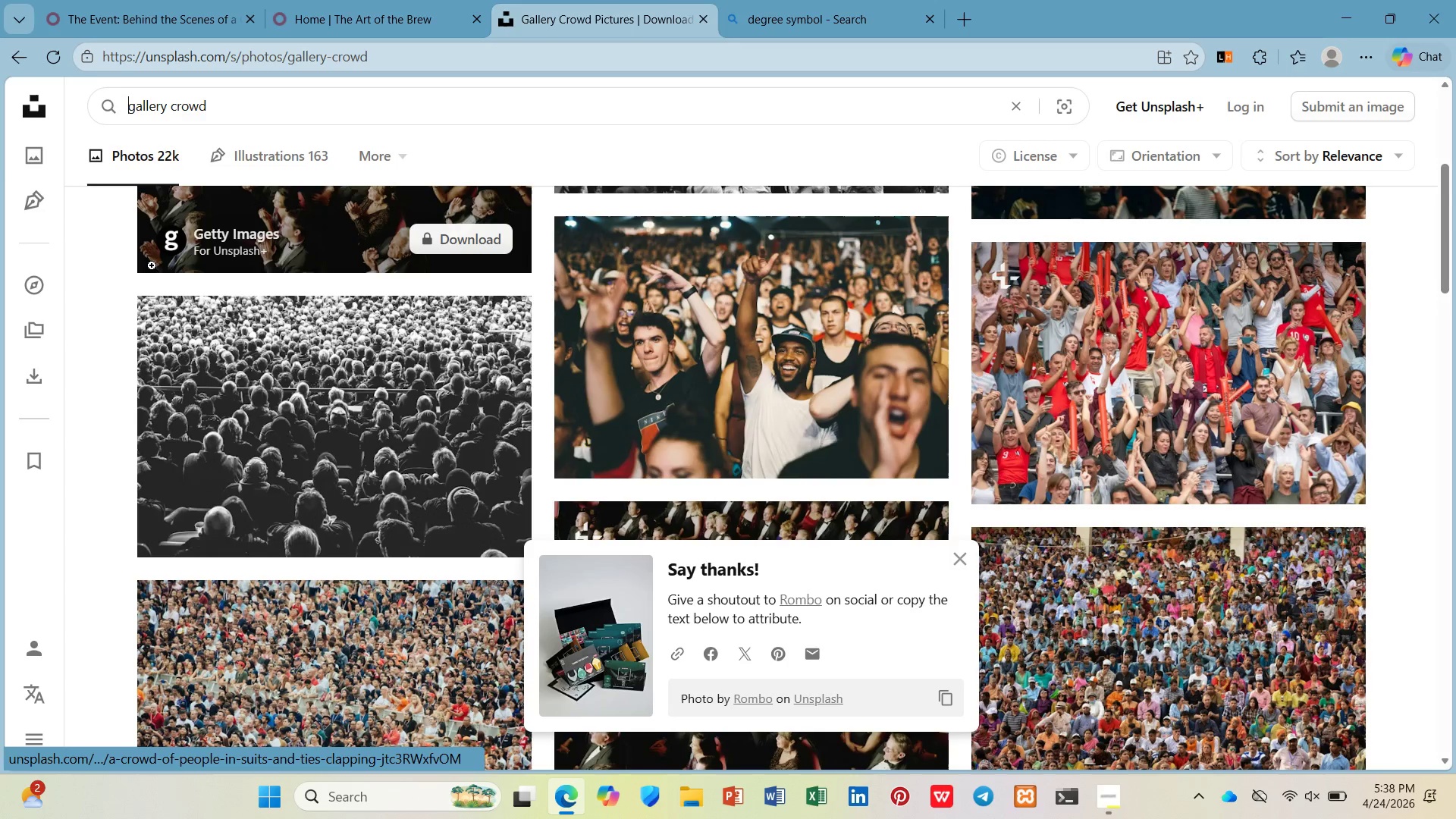 
hold_key(key=A, duration=0.39)
 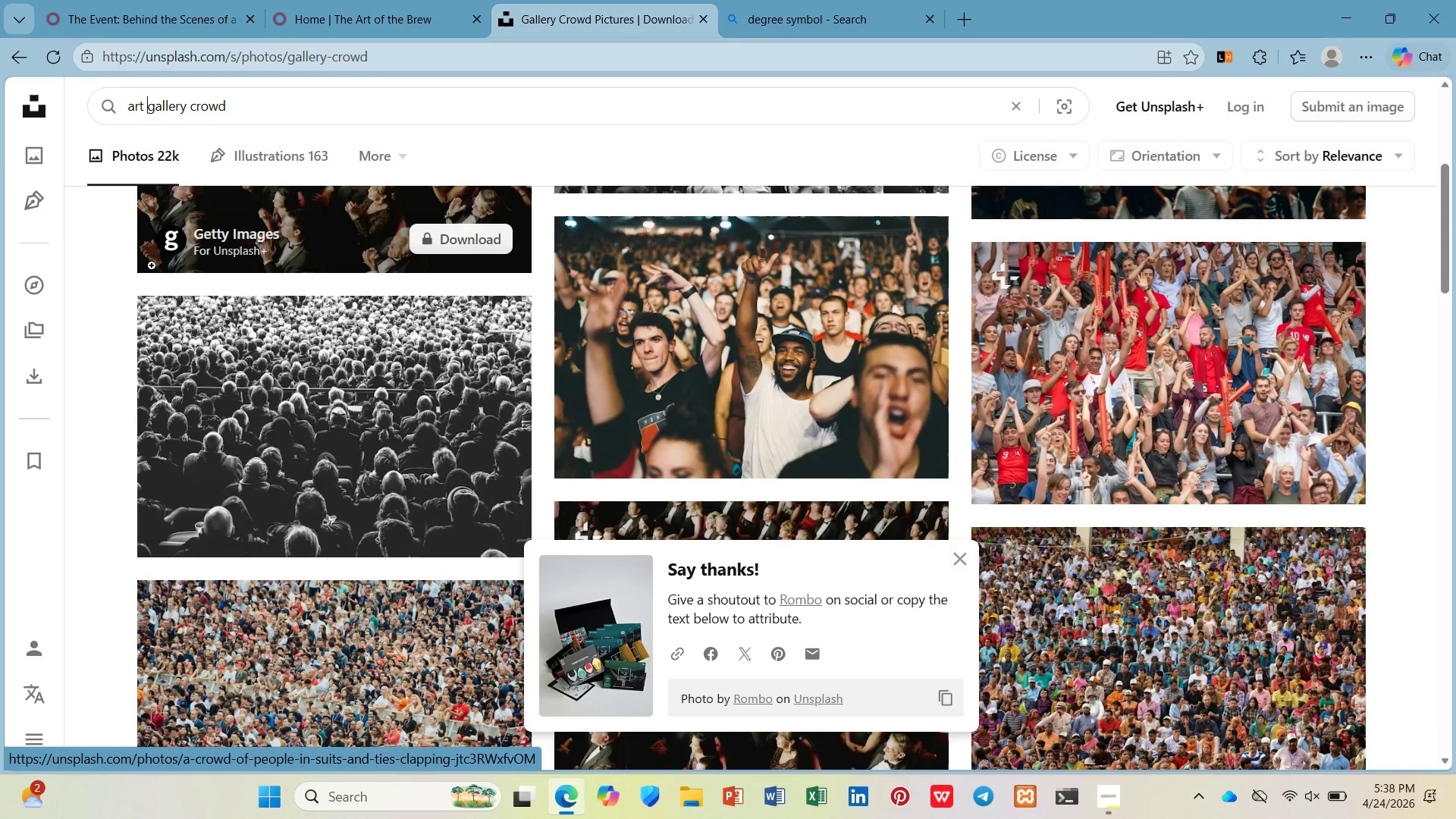 
type(rt )
 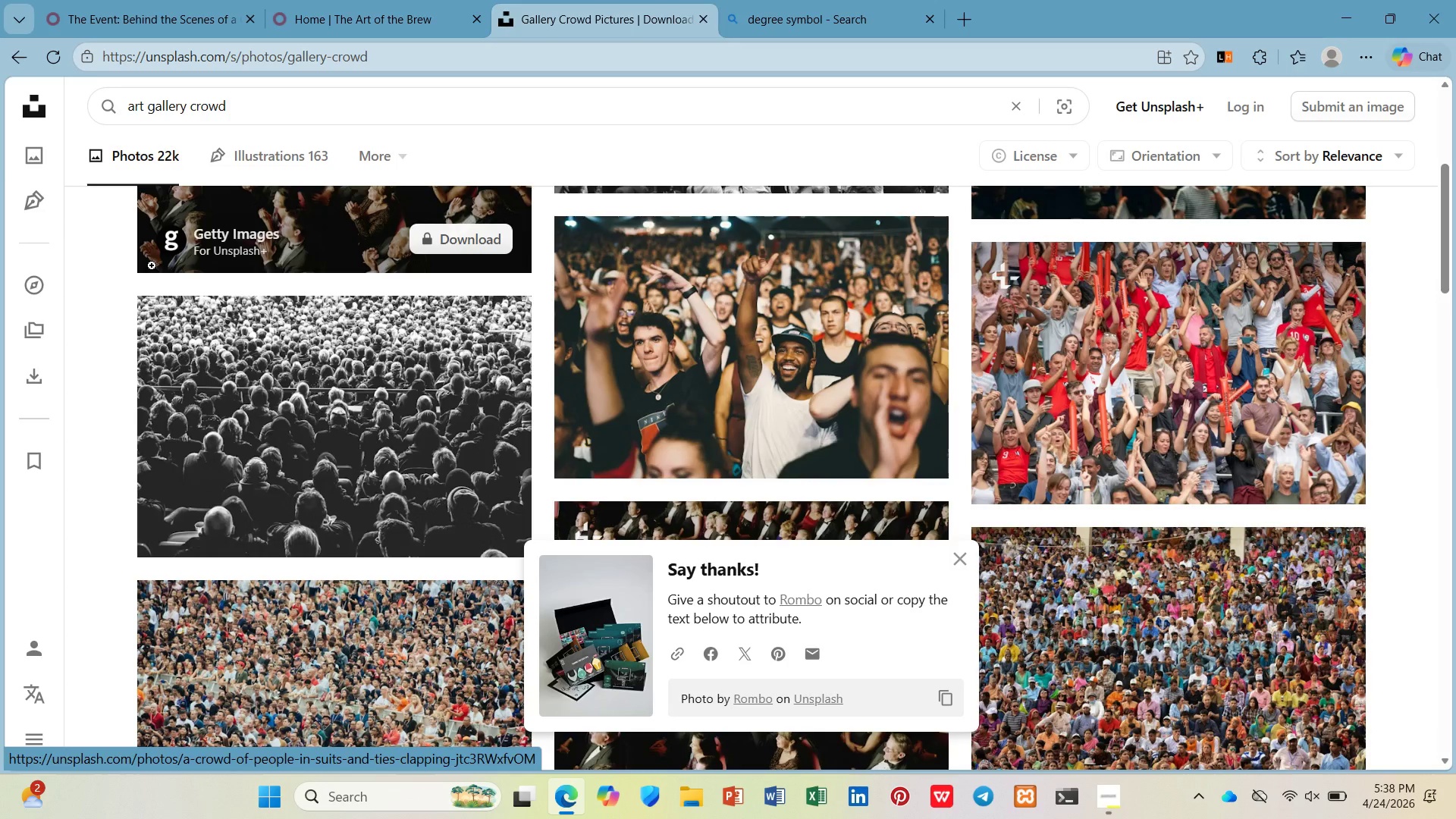 
key(ArrowDown)
 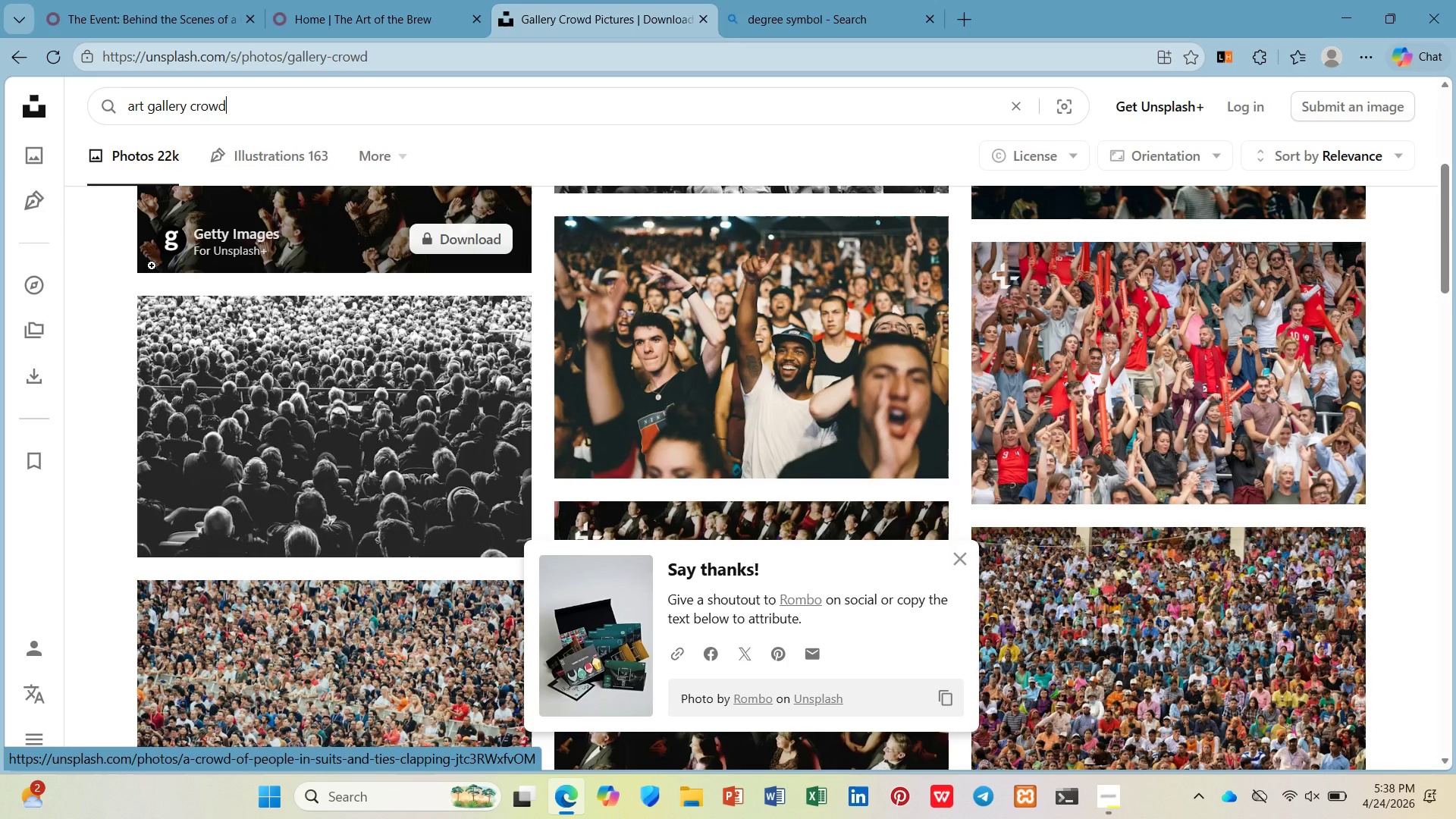 
key(Backspace)
key(Backspace)
key(Backspace)
key(Backspace)
key(Backspace)
type(opening)
 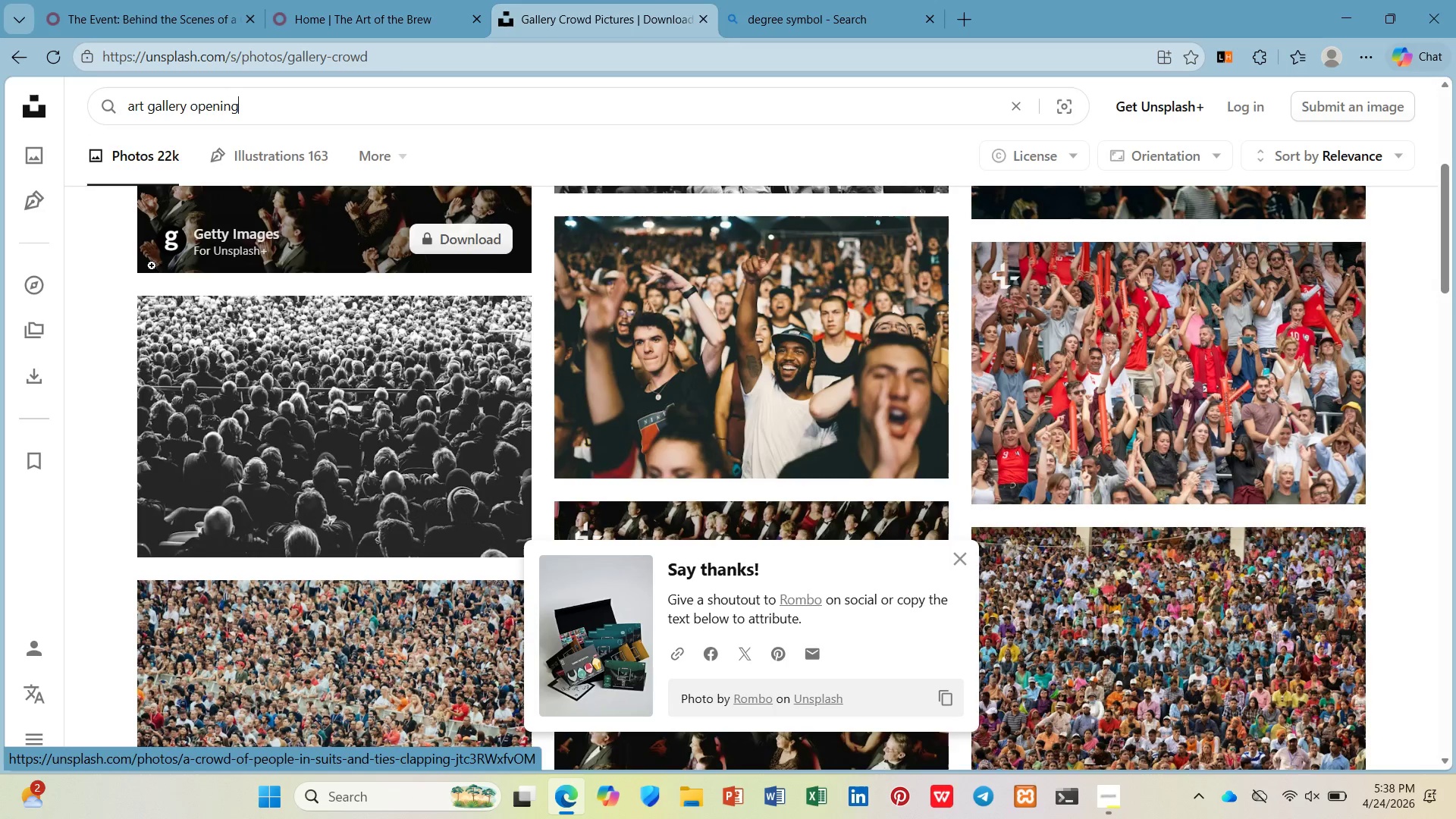 
key(Enter)
 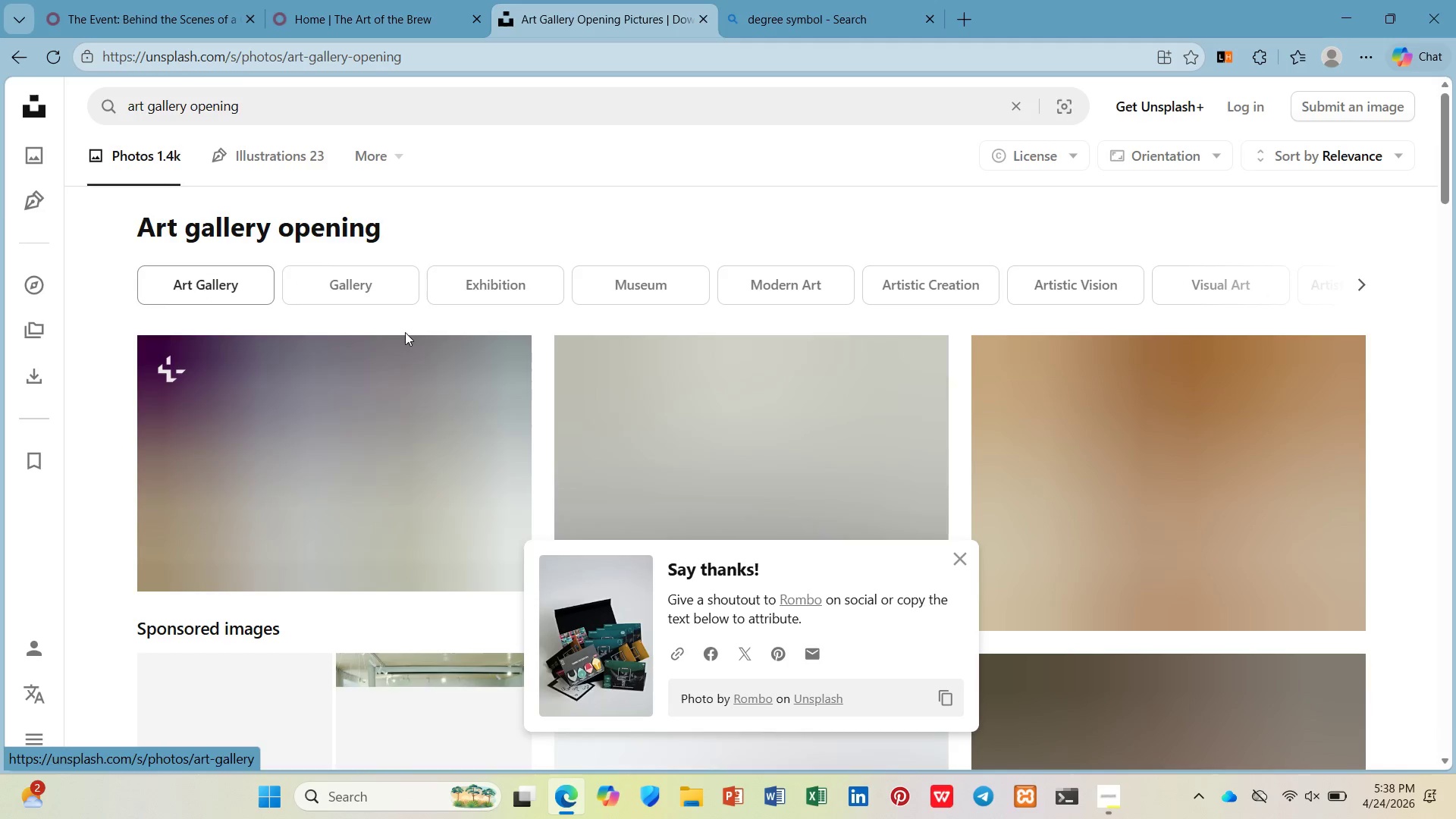 
scroll: coordinate [771, 388], scroll_direction: down, amount: 3.0
 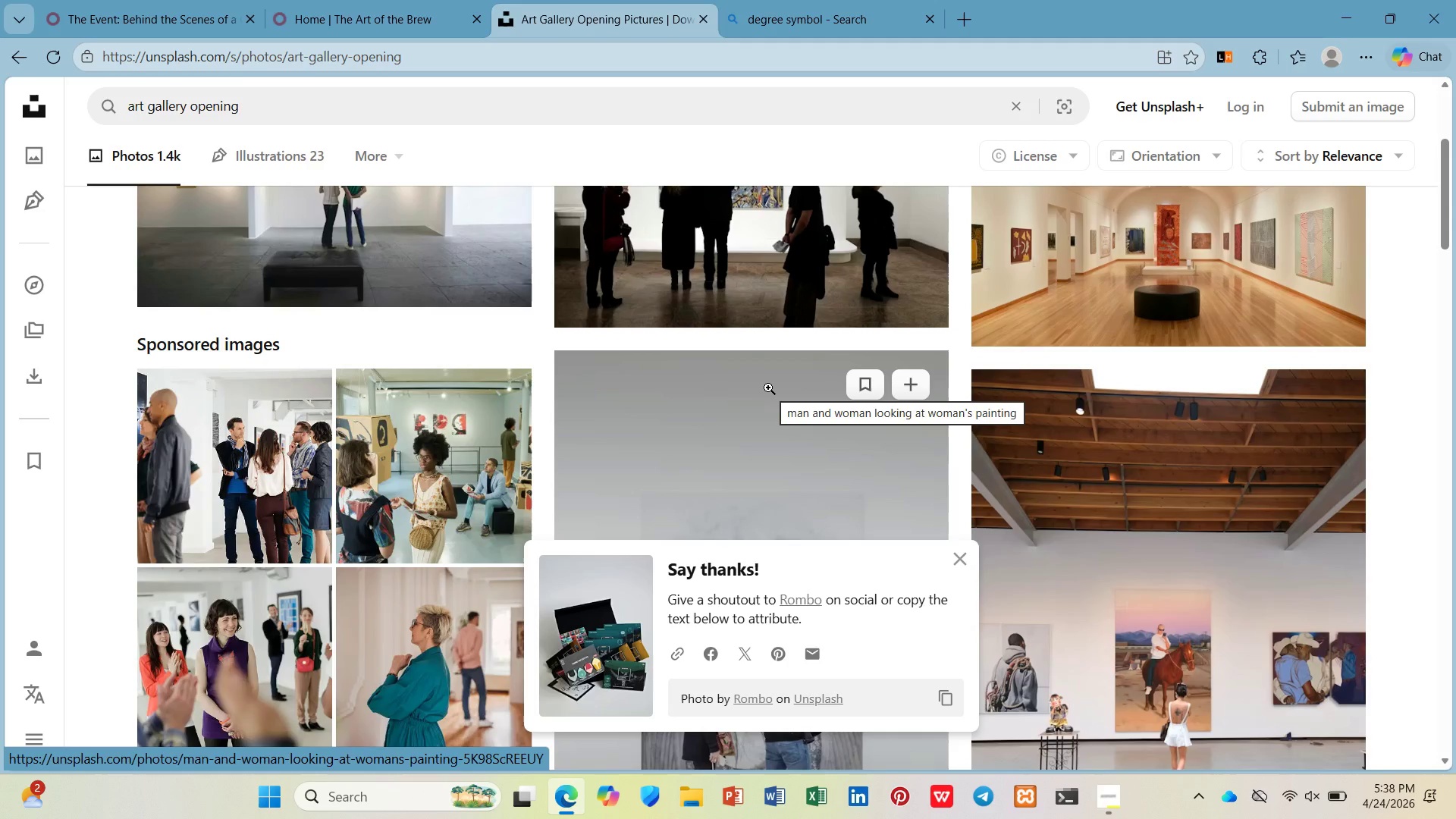 
wait(9.05)
 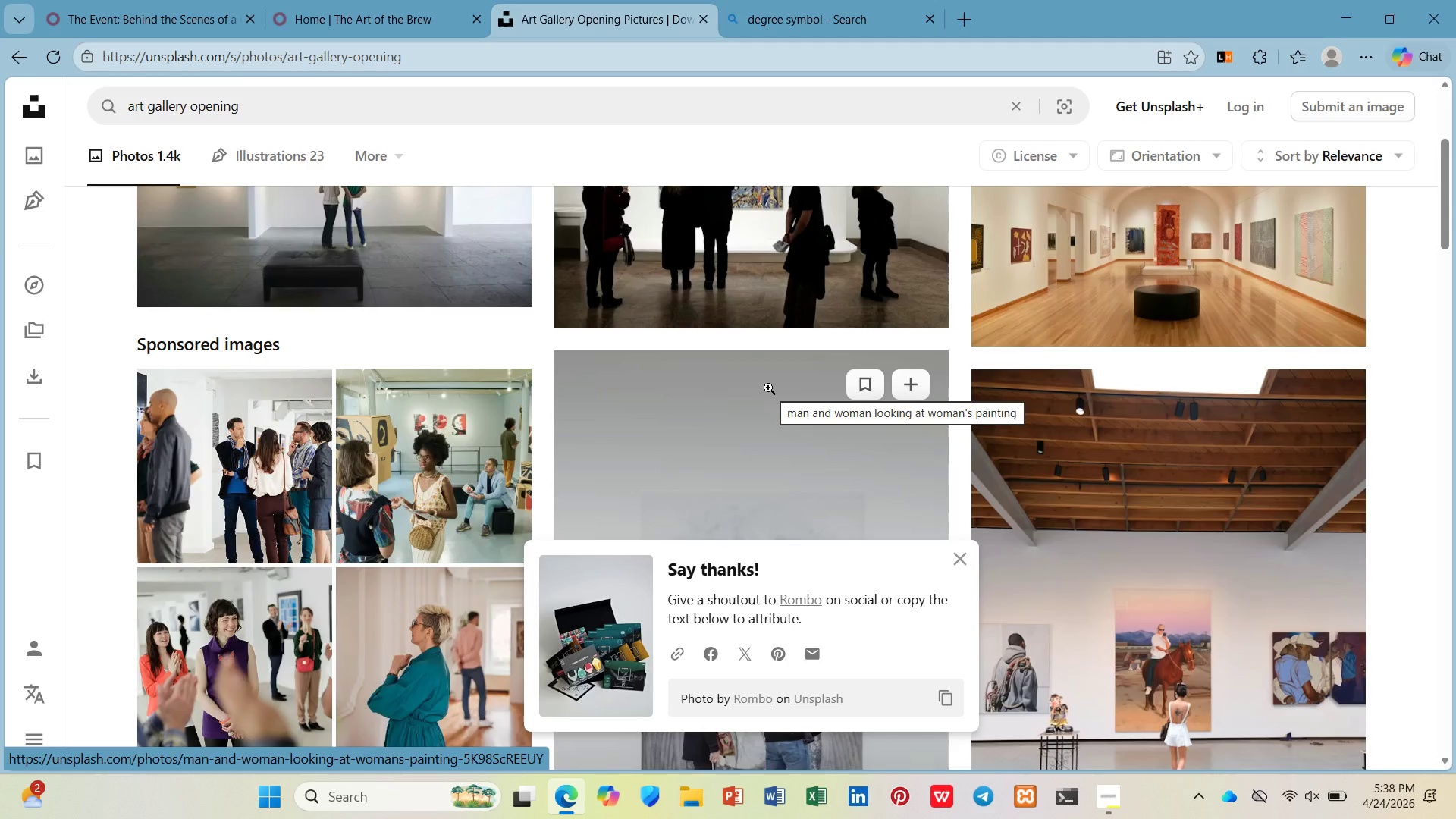 
scroll: coordinate [720, 386], scroll_direction: down, amount: 7.0
 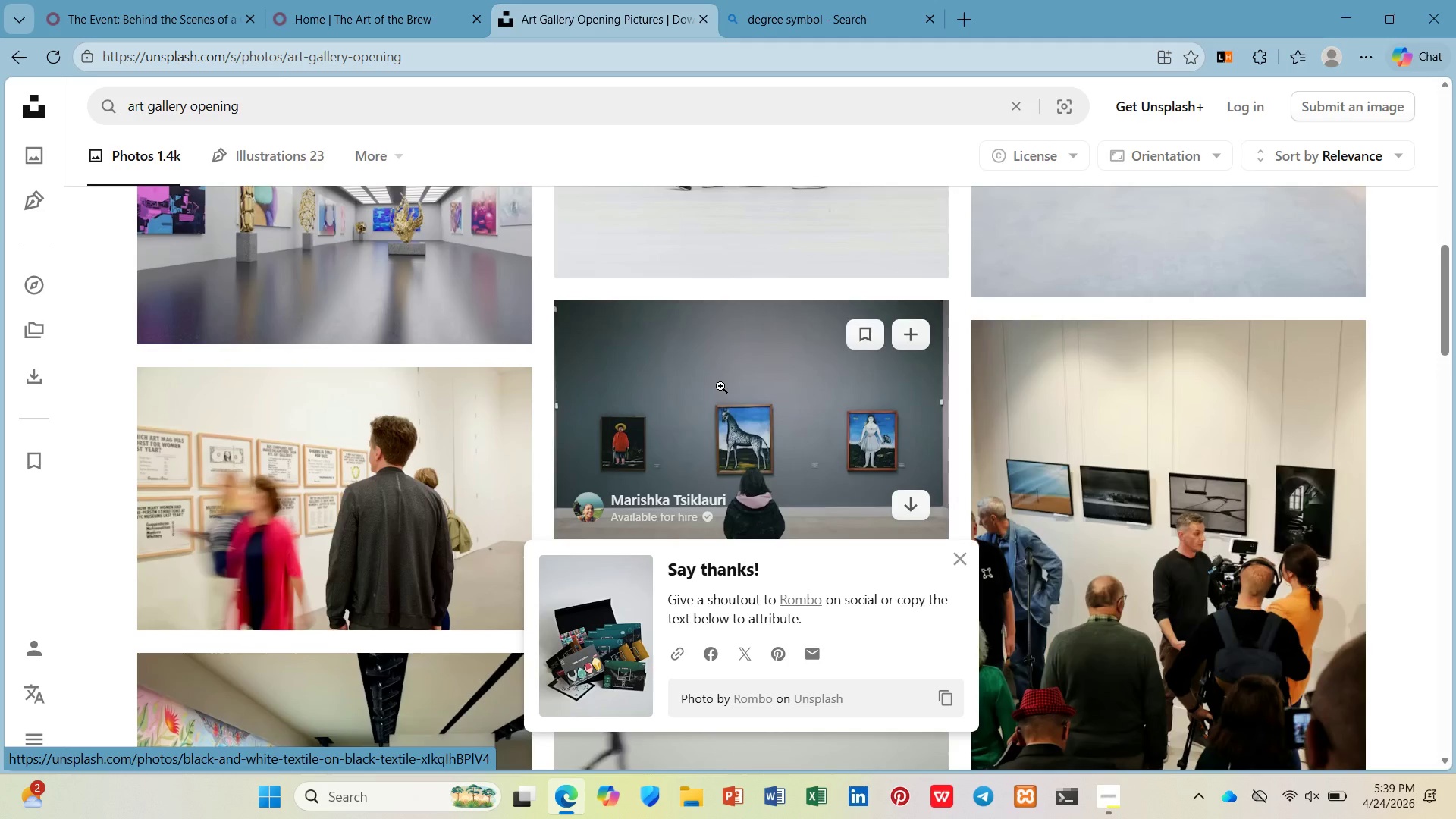 
scroll: coordinate [720, 388], scroll_direction: up, amount: 8.0
 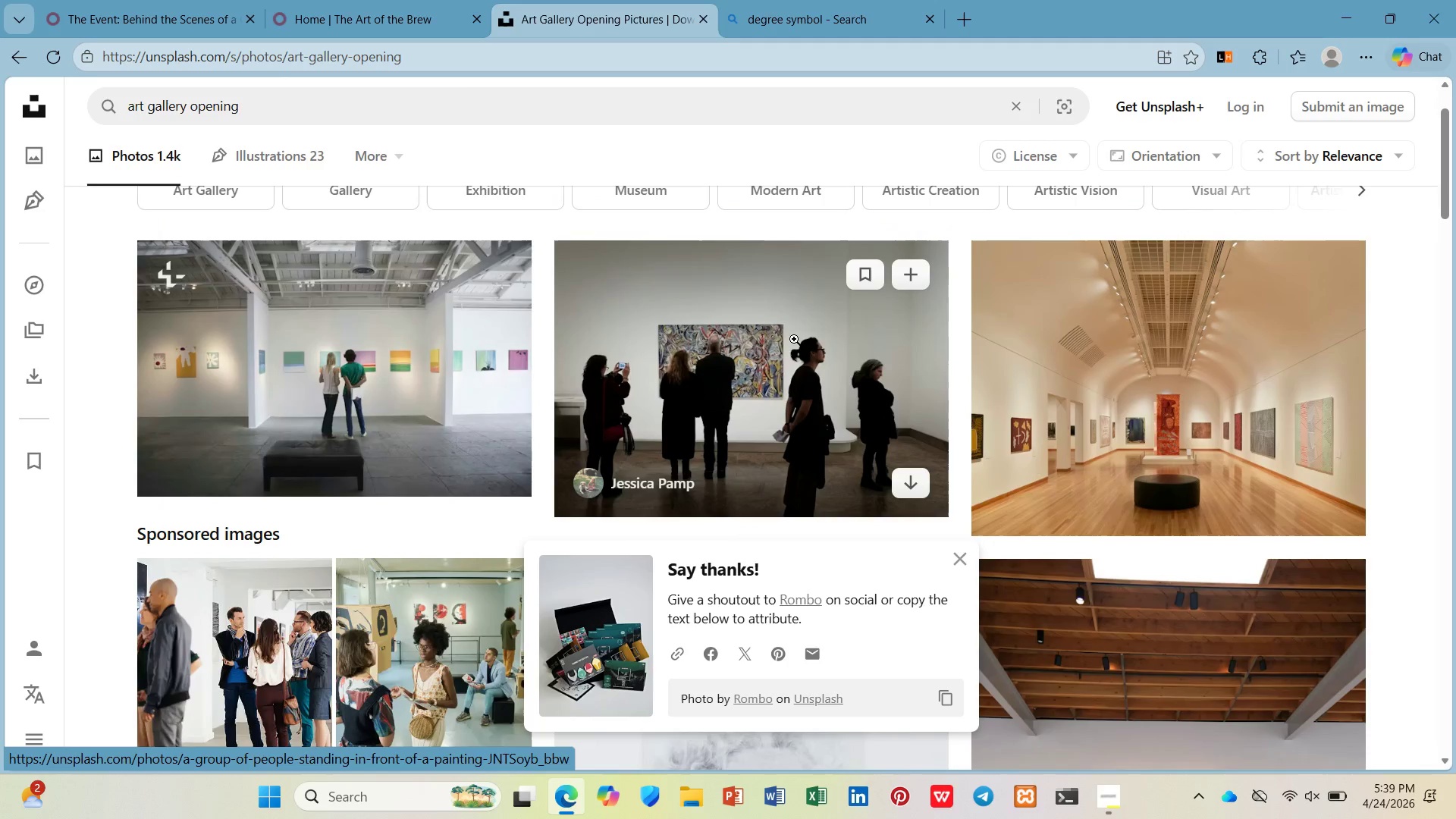 
right_click([801, 351])
 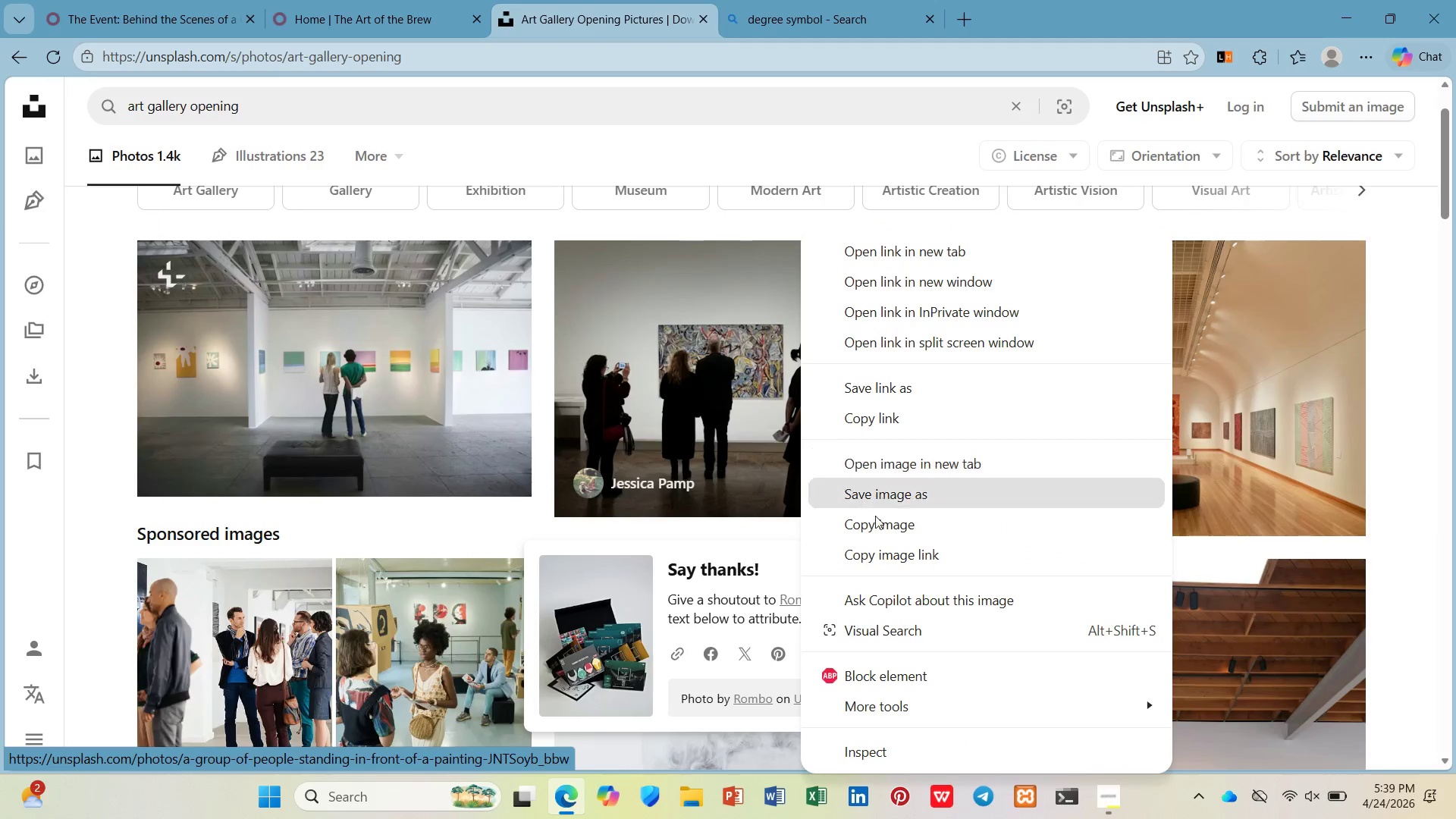 
left_click([881, 556])
 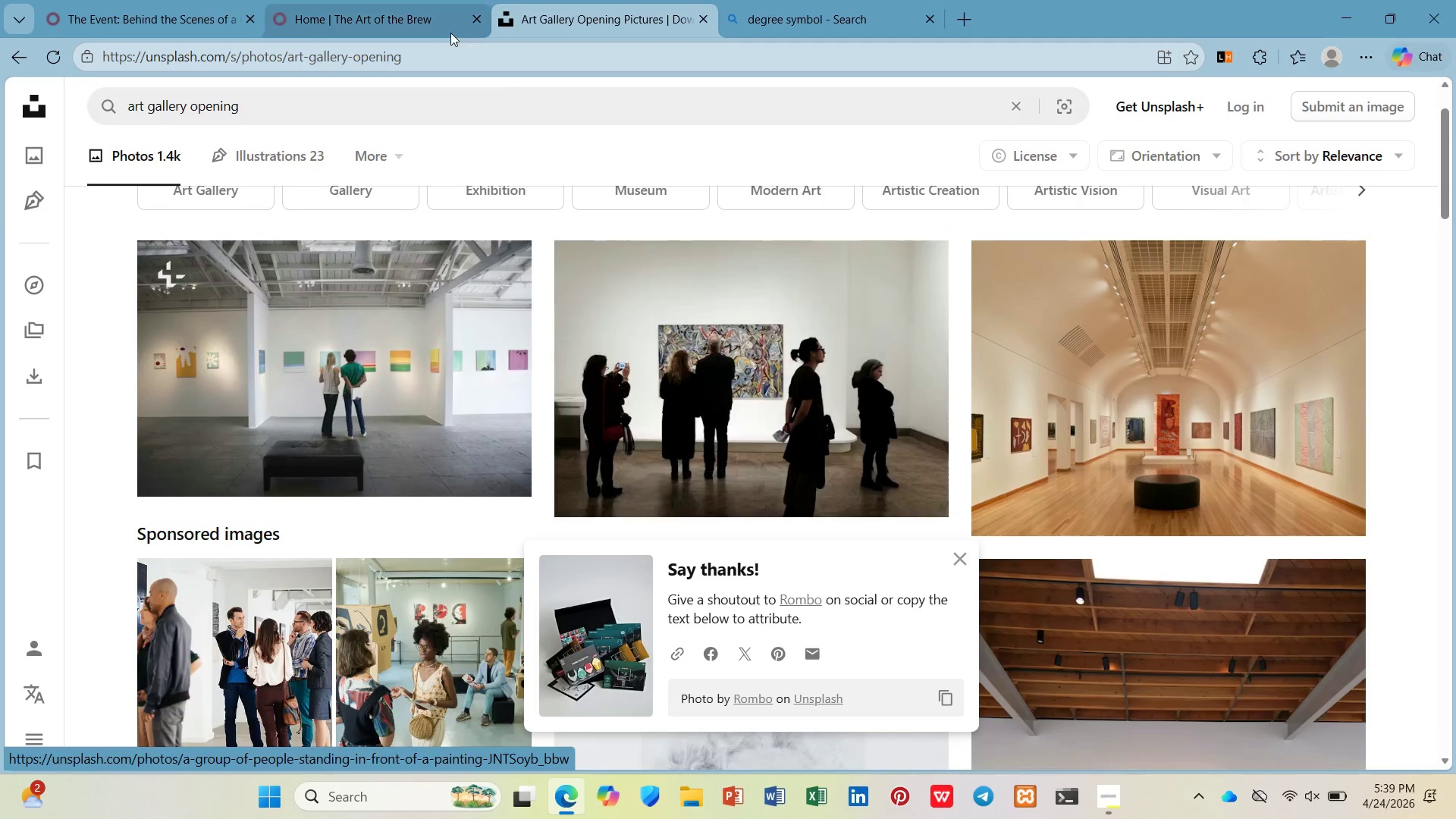 
left_click([317, 0])
 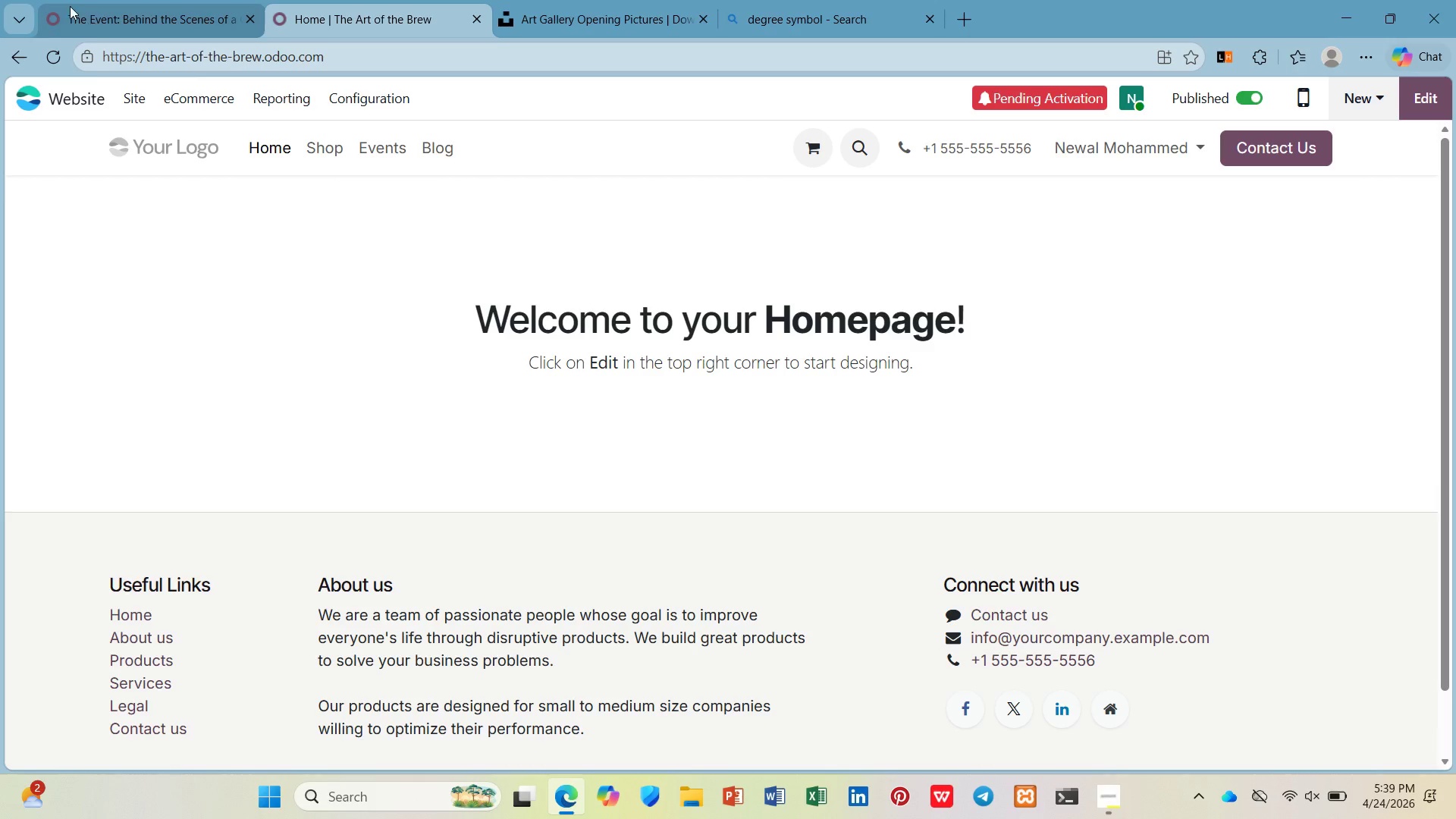 
left_click([70, 6])
 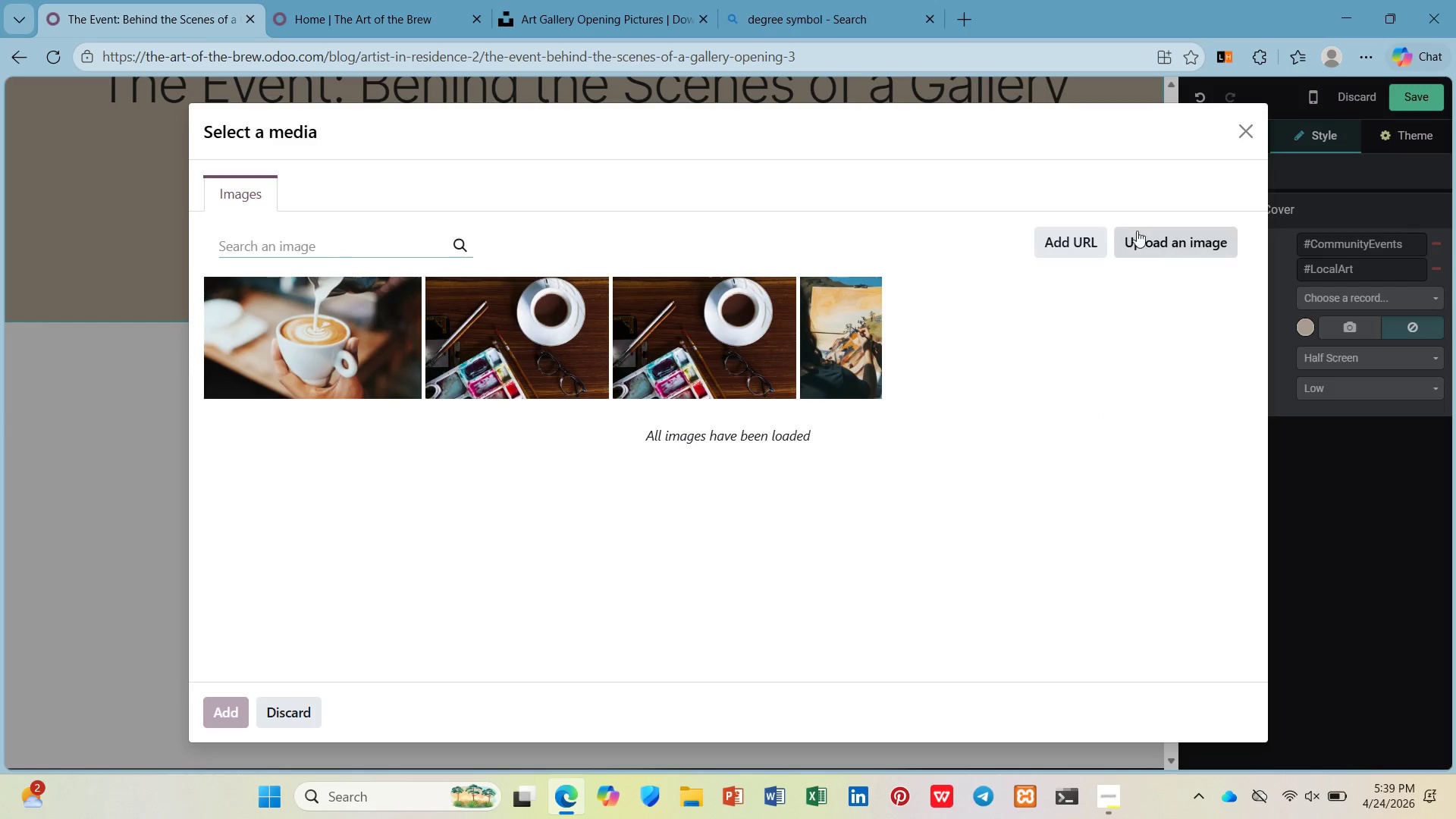 
left_click([1075, 234])
 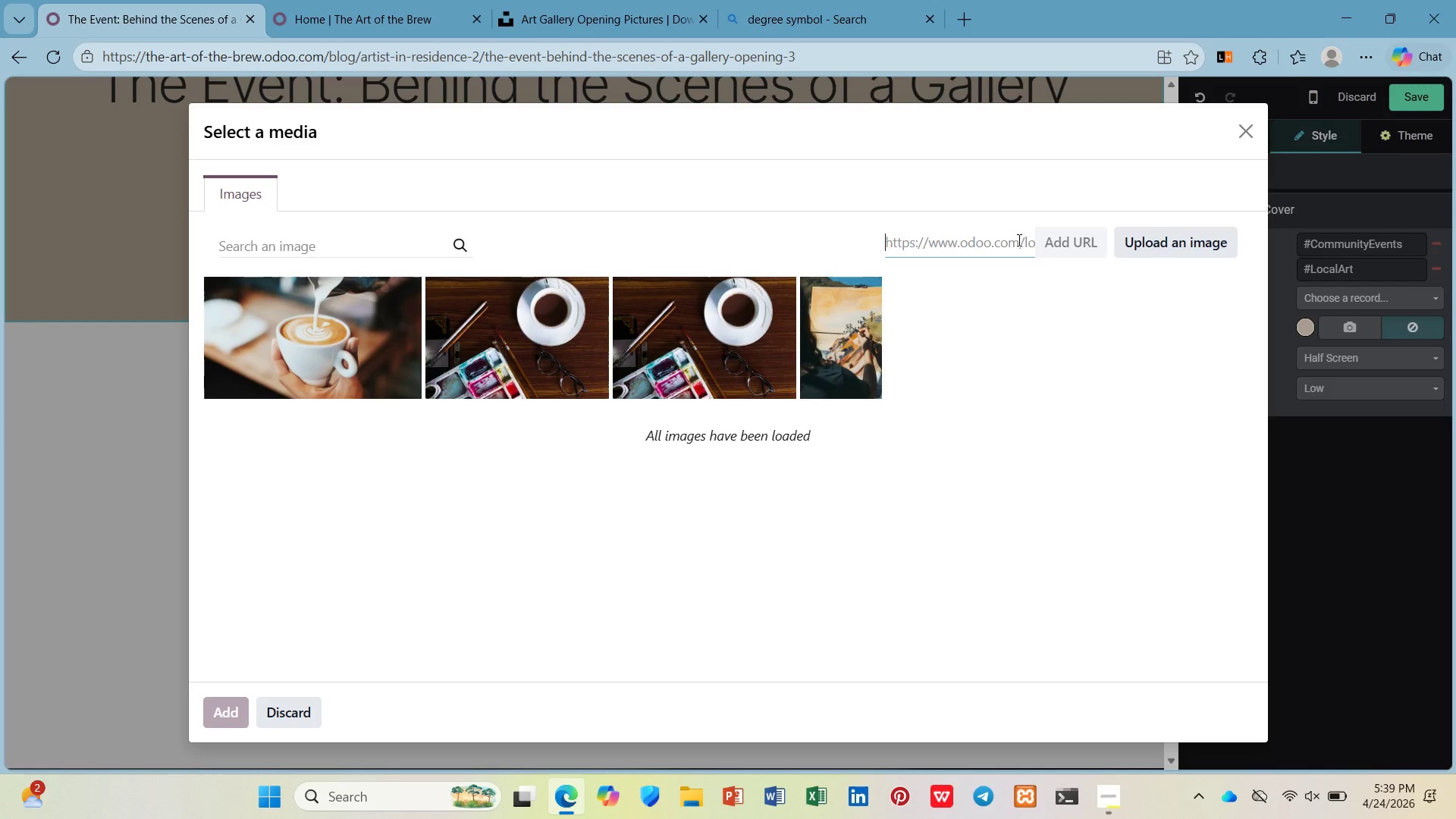 
right_click([1015, 240])
 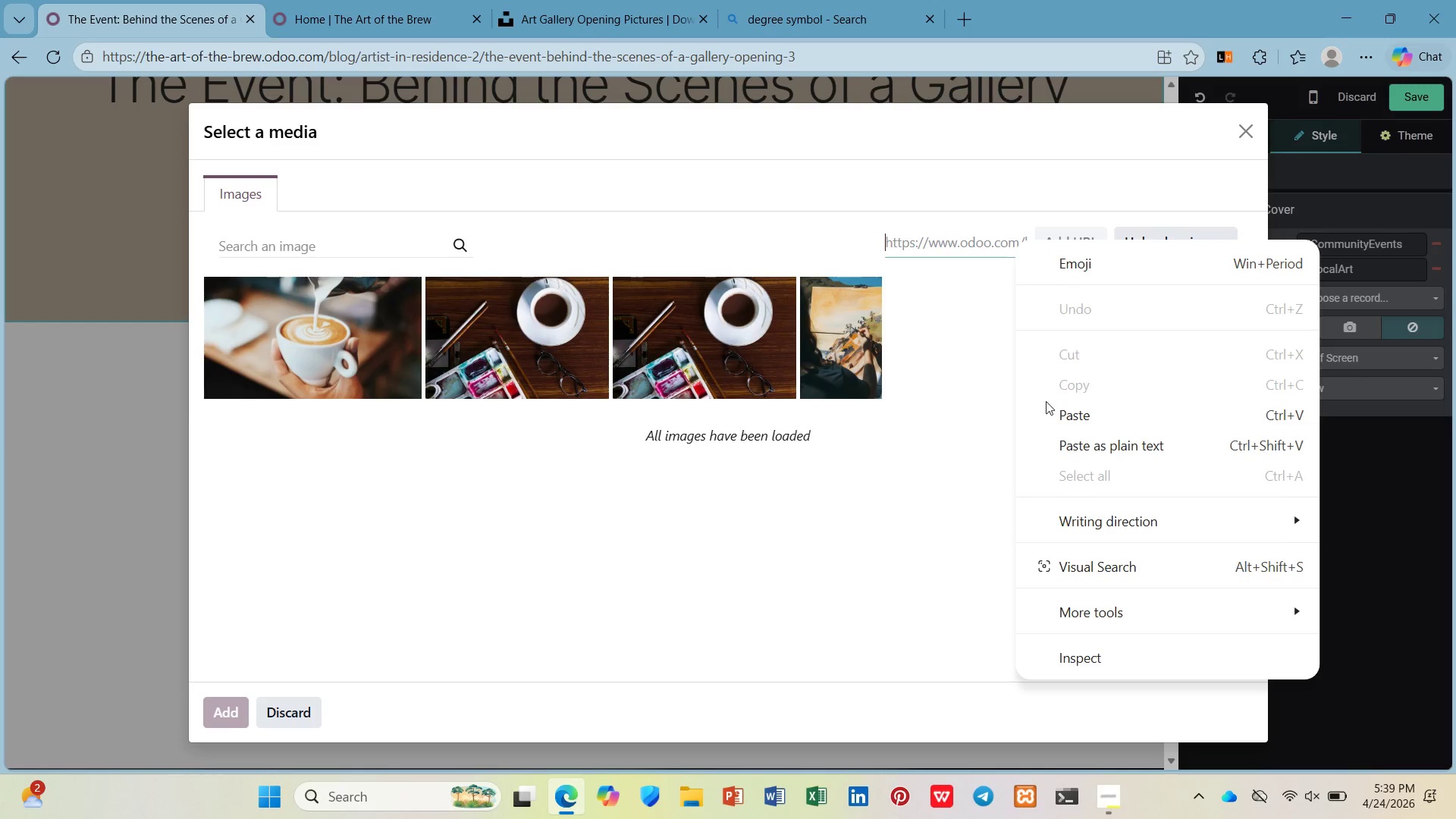 
left_click([1048, 406])
 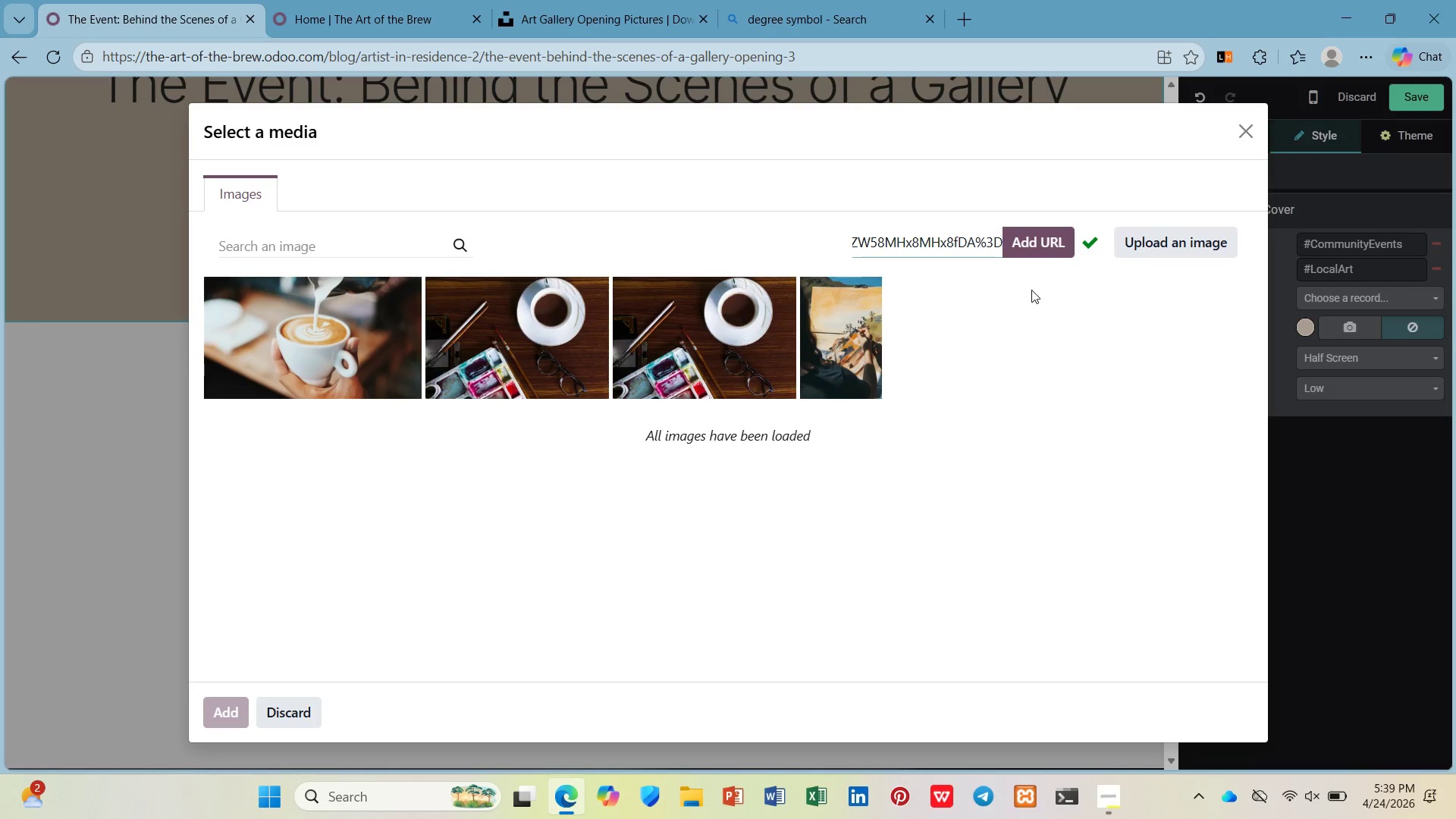 
wait(25.22)
 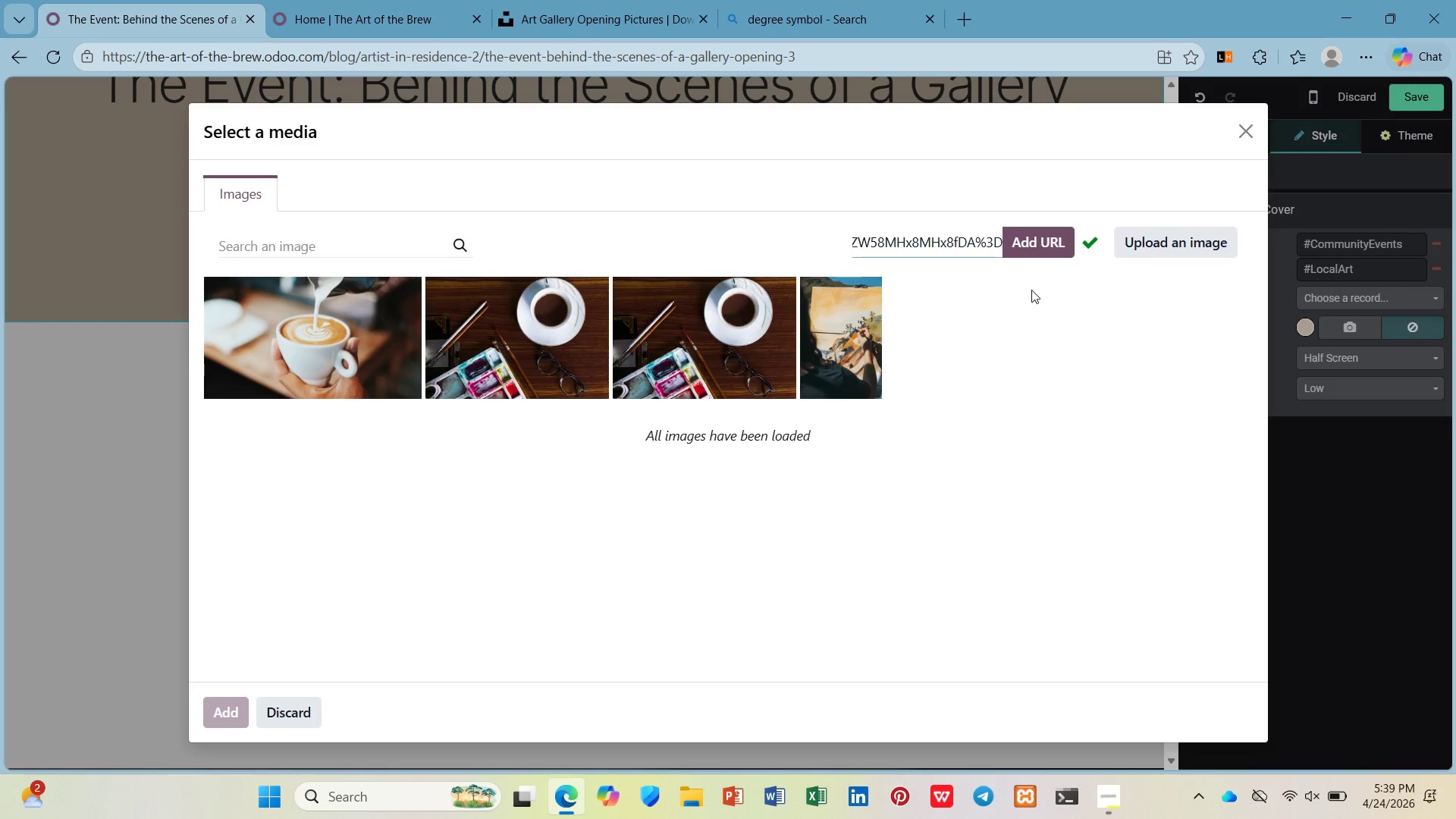 
scroll: coordinate [999, 255], scroll_direction: up, amount: 5.0
 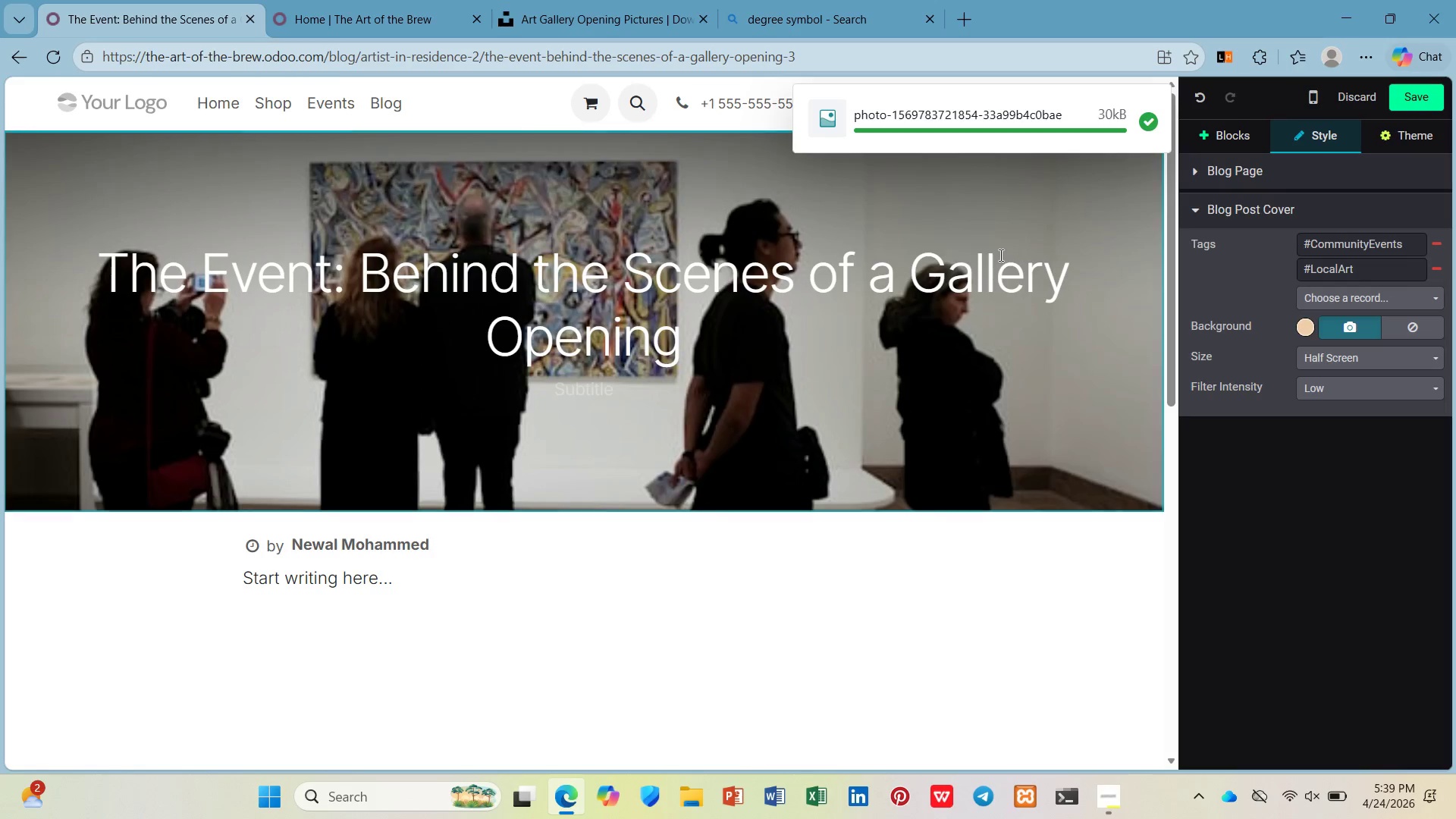 
scroll: coordinate [999, 256], scroll_direction: down, amount: 1.0
 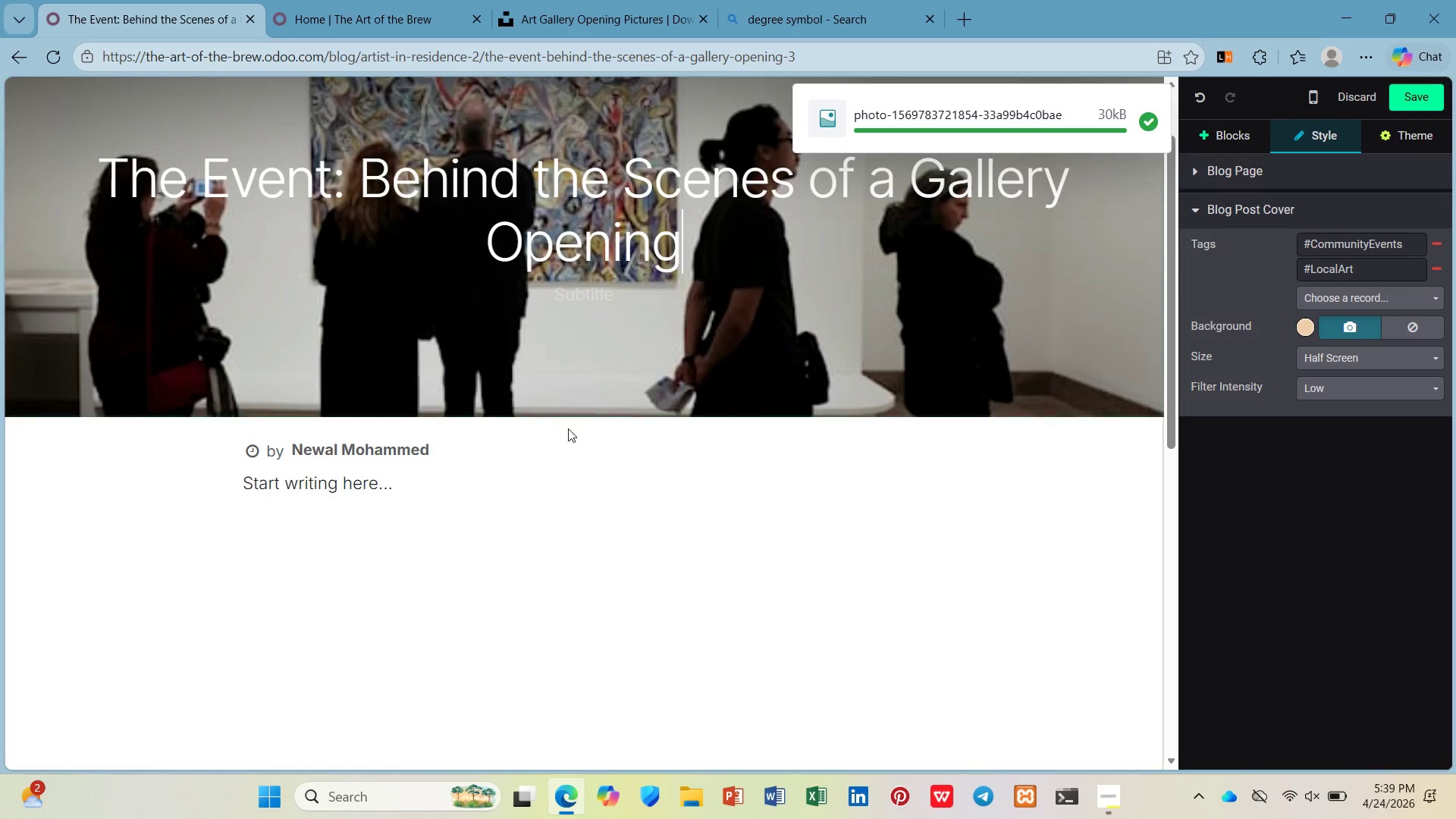 
left_click([486, 485])
 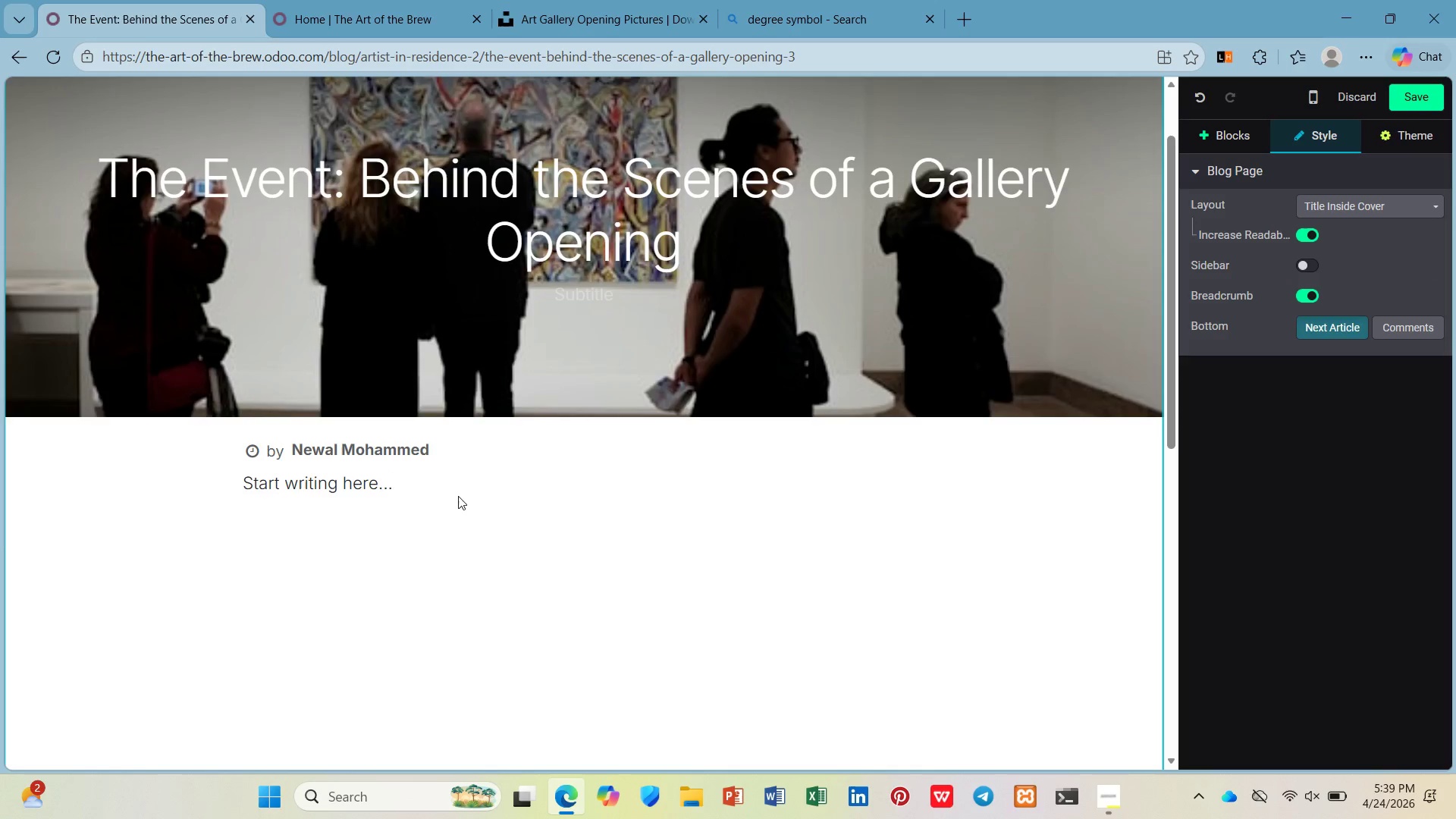 
left_click_drag(start_coordinate=[413, 487], to_coordinate=[127, 487])
 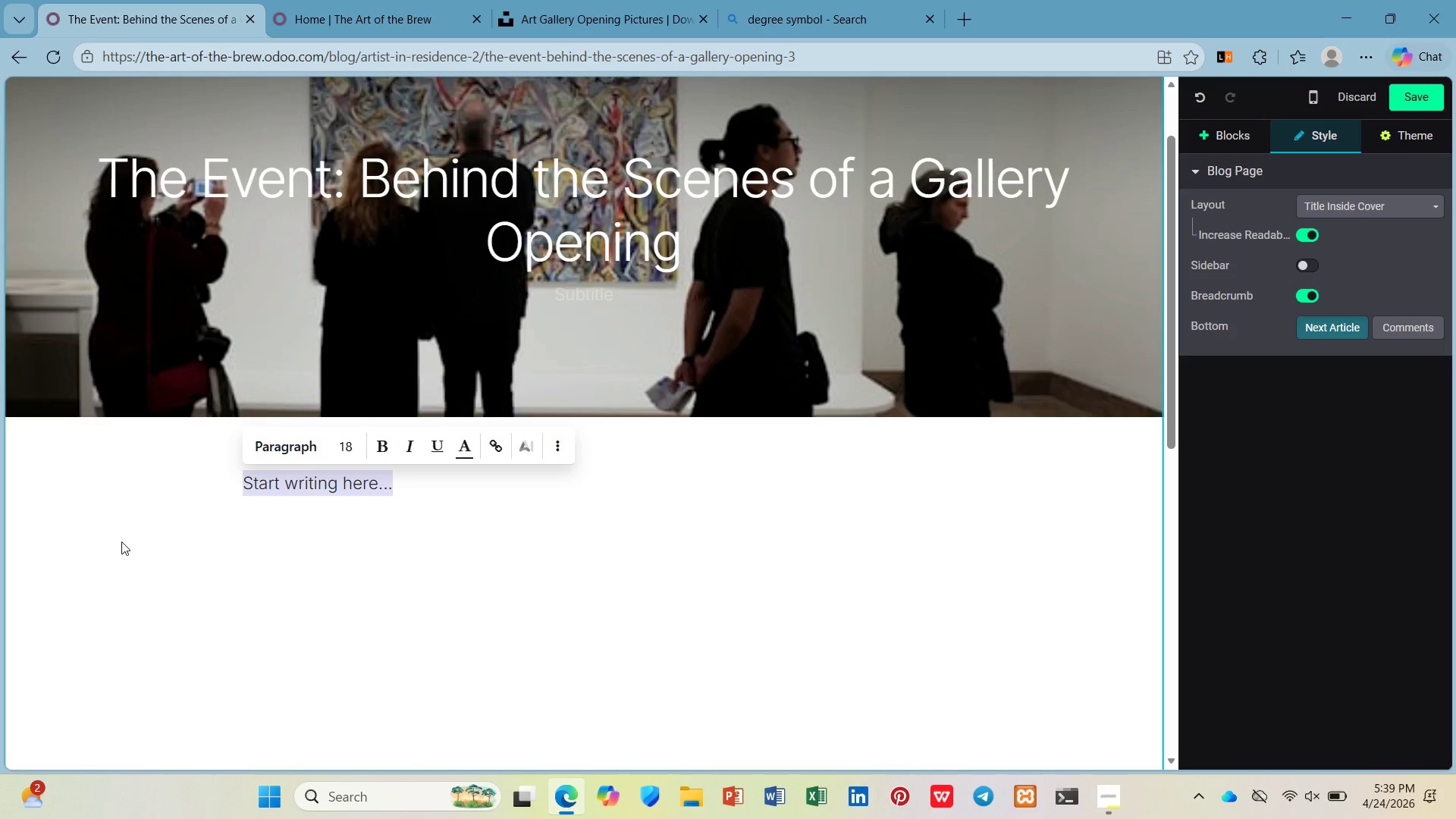 
type(/h2)
 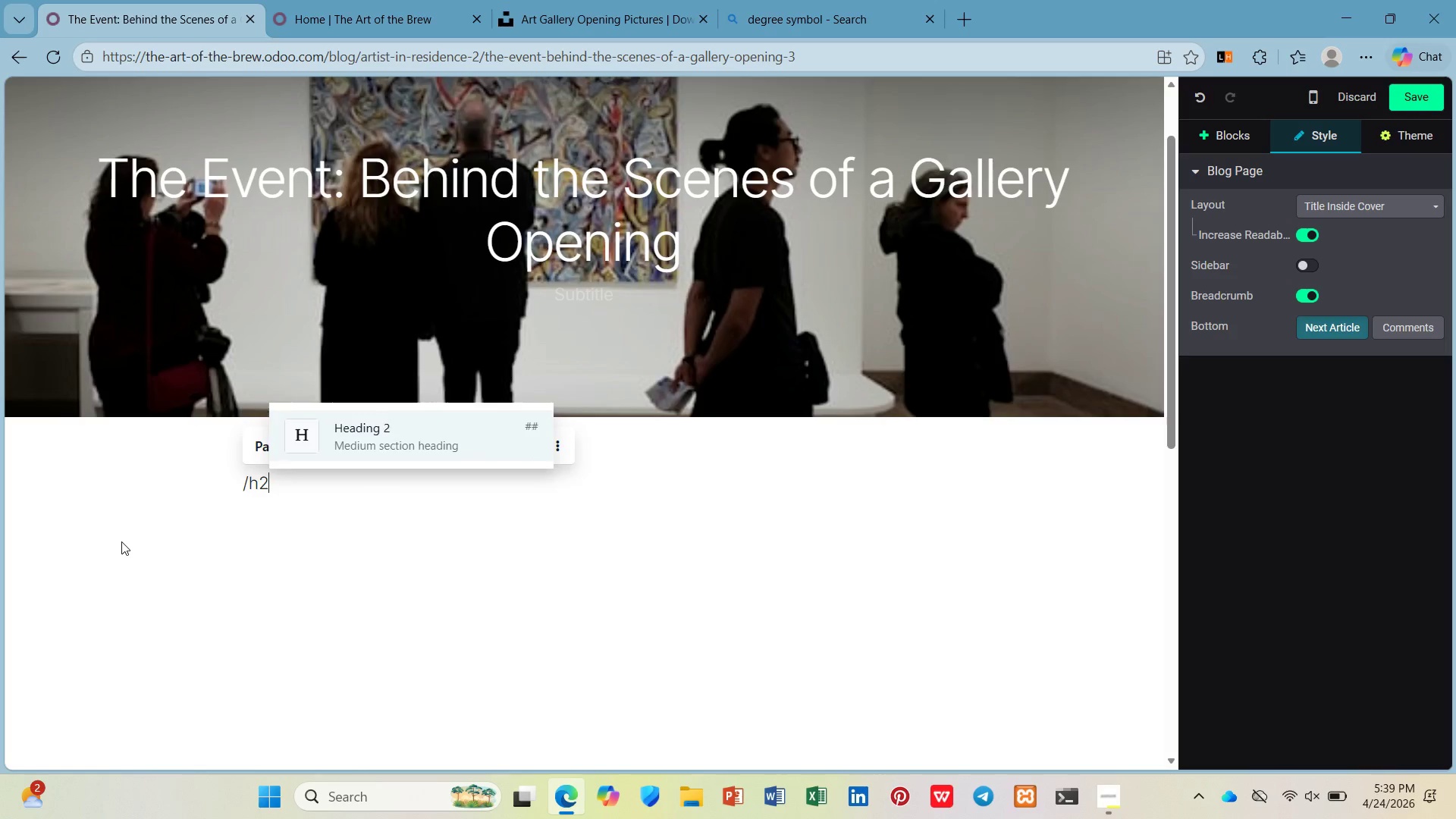 
key(Enter)
 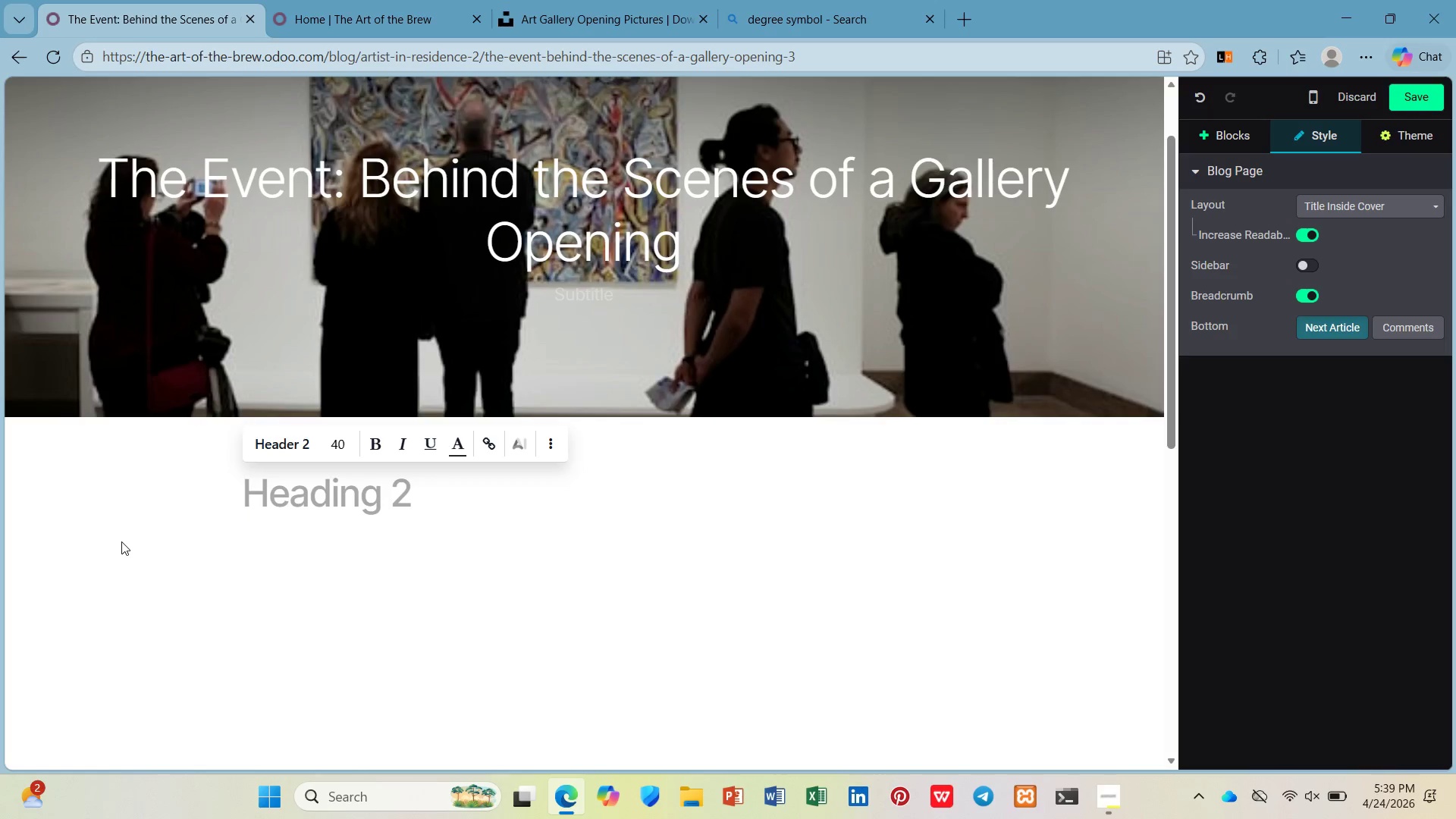 
type(The Day Before: Hanging Art, Brewing Coffee, Setting the Mood)
 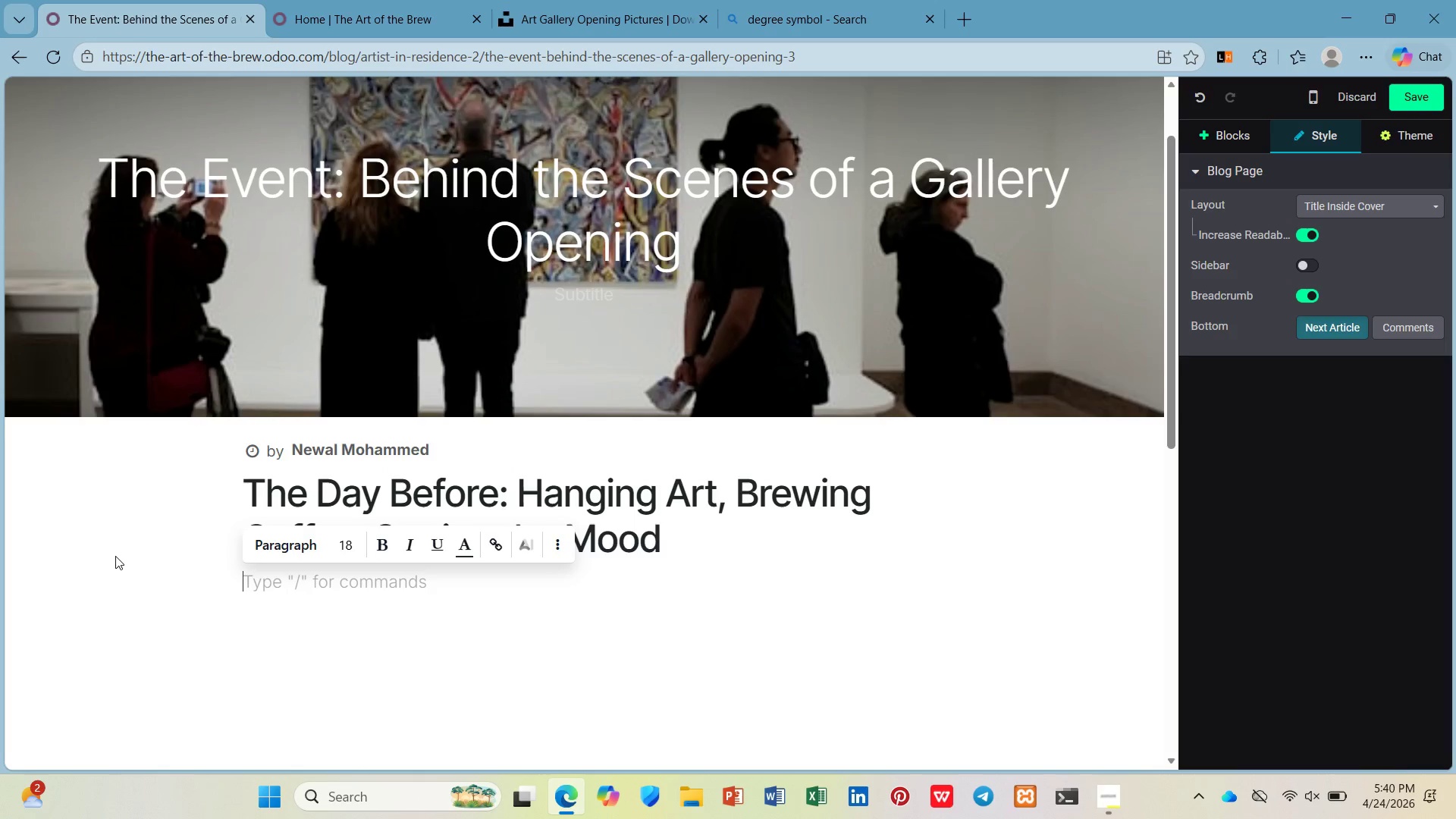 
 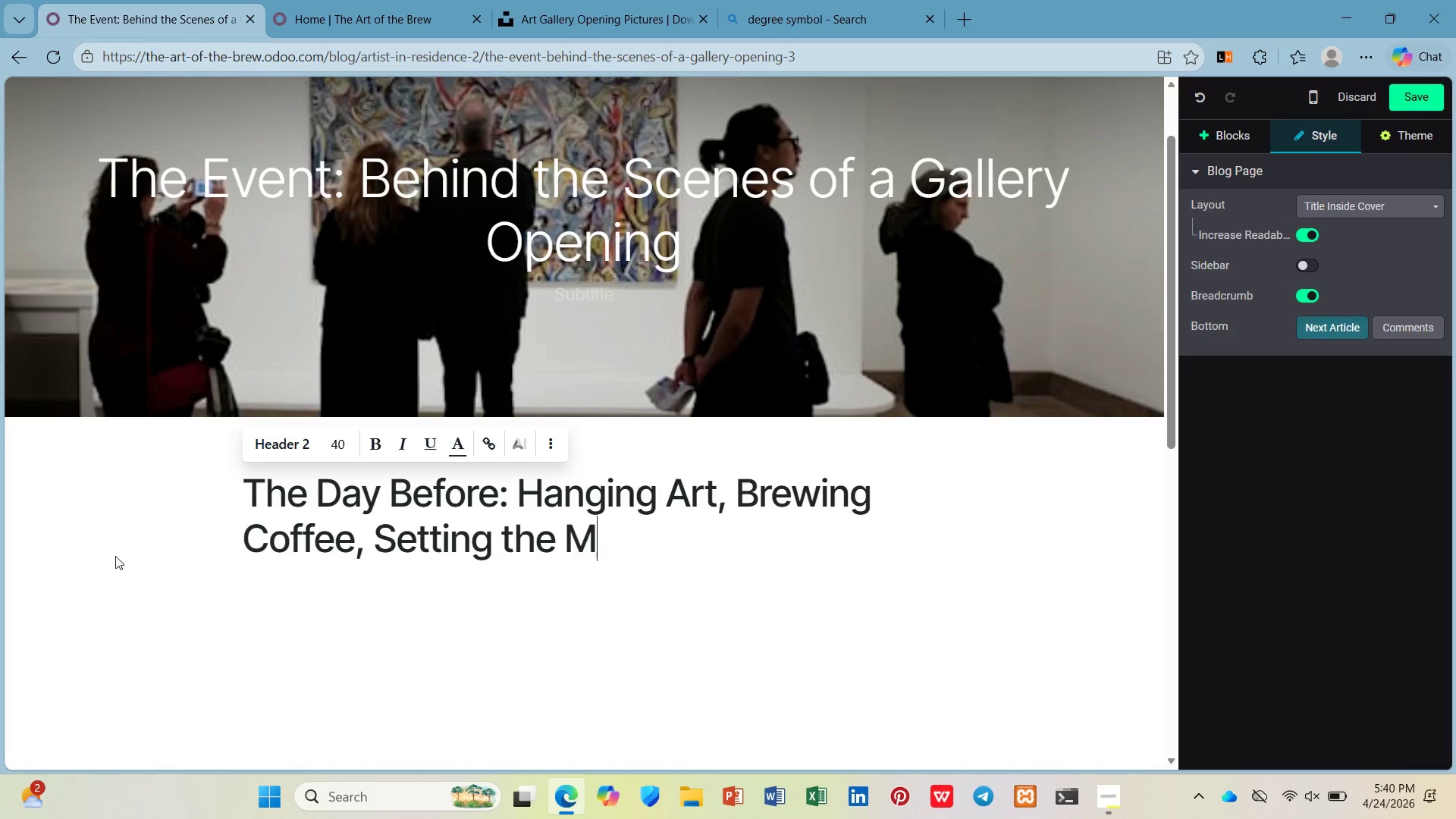 
key(Enter)
 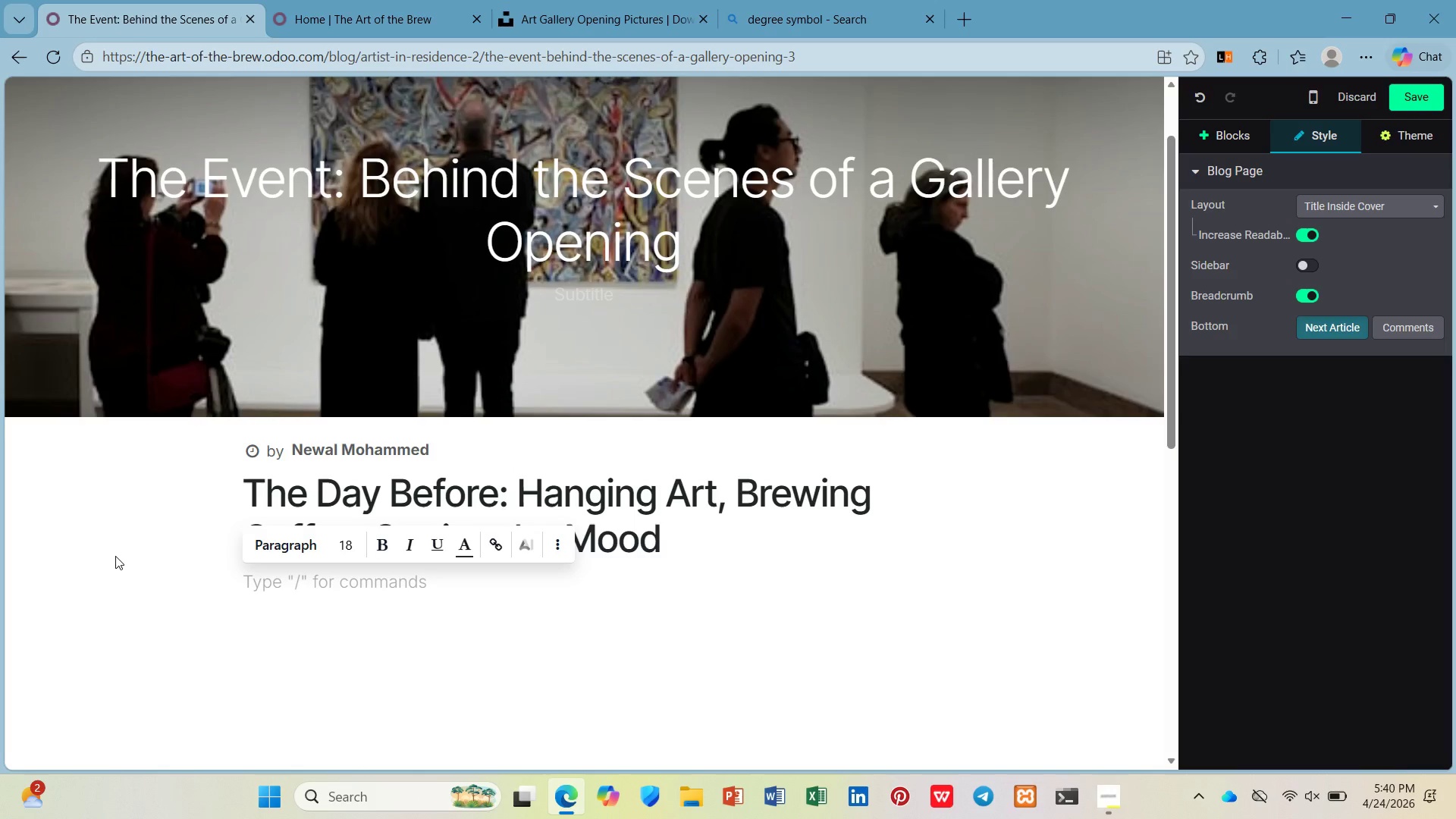 
type(The )
 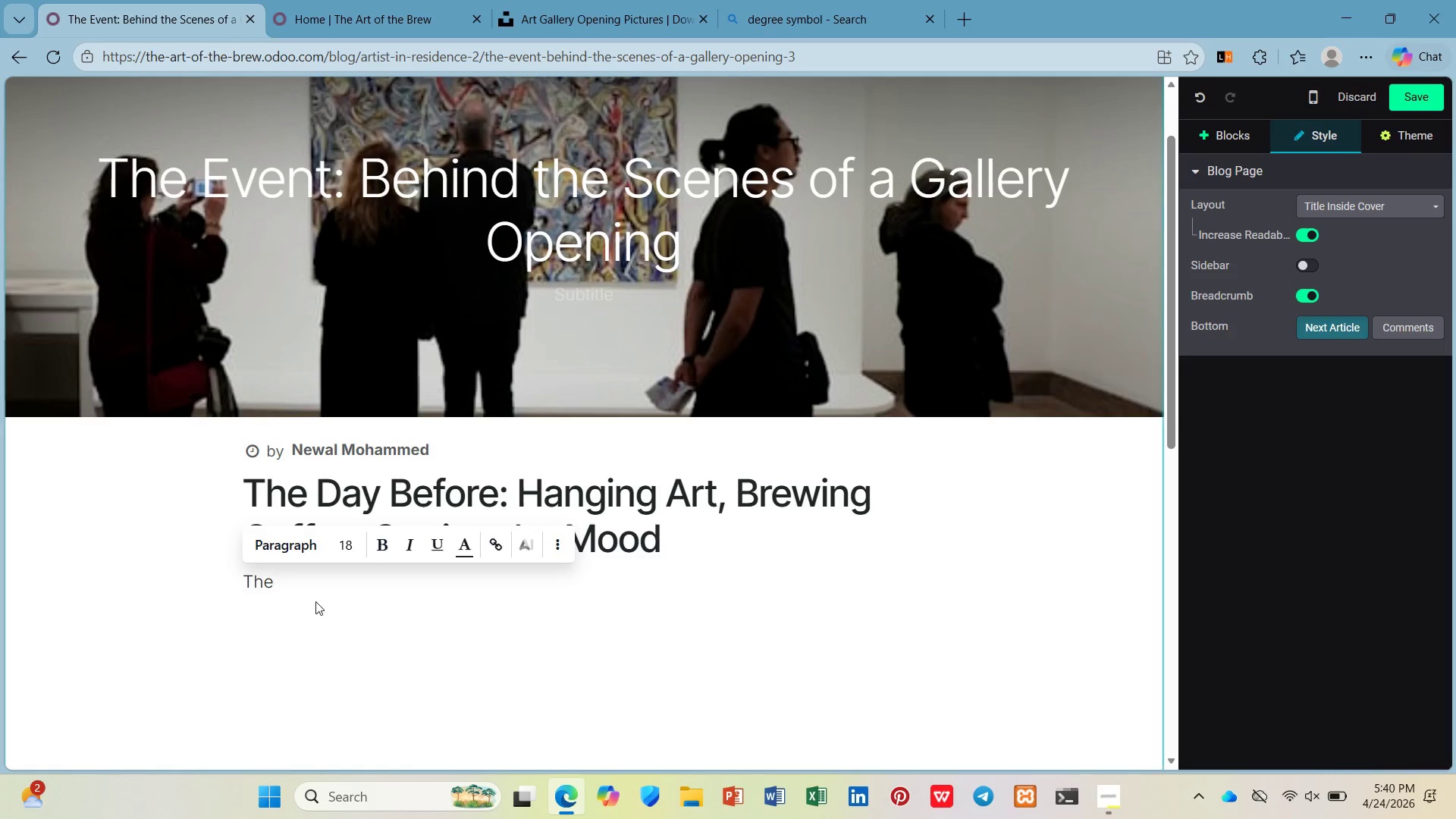 
double_click([307, 582])
 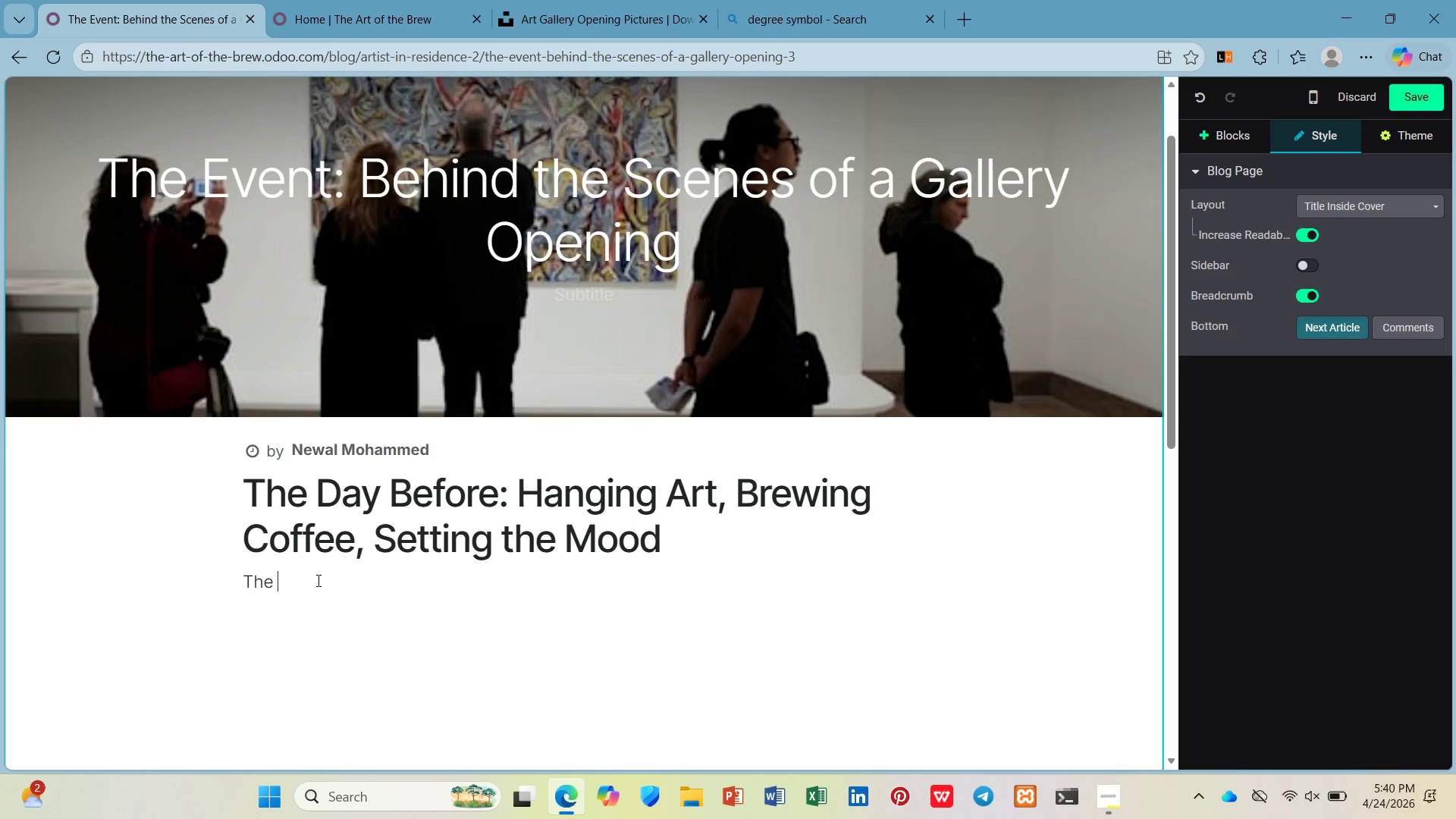 
type(gallery opening is 24 hours away. Teh)
key(Backspace)
key(Backspace)
type(he walls are bare )
key(Backspace)
type(. The coffee is dialed in. The artist is nervously pacing.)
 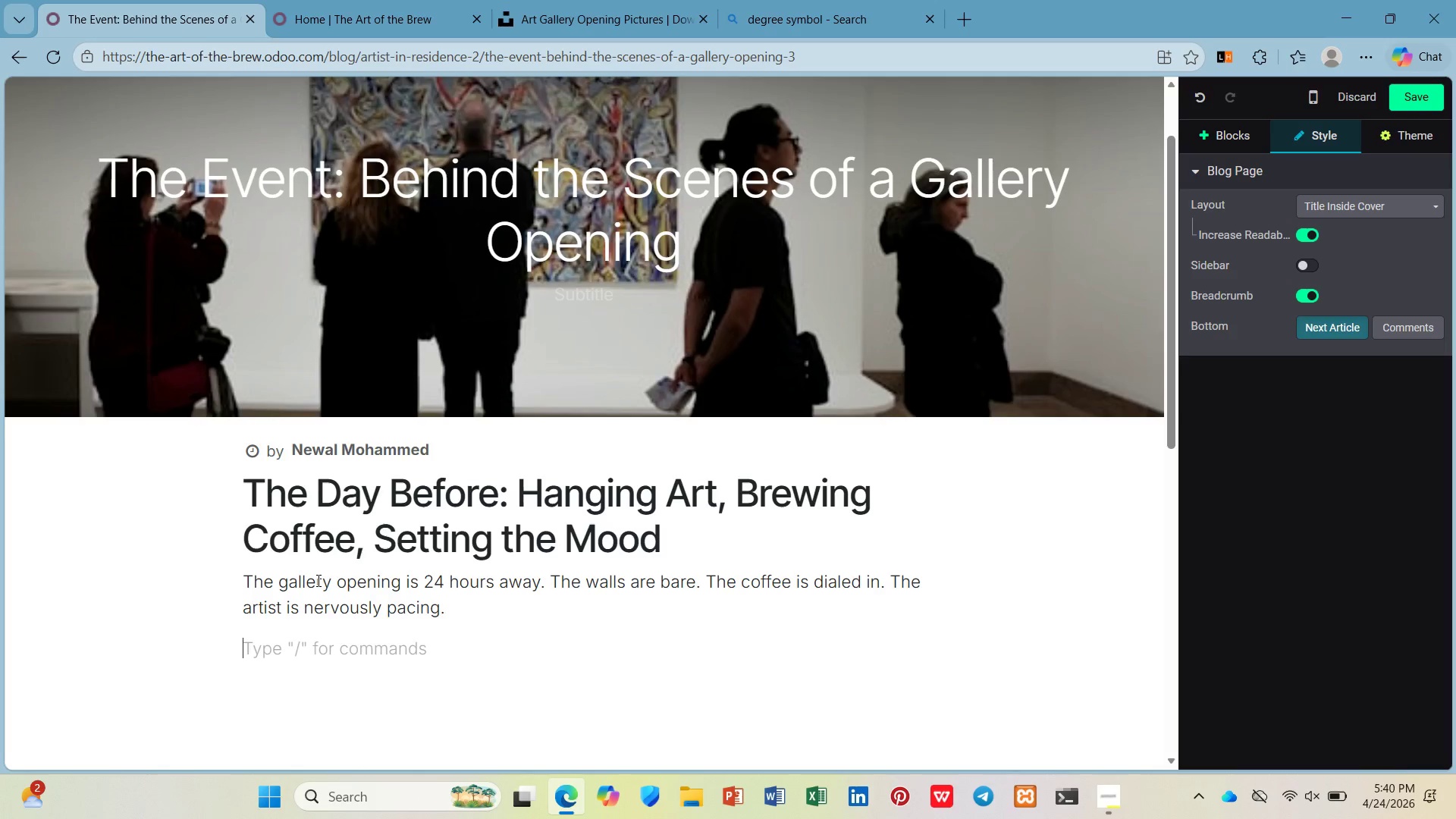 
 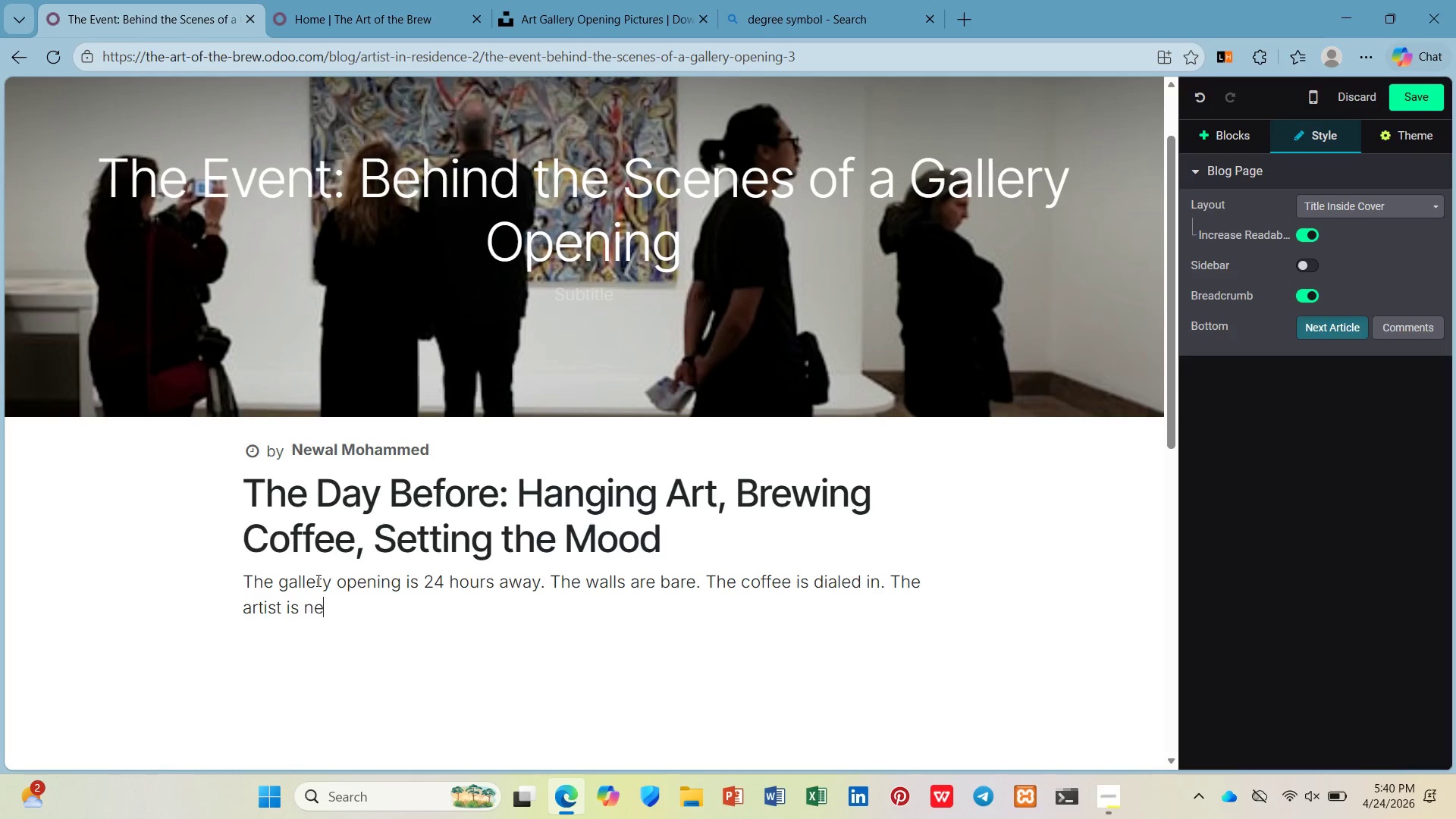 
key(Enter)
 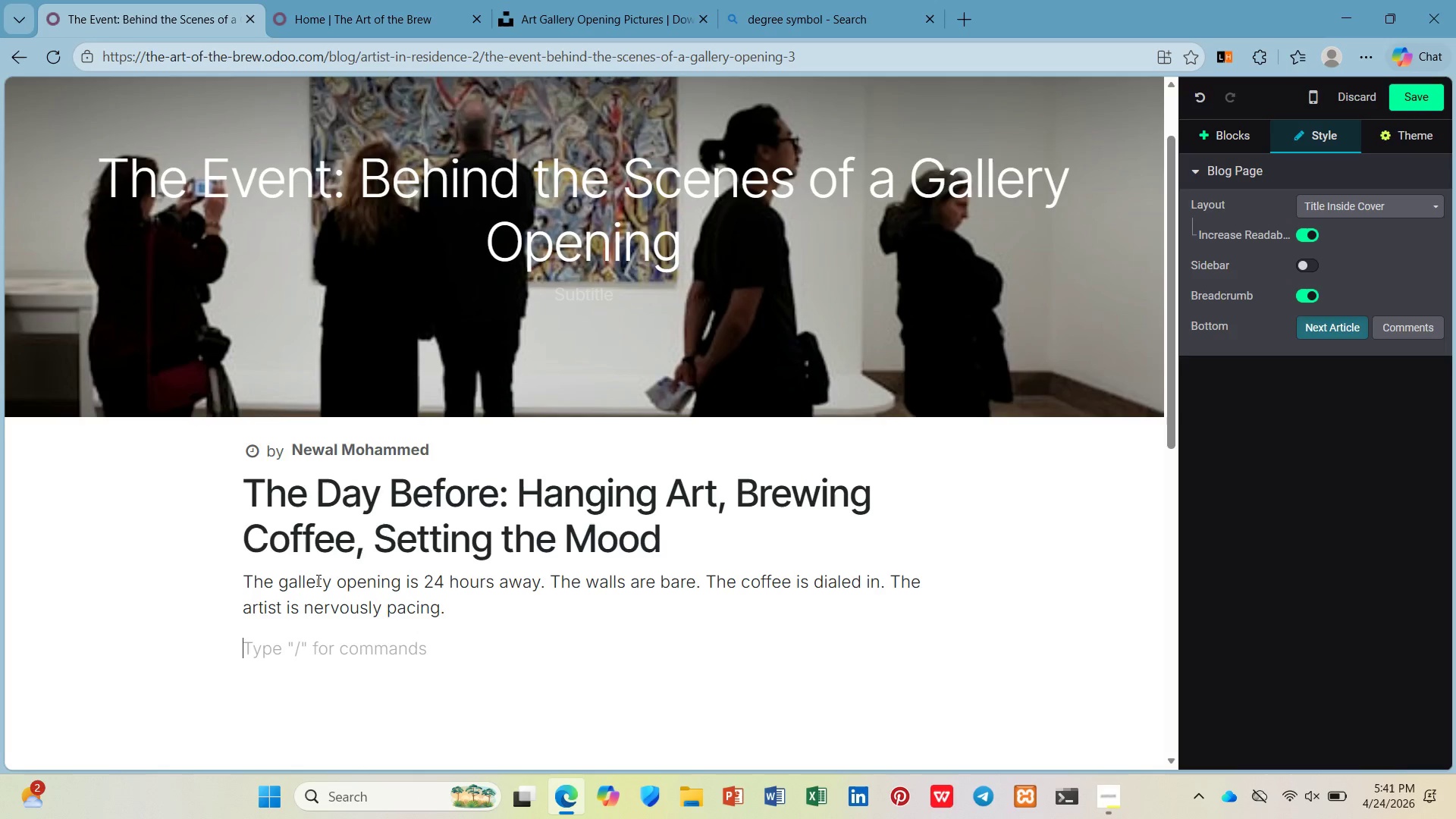 
wait(23.91)
 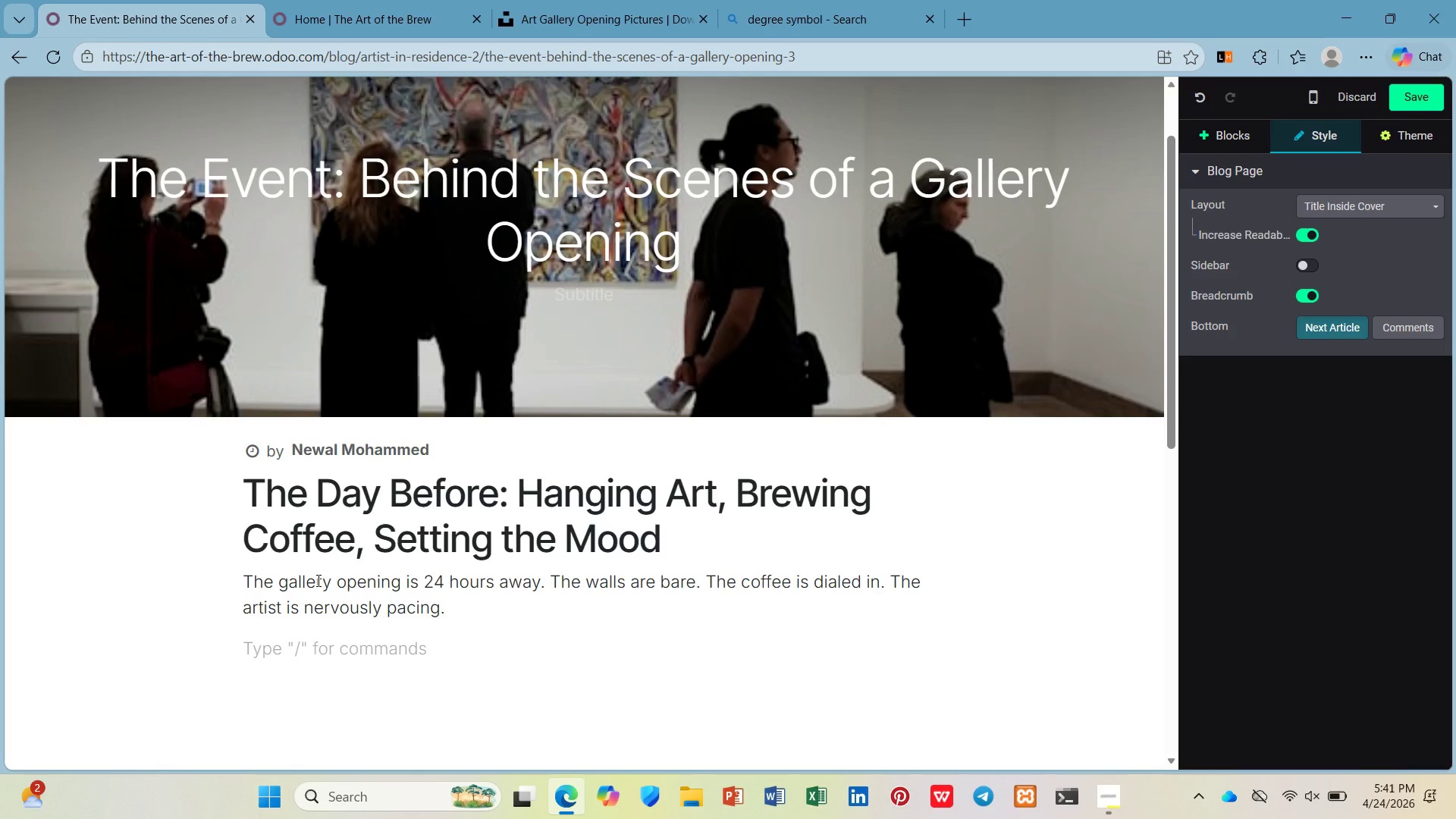 
type(We )
 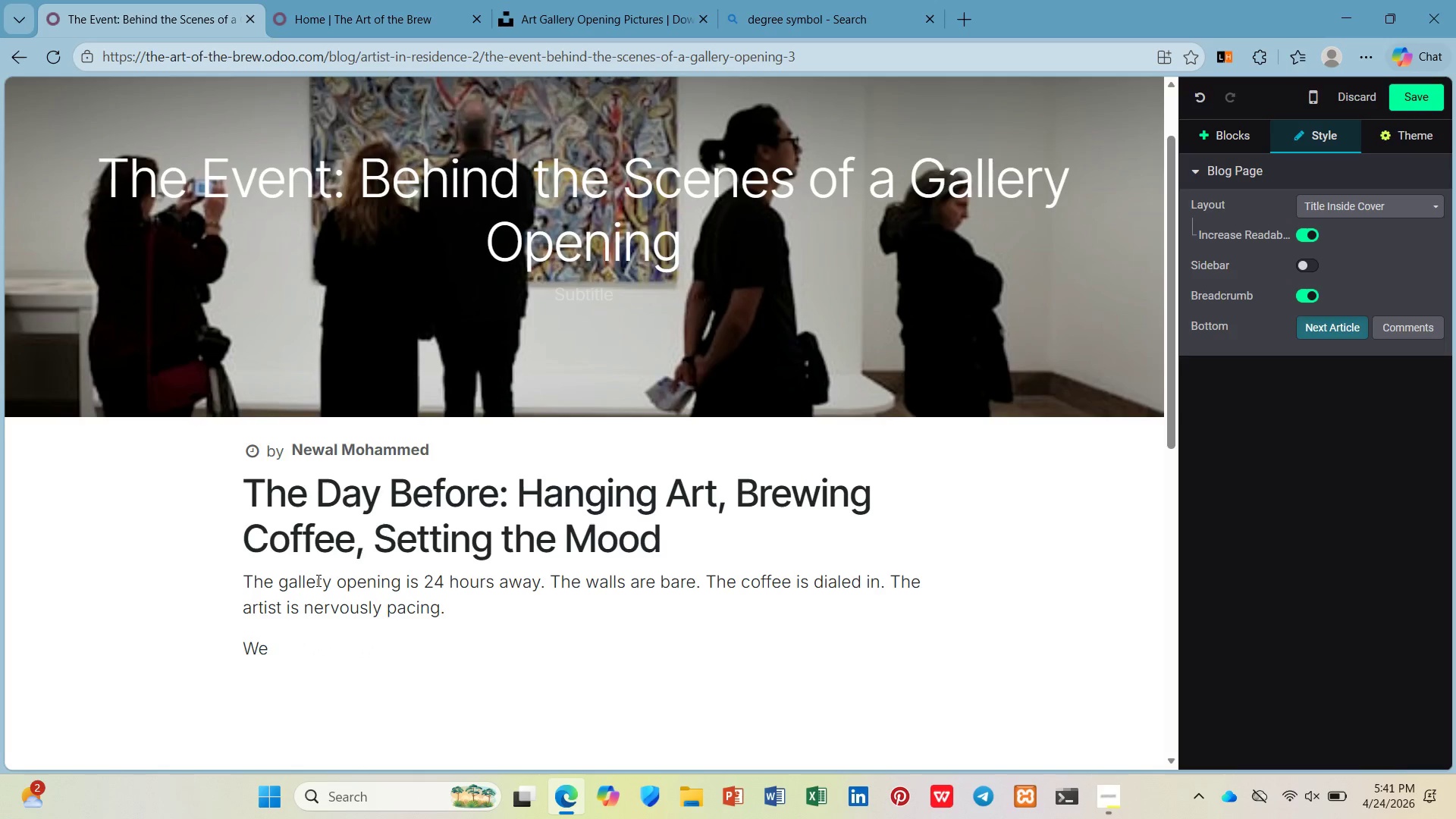 
key(Backspace)
type(lcome to the behind-the-scenes of a Caffeines & Canvas opening night.)
 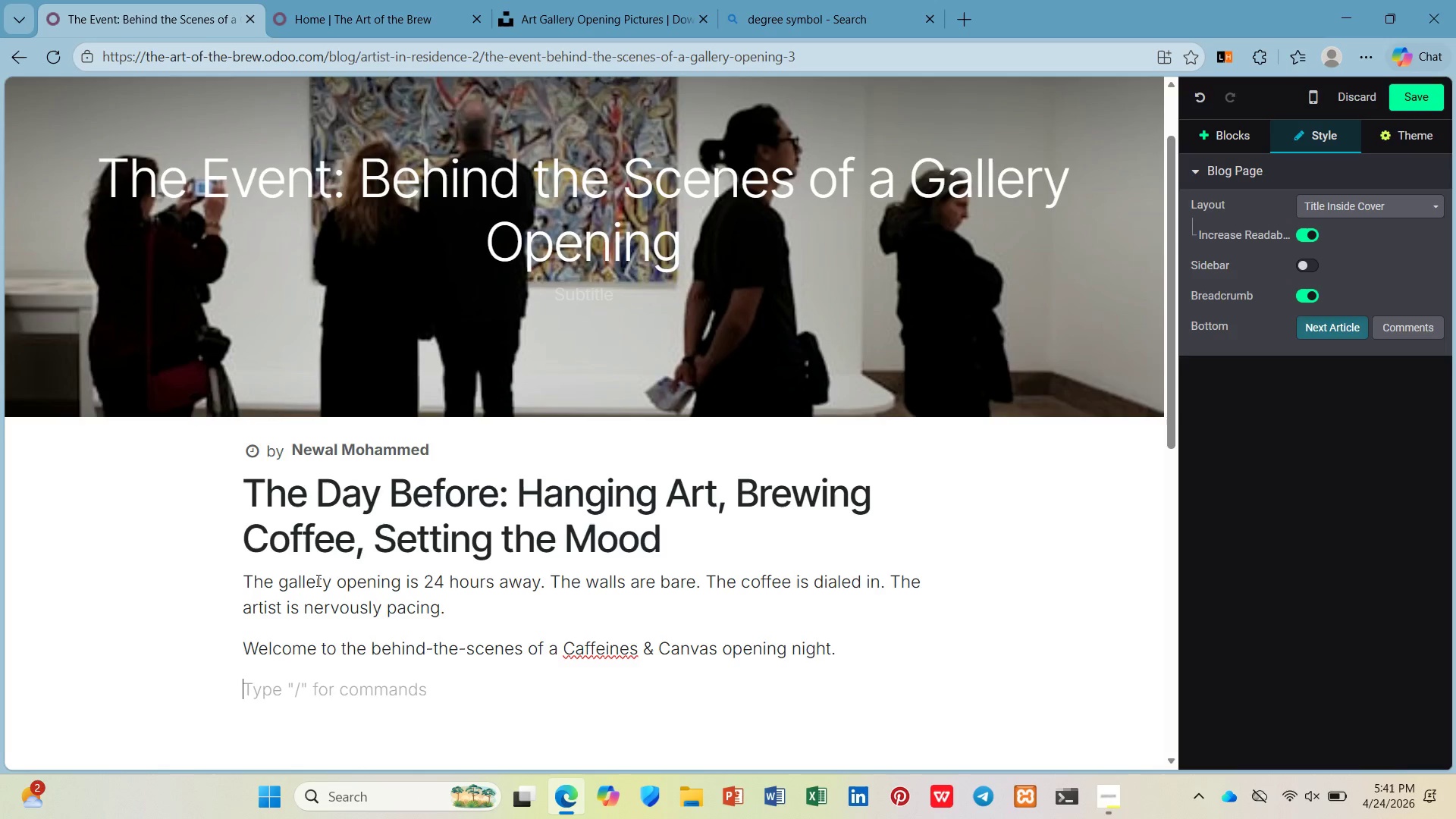 
 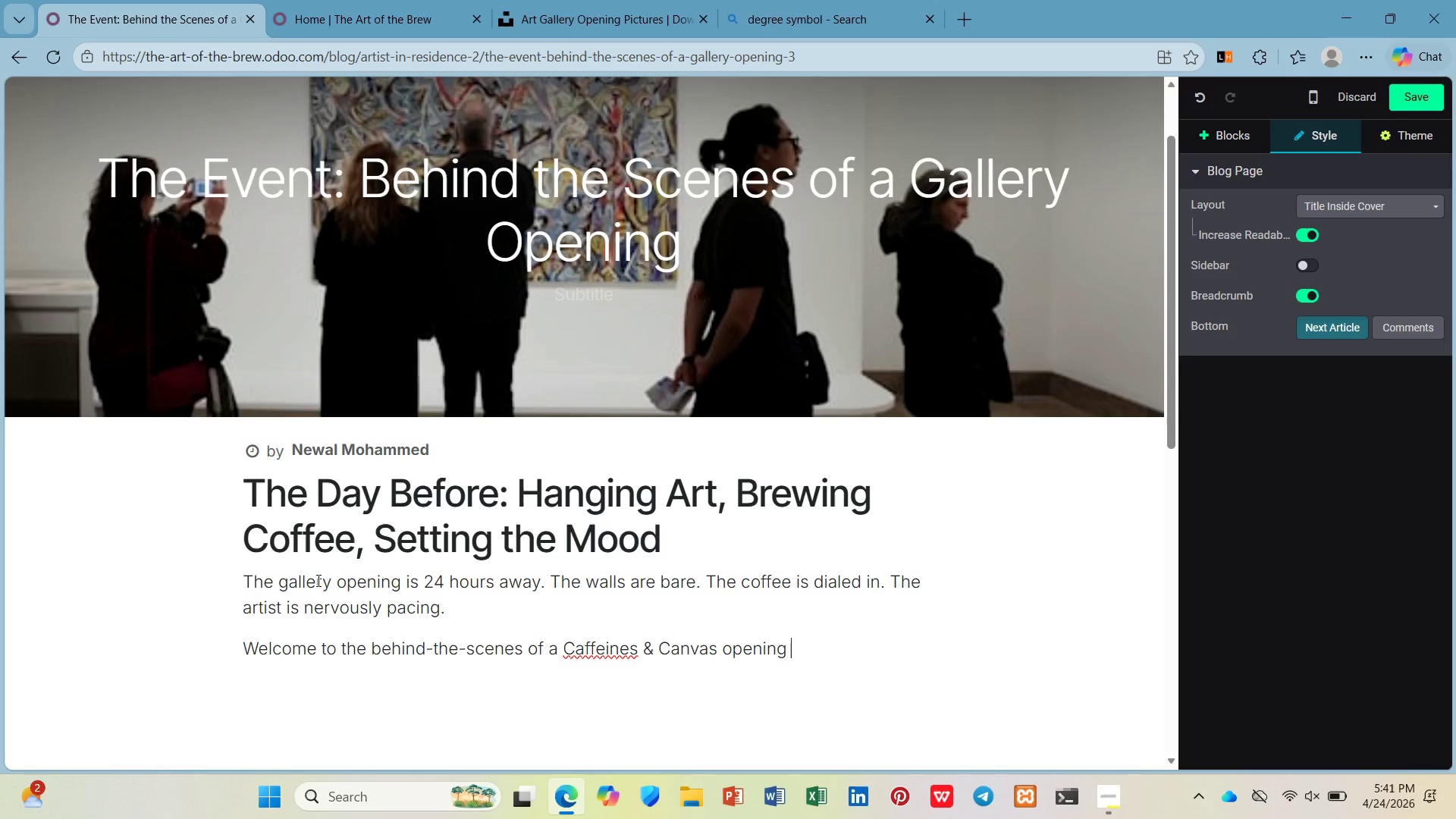 
key(Enter)
 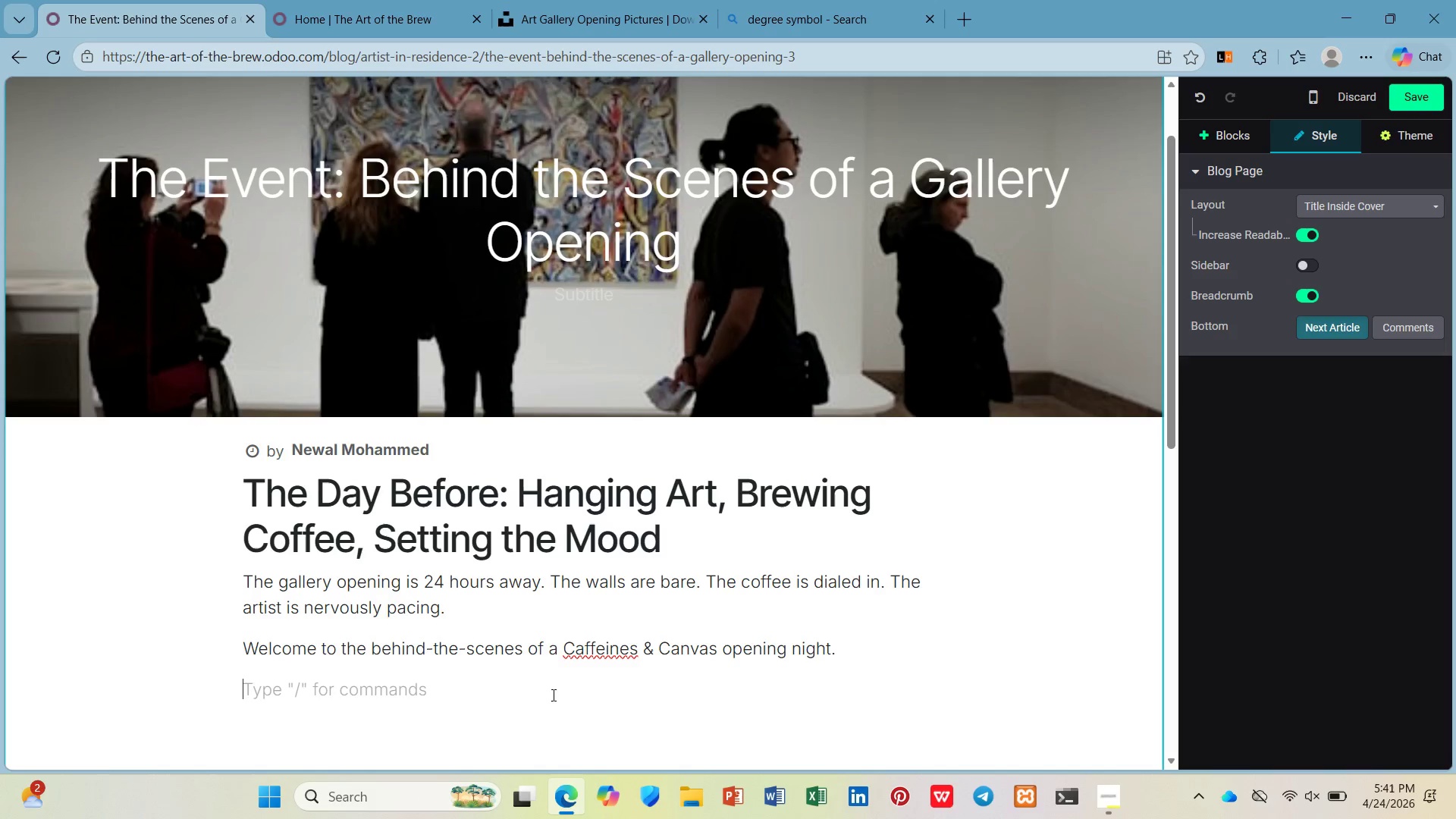 
left_click([634, 649])
 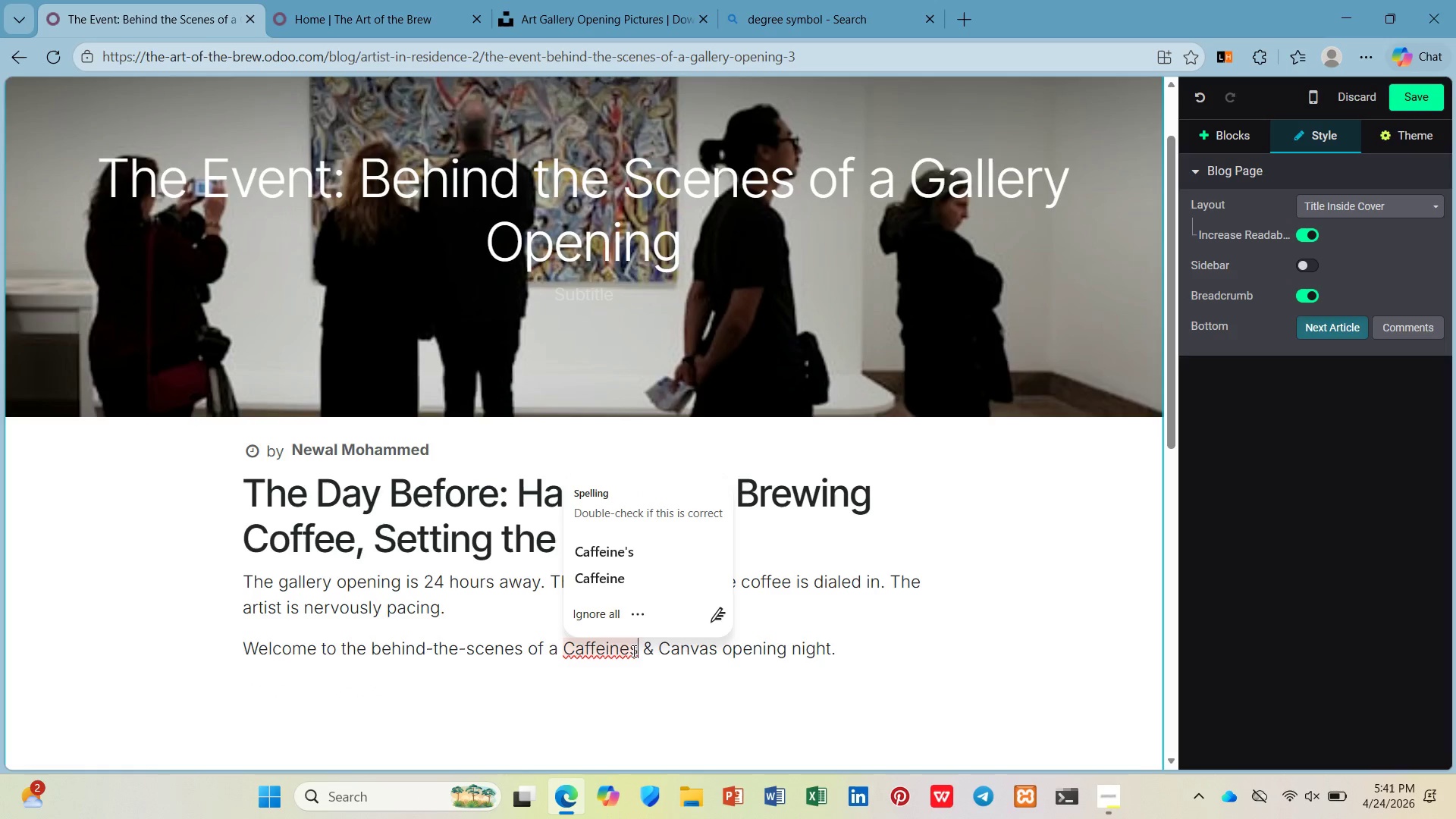 
key(Backspace)
 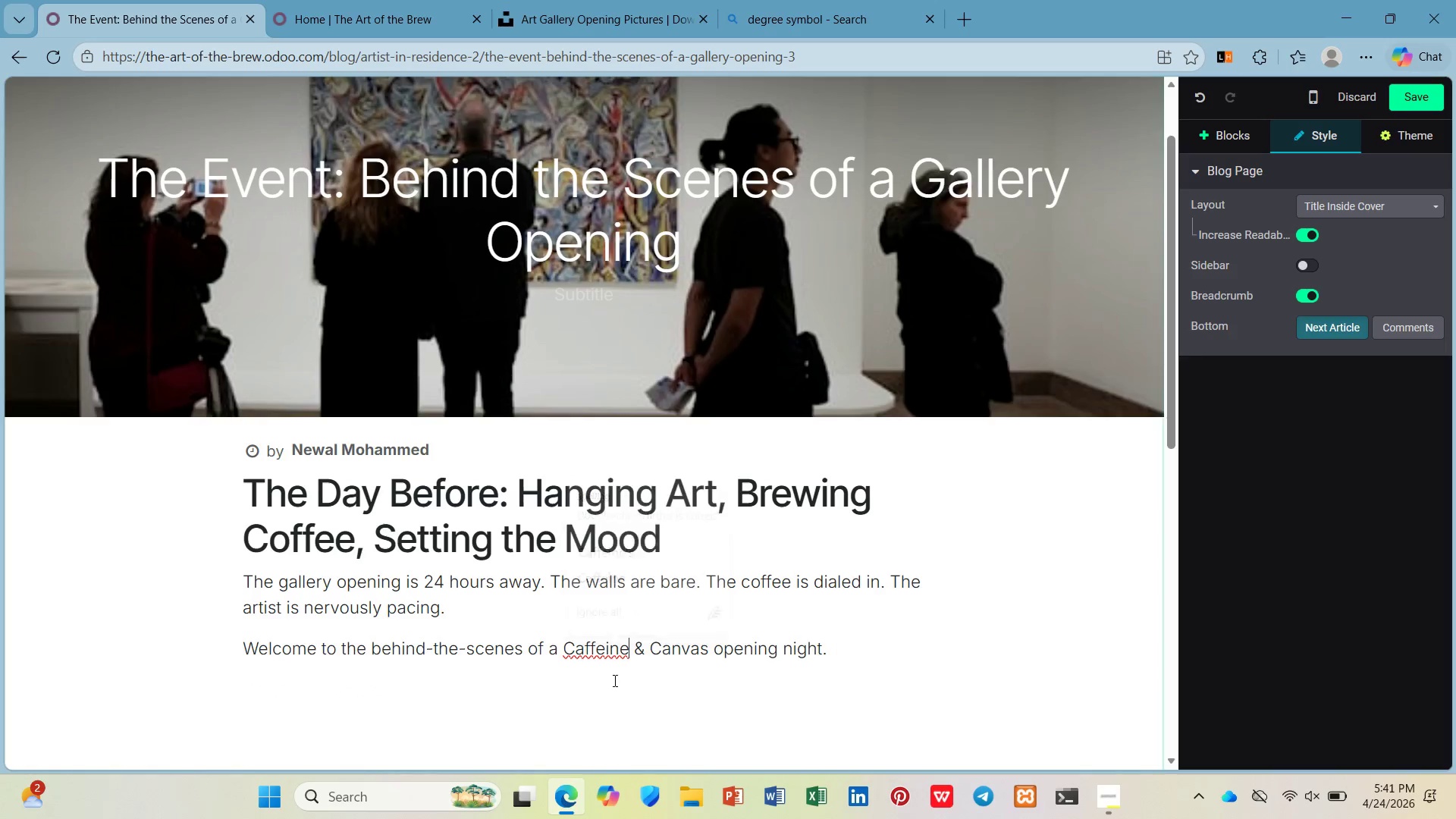 
left_click([612, 688])
 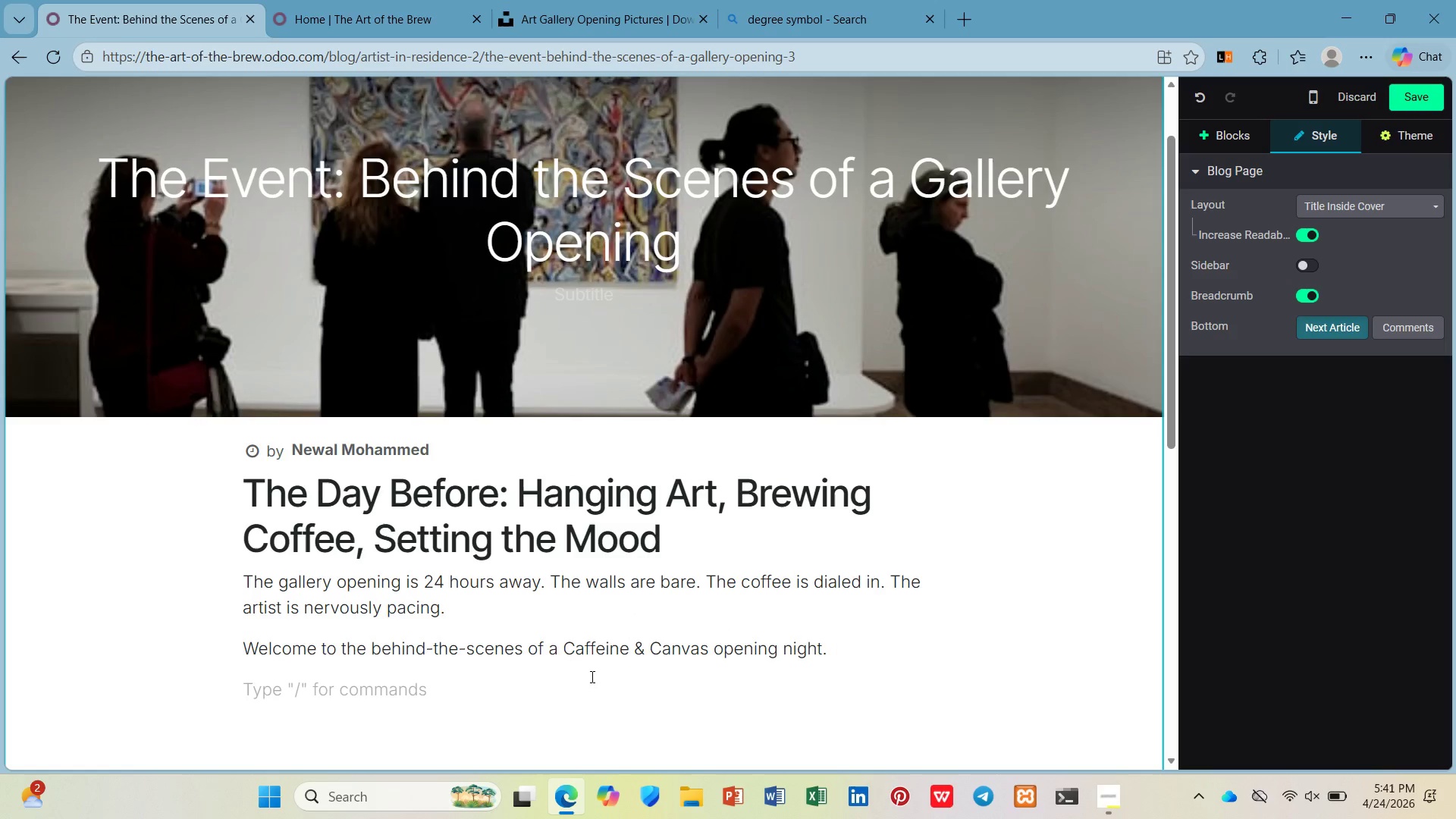 
type(/h2)
 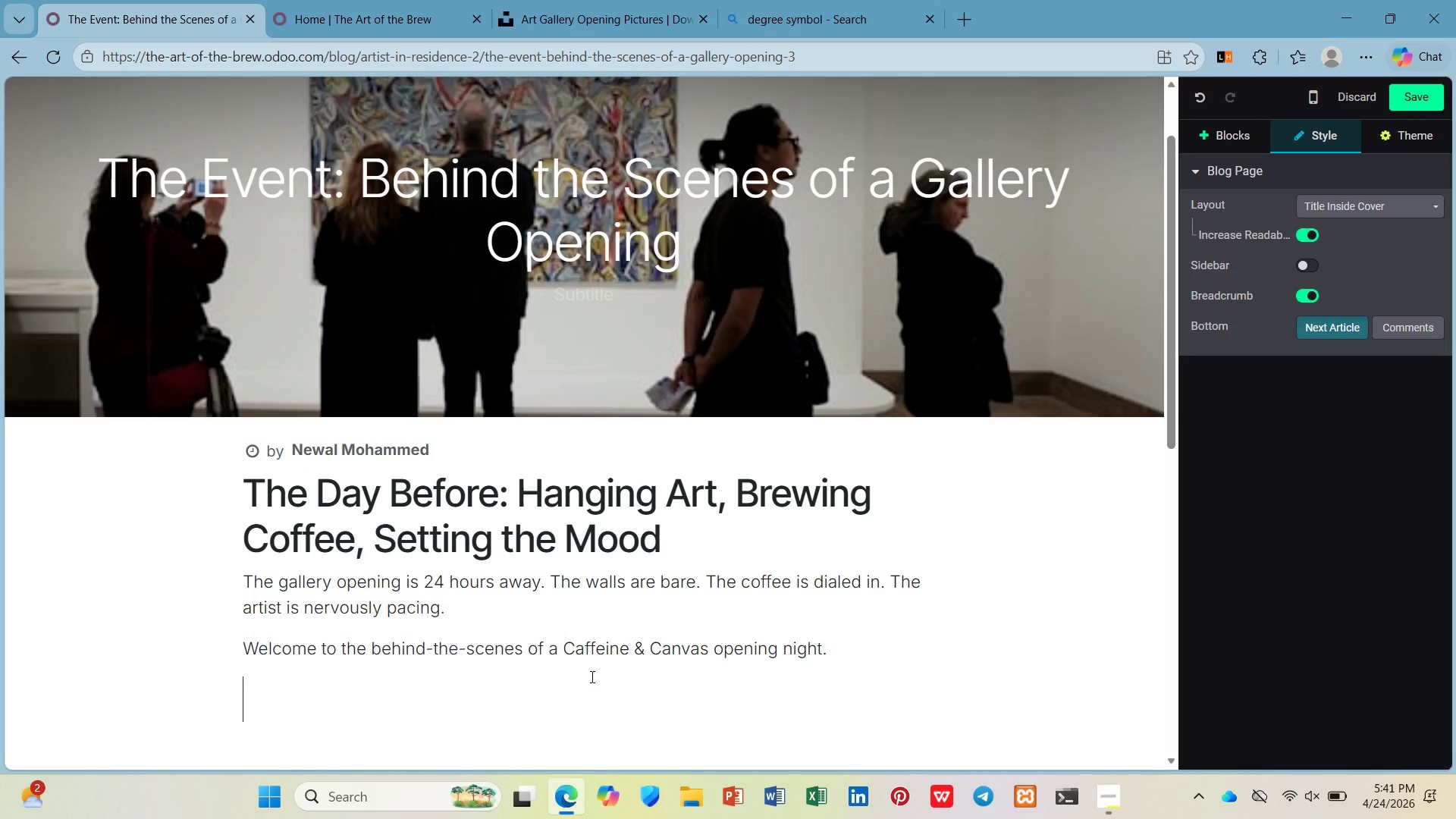 
key(Enter)
 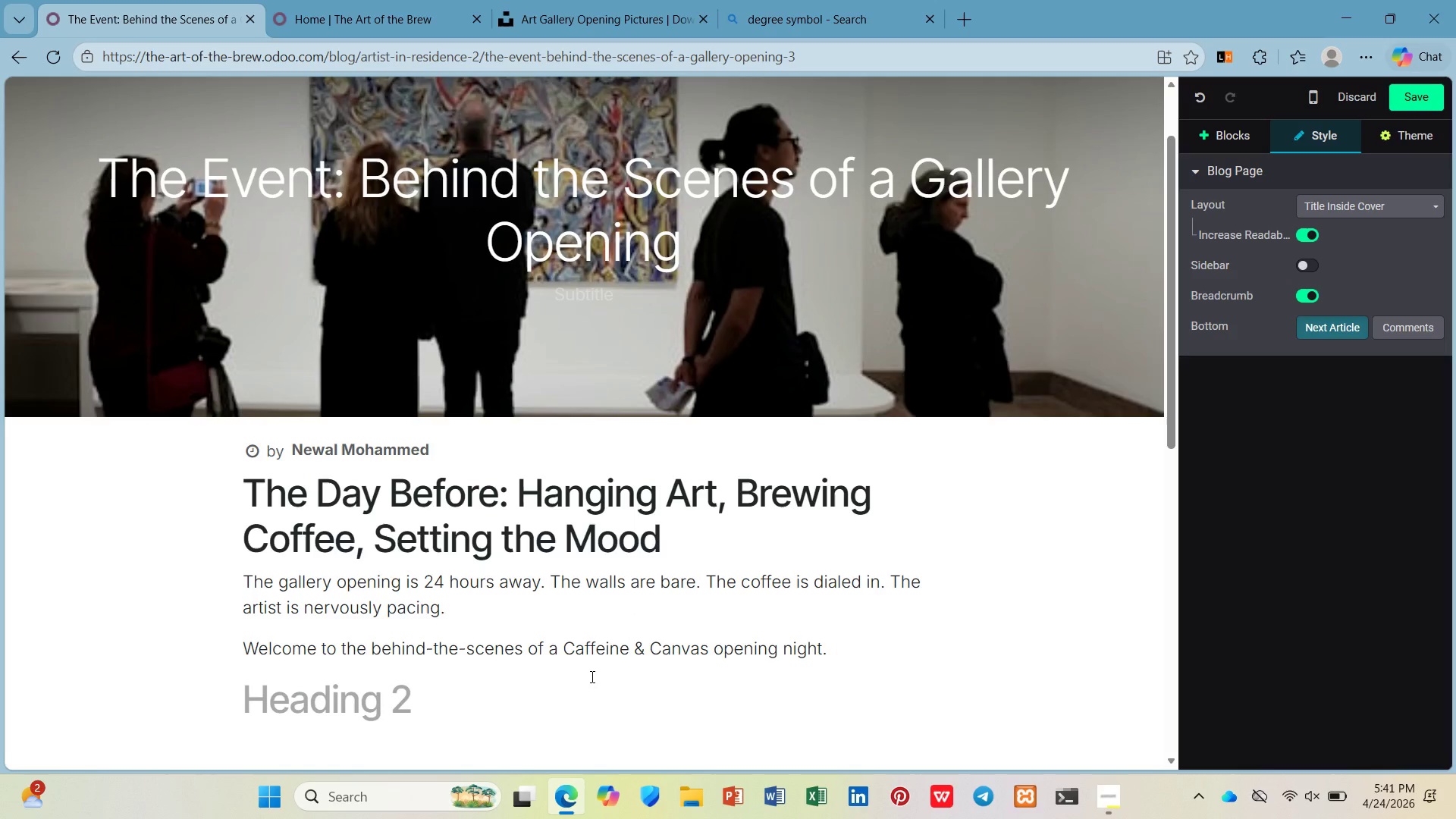 
type(Morning )
key(Backspace)
type(: T)
key(Backspace)
 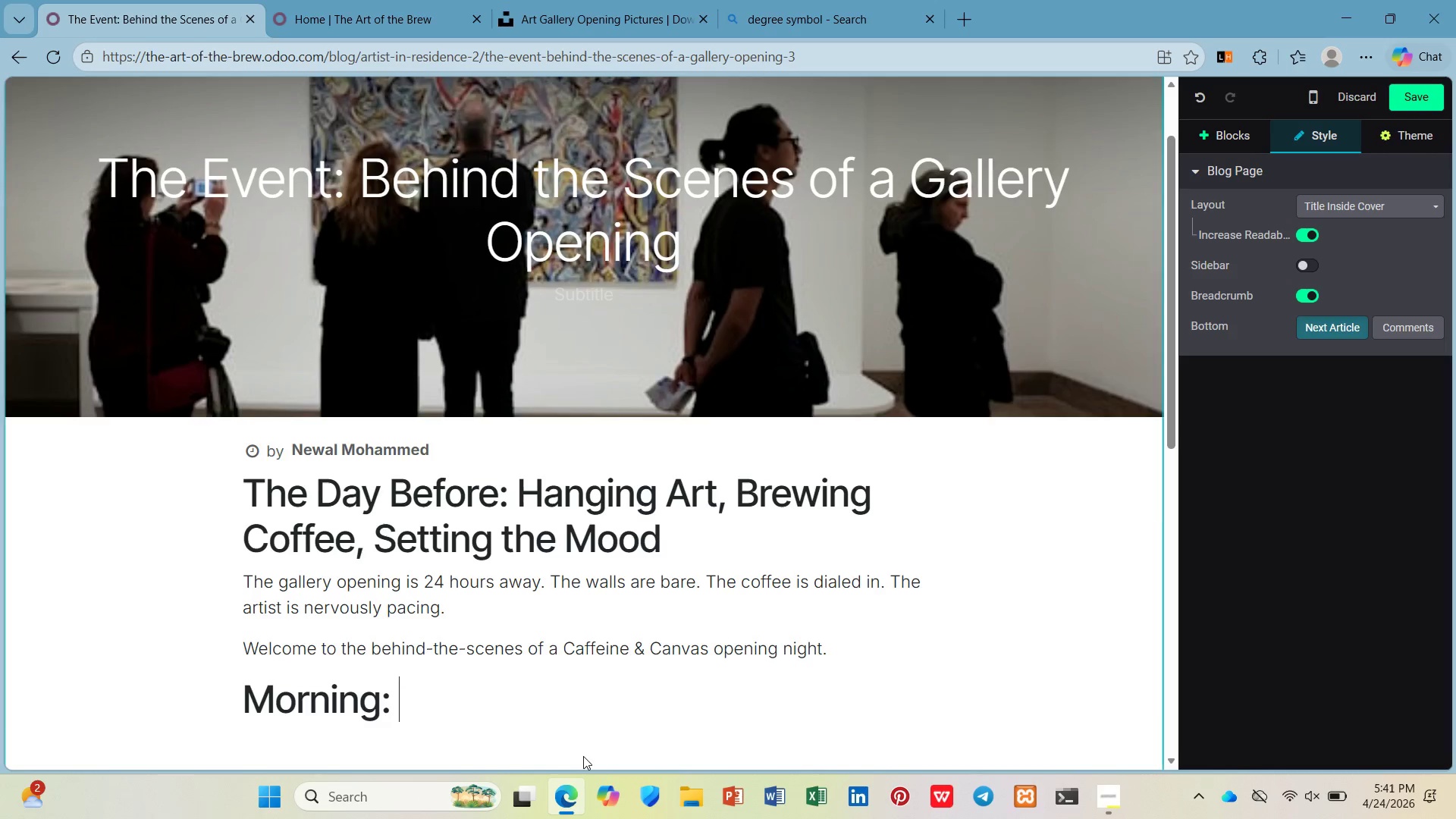 
type(Hanging the Show)
 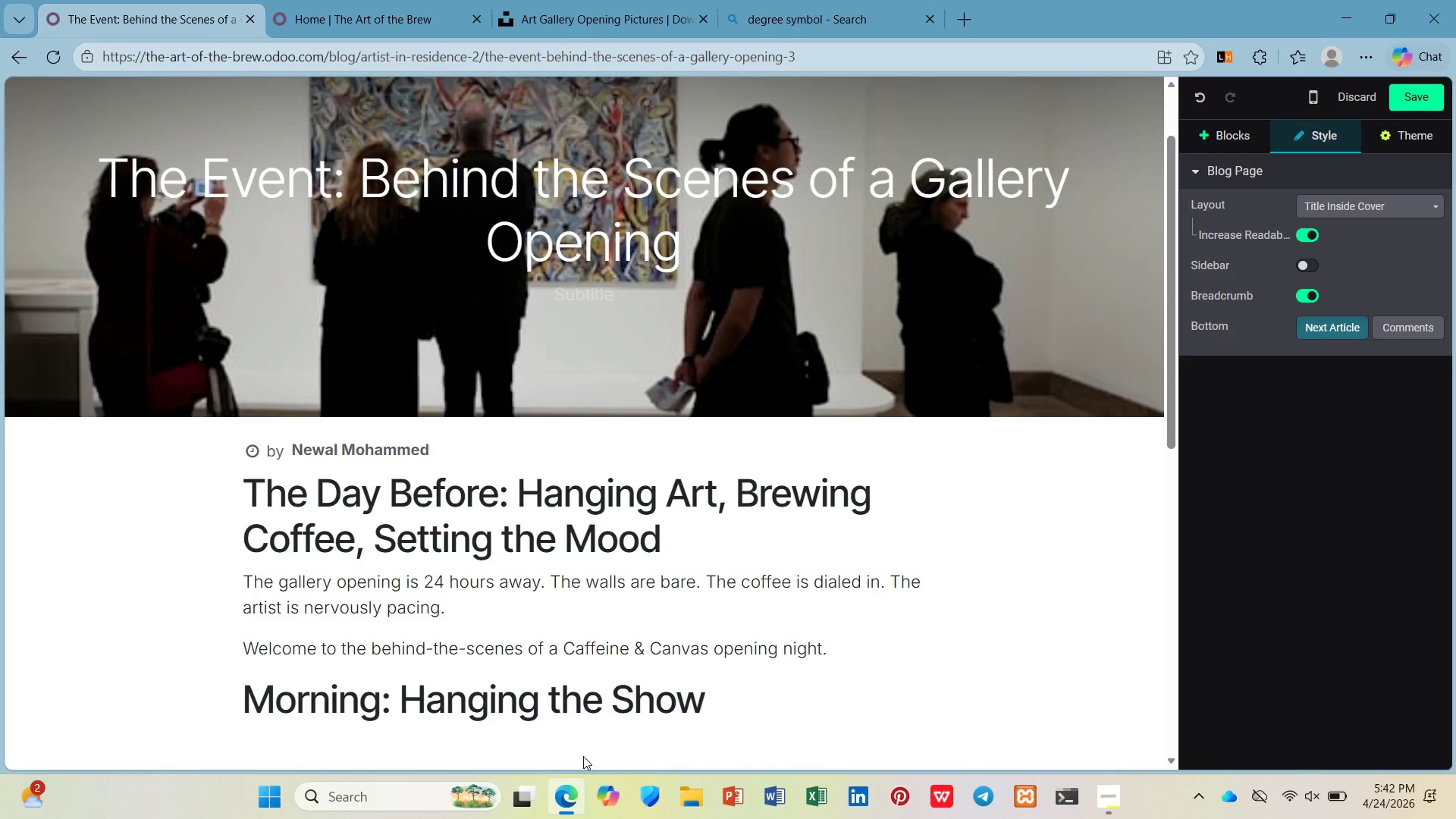 
key(Enter)
 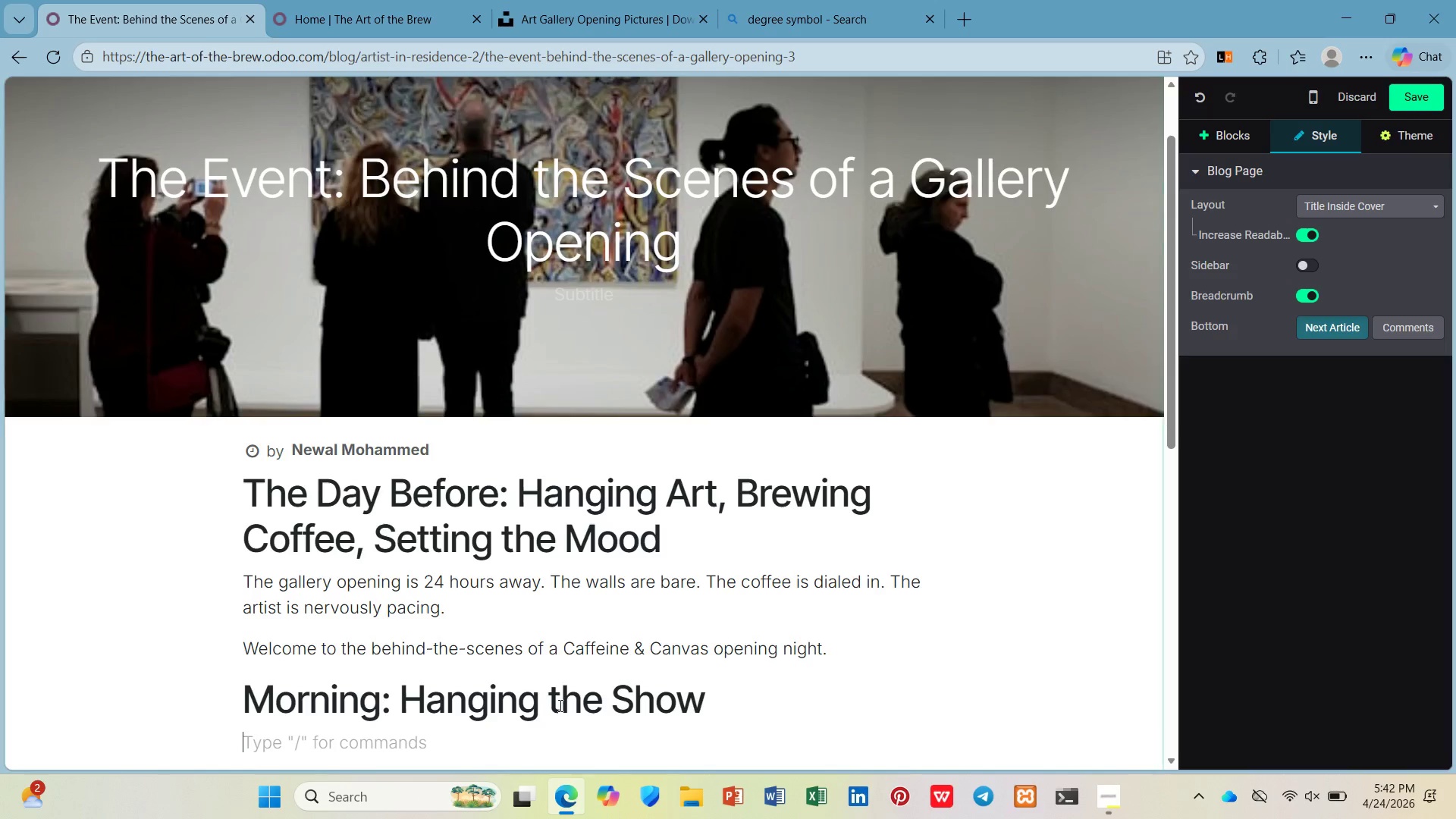 
scroll: coordinate [519, 708], scroll_direction: down, amount: 6.0
 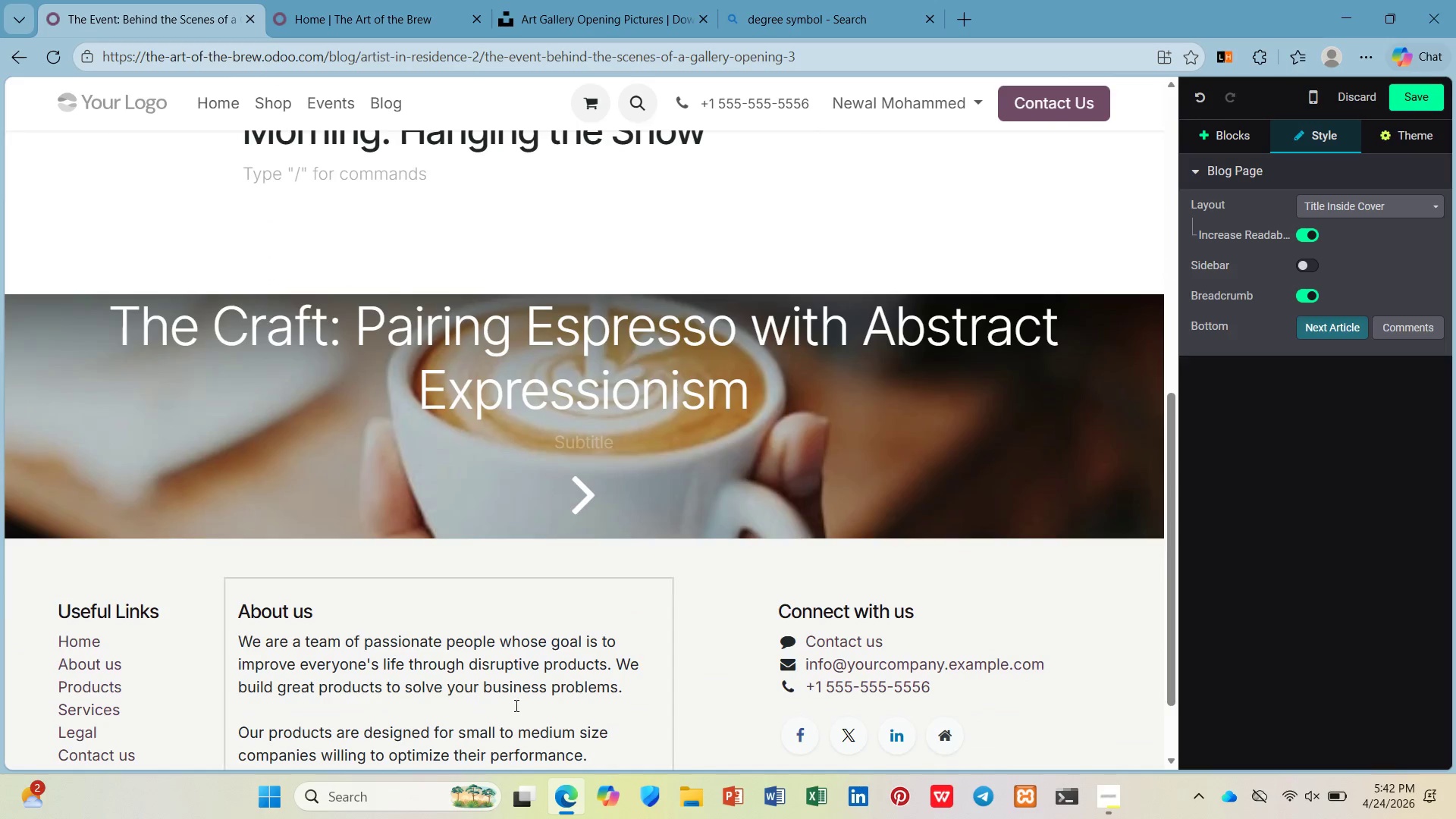 
scroll: coordinate [513, 711], scroll_direction: up, amount: 2.0
 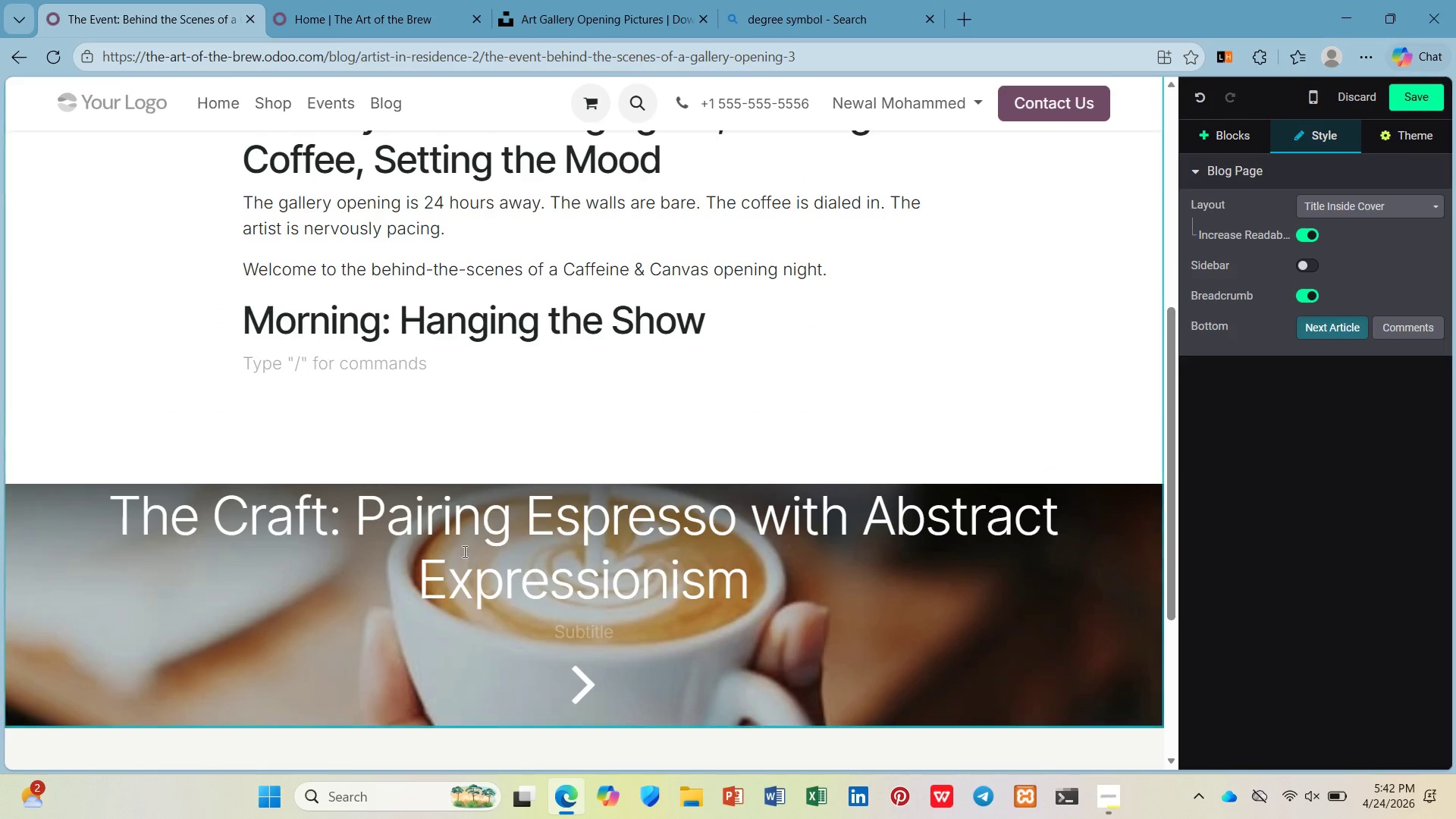 
type(Elens )
key(Backspace)
key(Backspace)
type(a A)
key(Backspace)
type(arrived at )
 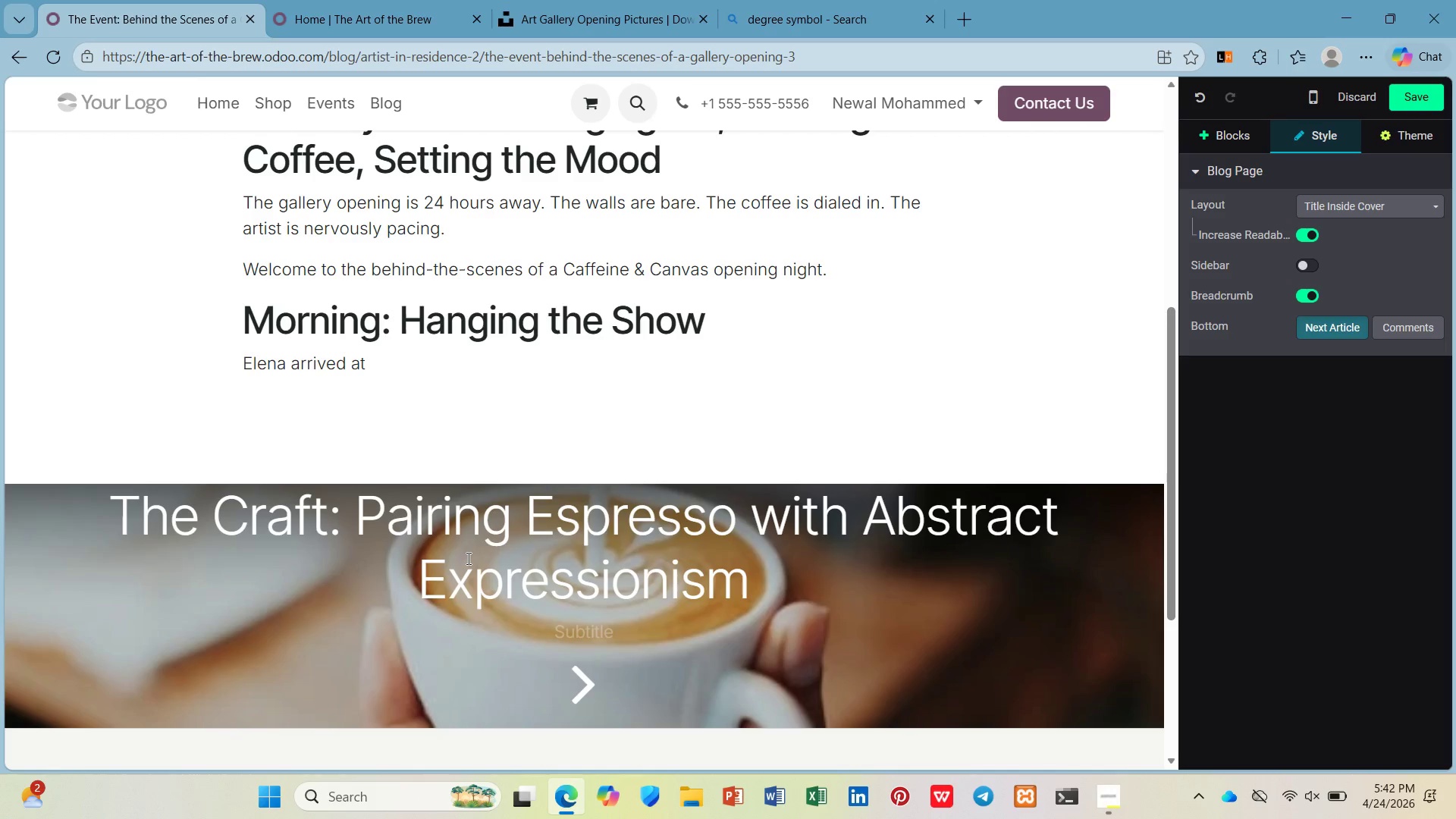 
wait(7.66)
 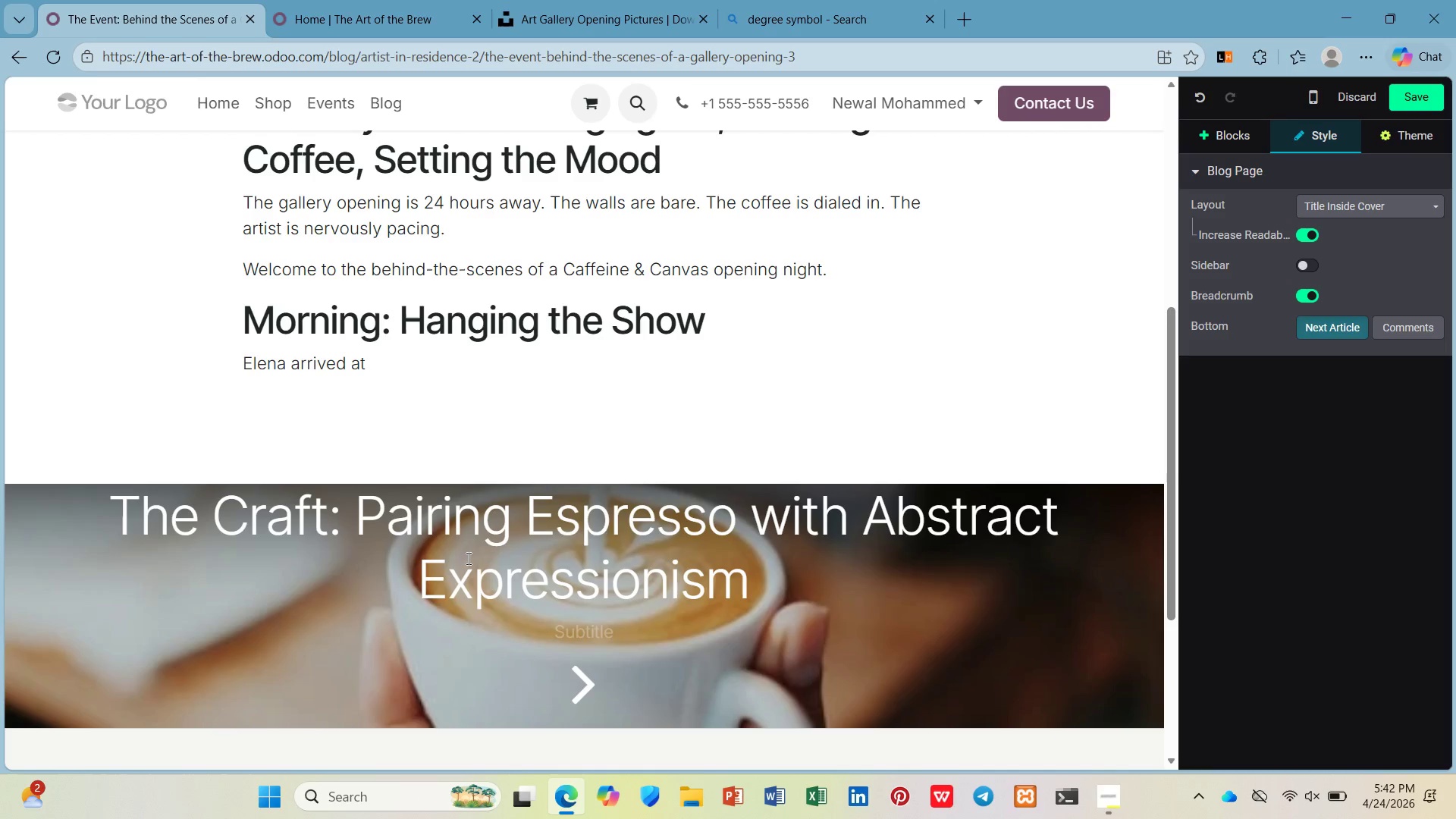 
type(8 AM )
 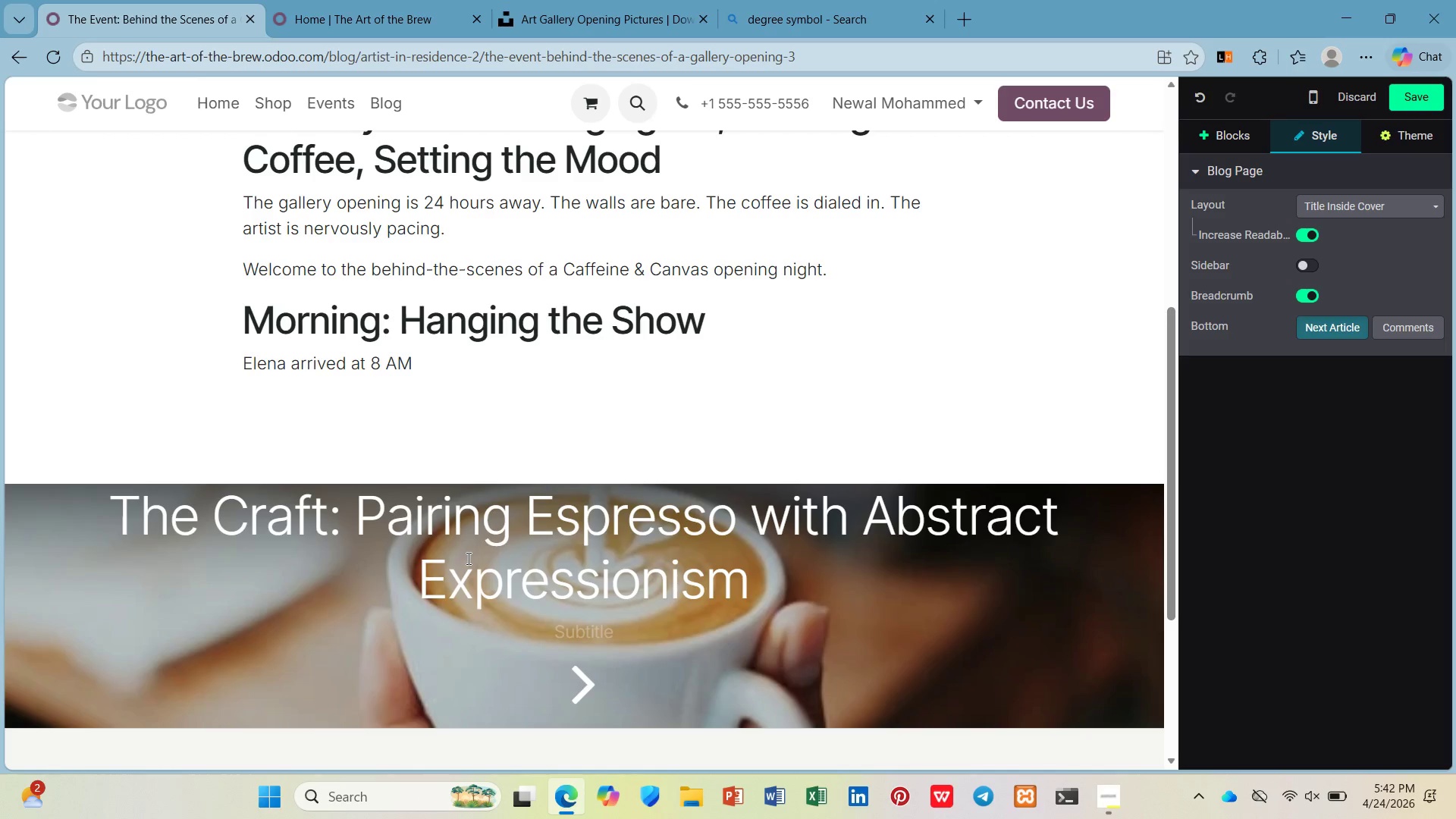 
wait(19.98)
 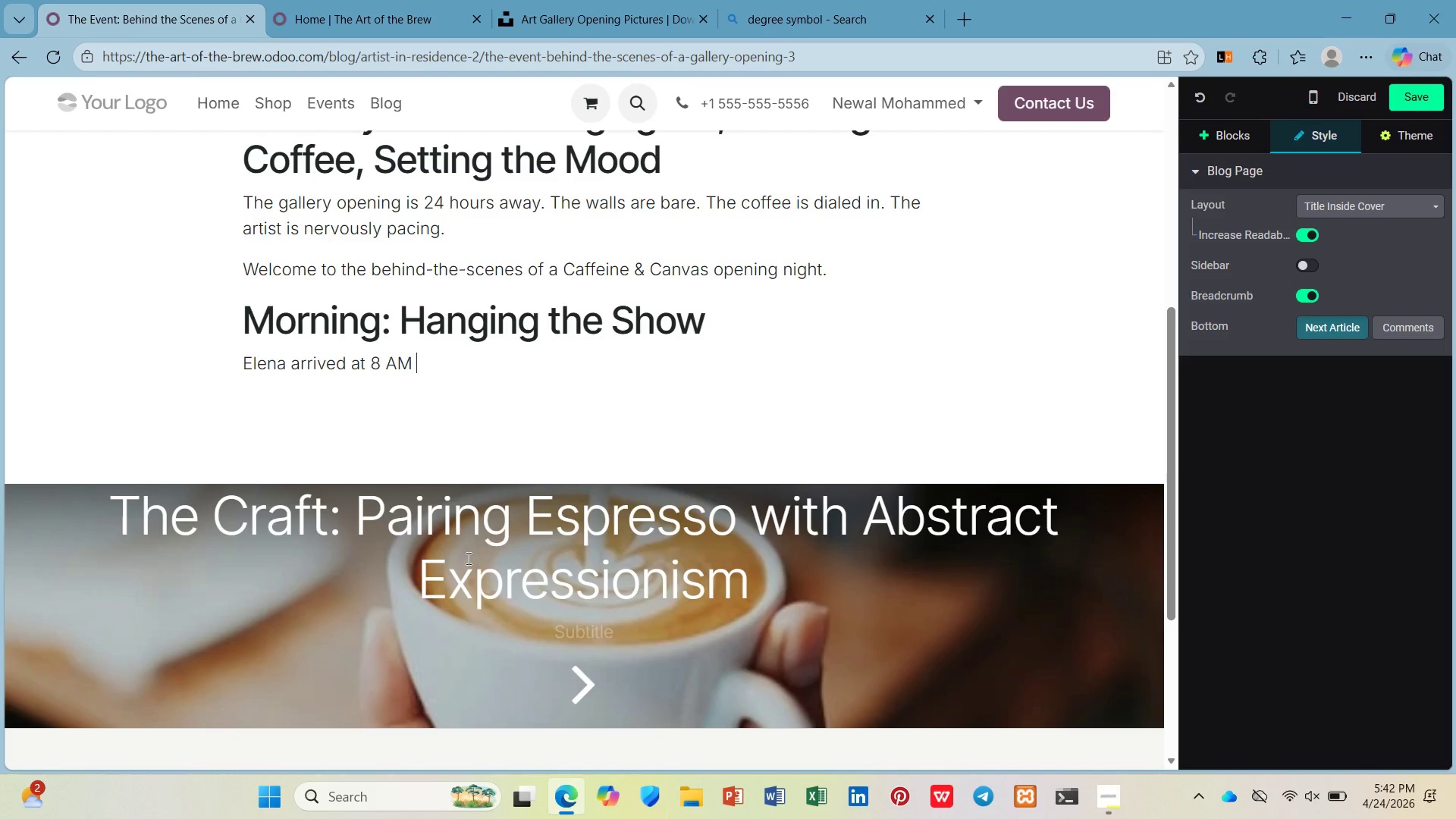 
type(with 15 painn)
key(Backspace)
 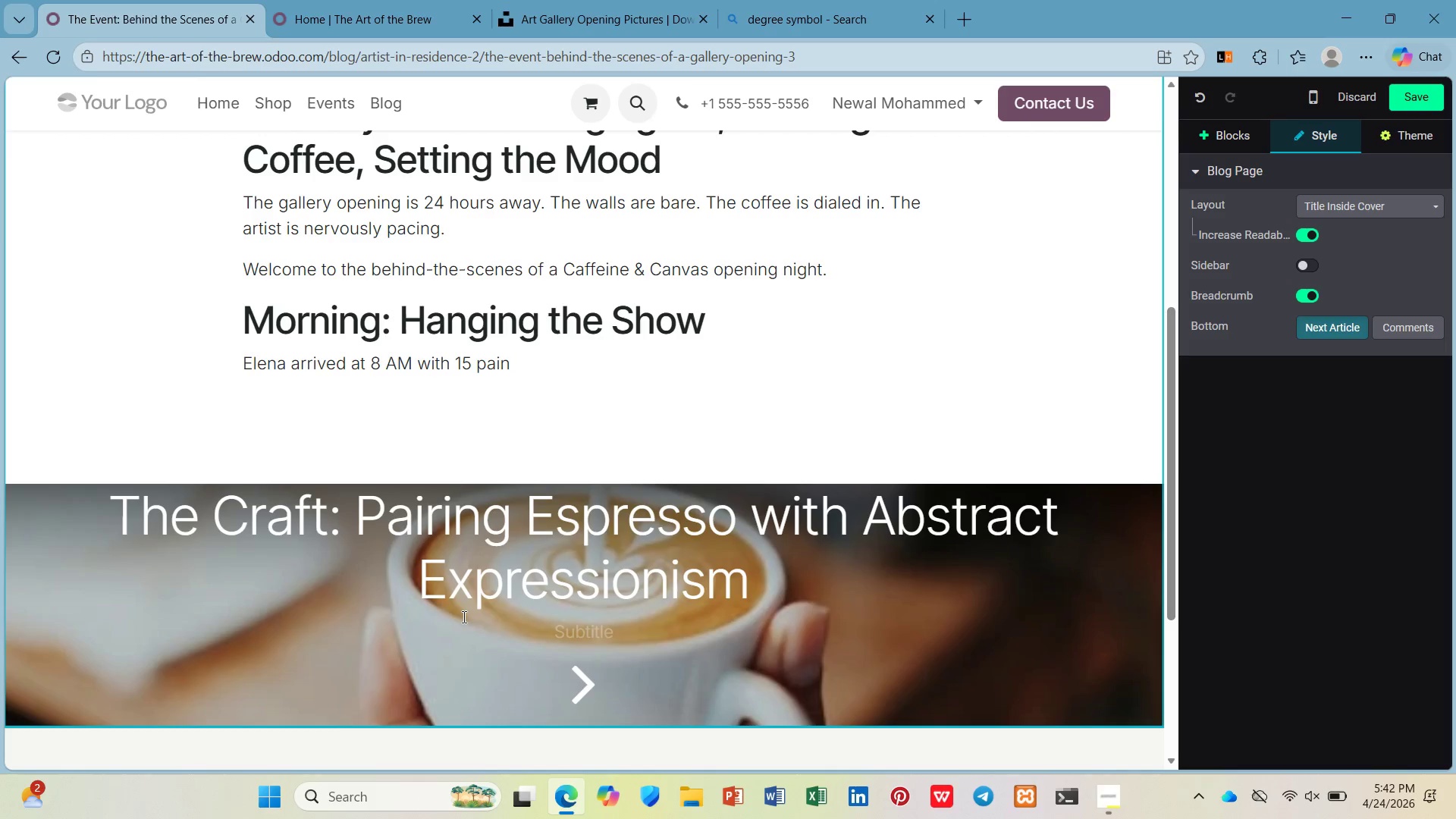 
type(tings wrapped in brown paper. We spent ther)
key(Backspace)
key(Backspace)
type(ree hours measuring )
key(Backspace)
type(, leveling, and debating placement. "")
 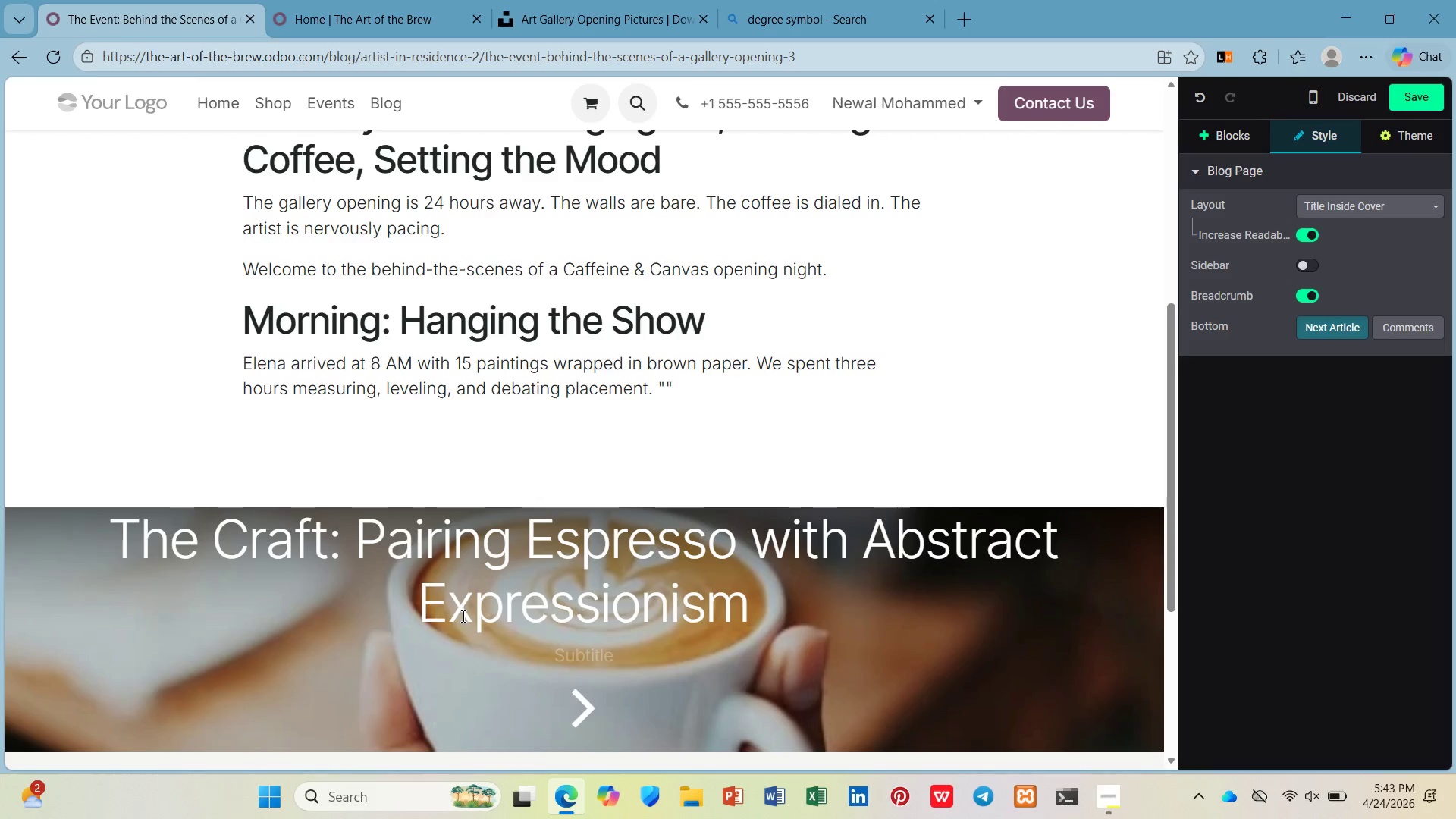 
key(Shift+ArrowLeft)
 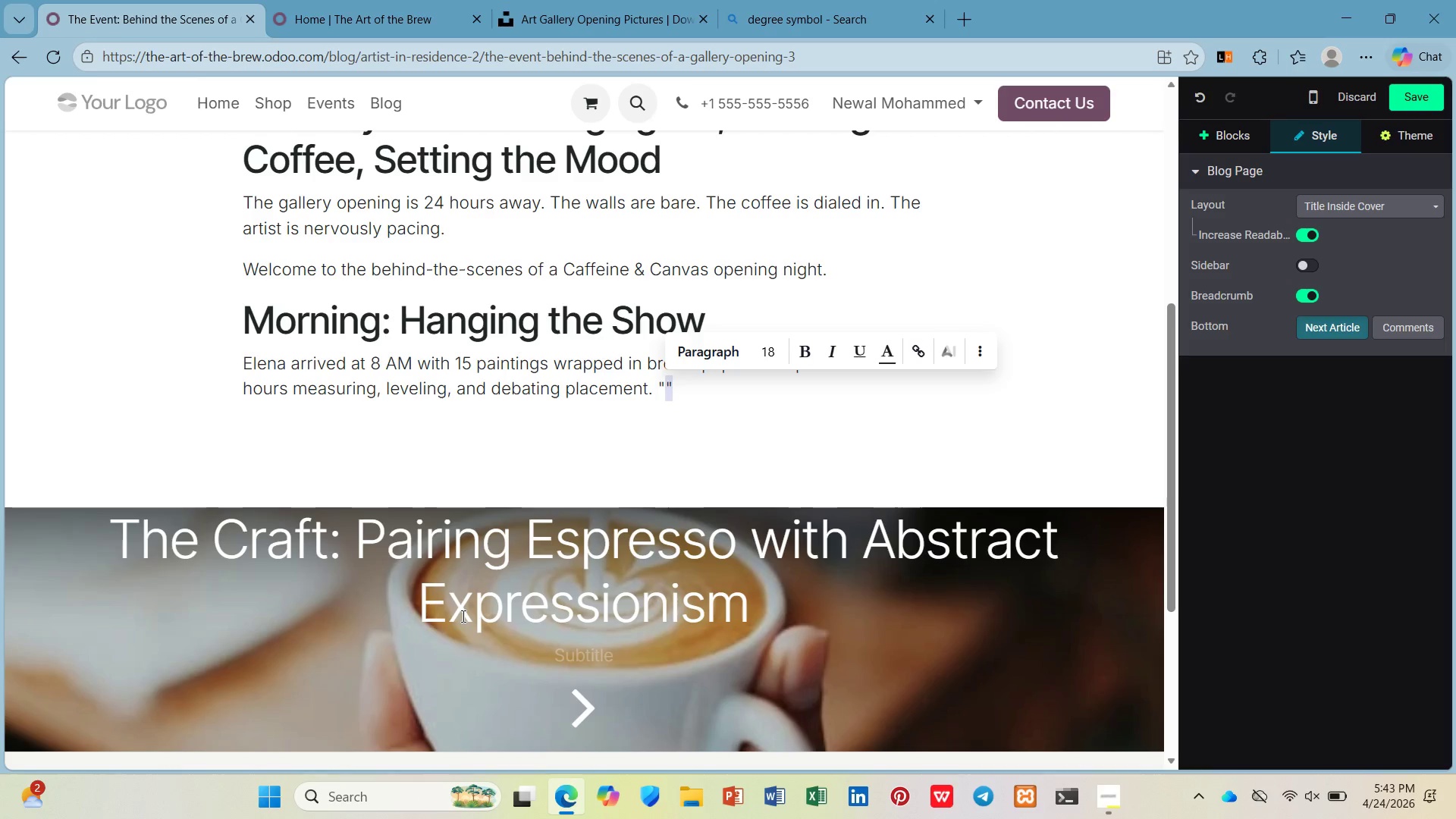 
key(ArrowLeft)
 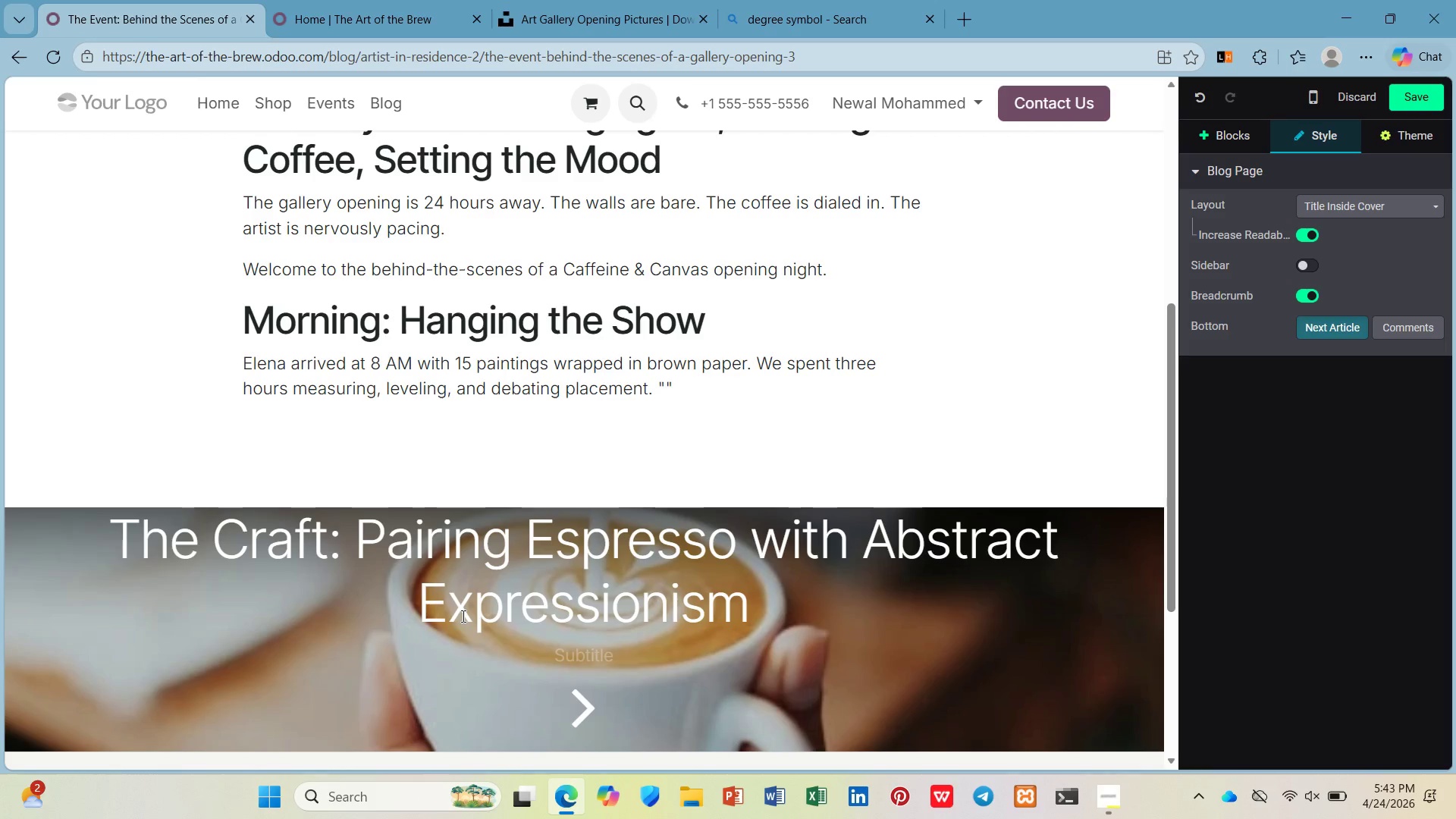 
type(The large abstract needs its own wall,)
 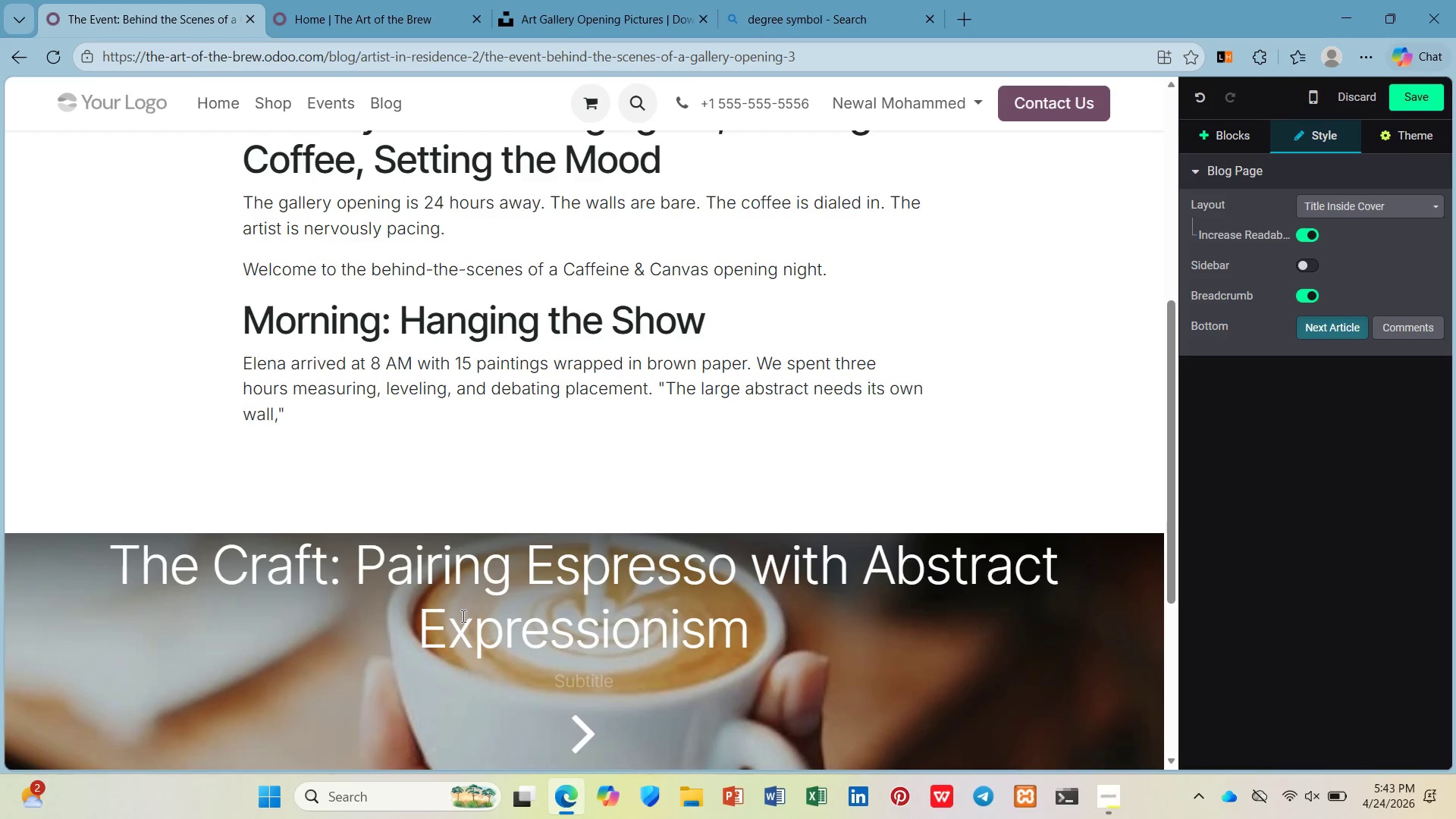 
key(ArrowRight)
 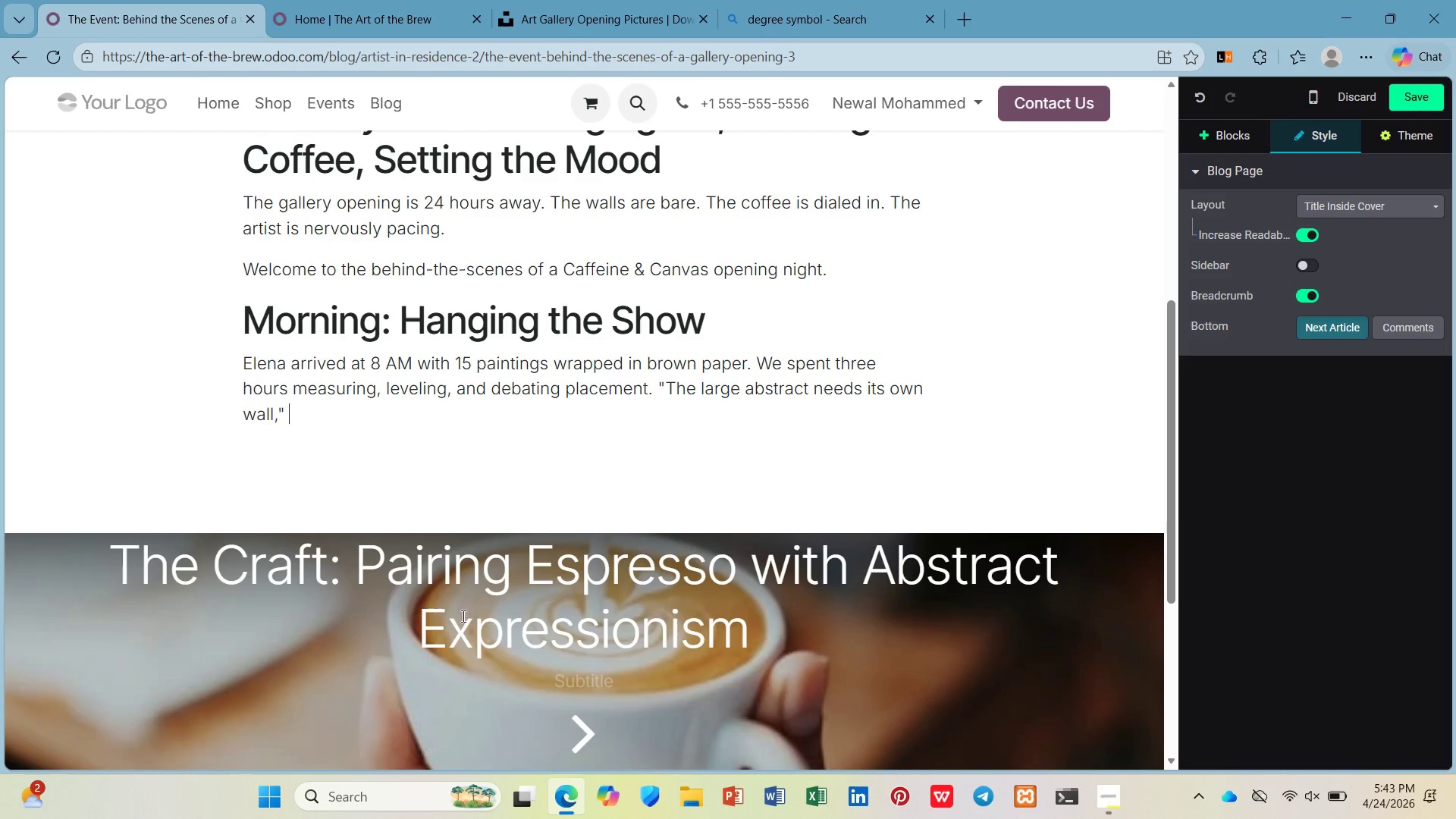 
type( Elena insise)
key(Backspace)
type(ted )
key(Backspace)
type(. She was right.)
 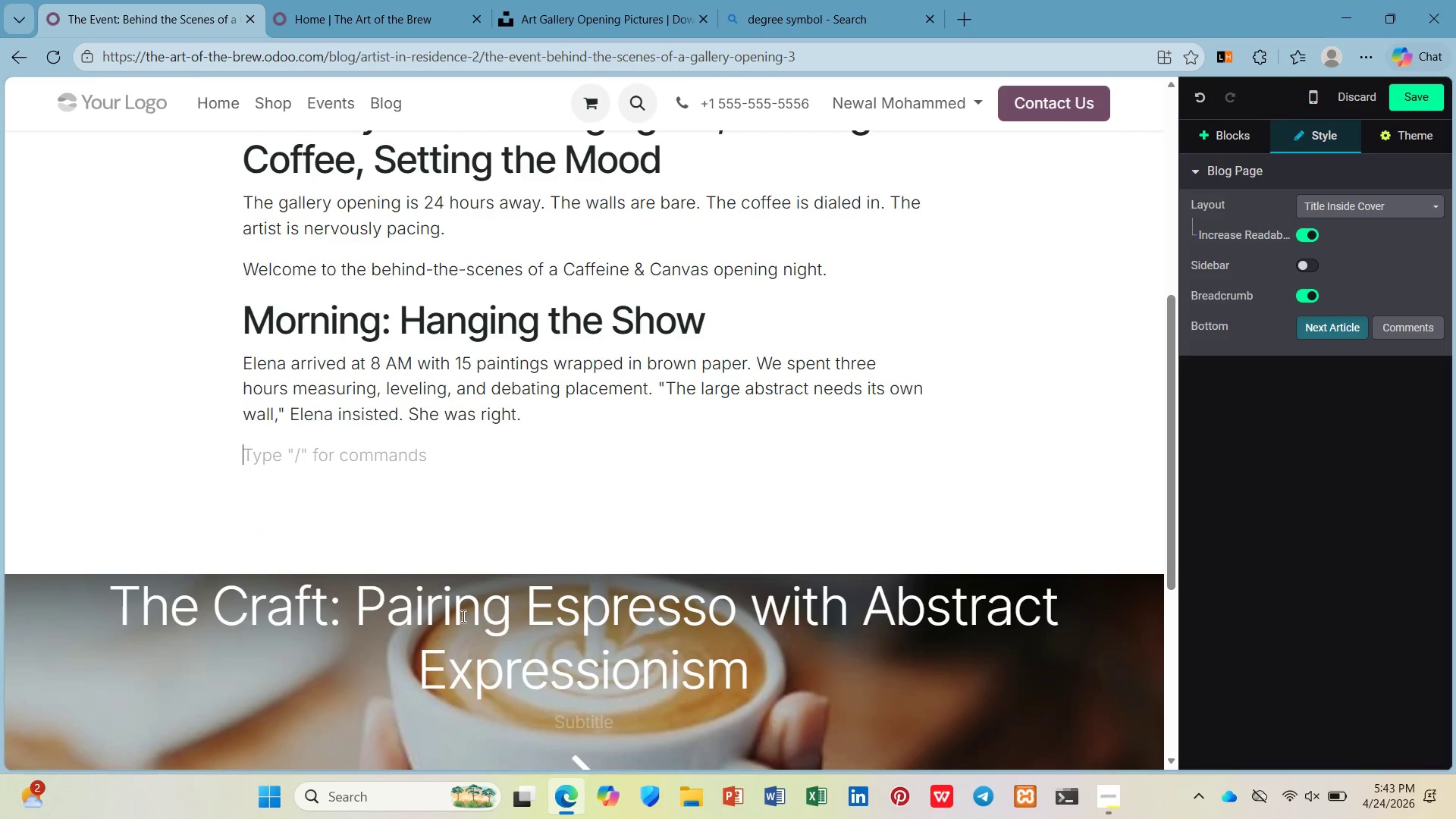 
 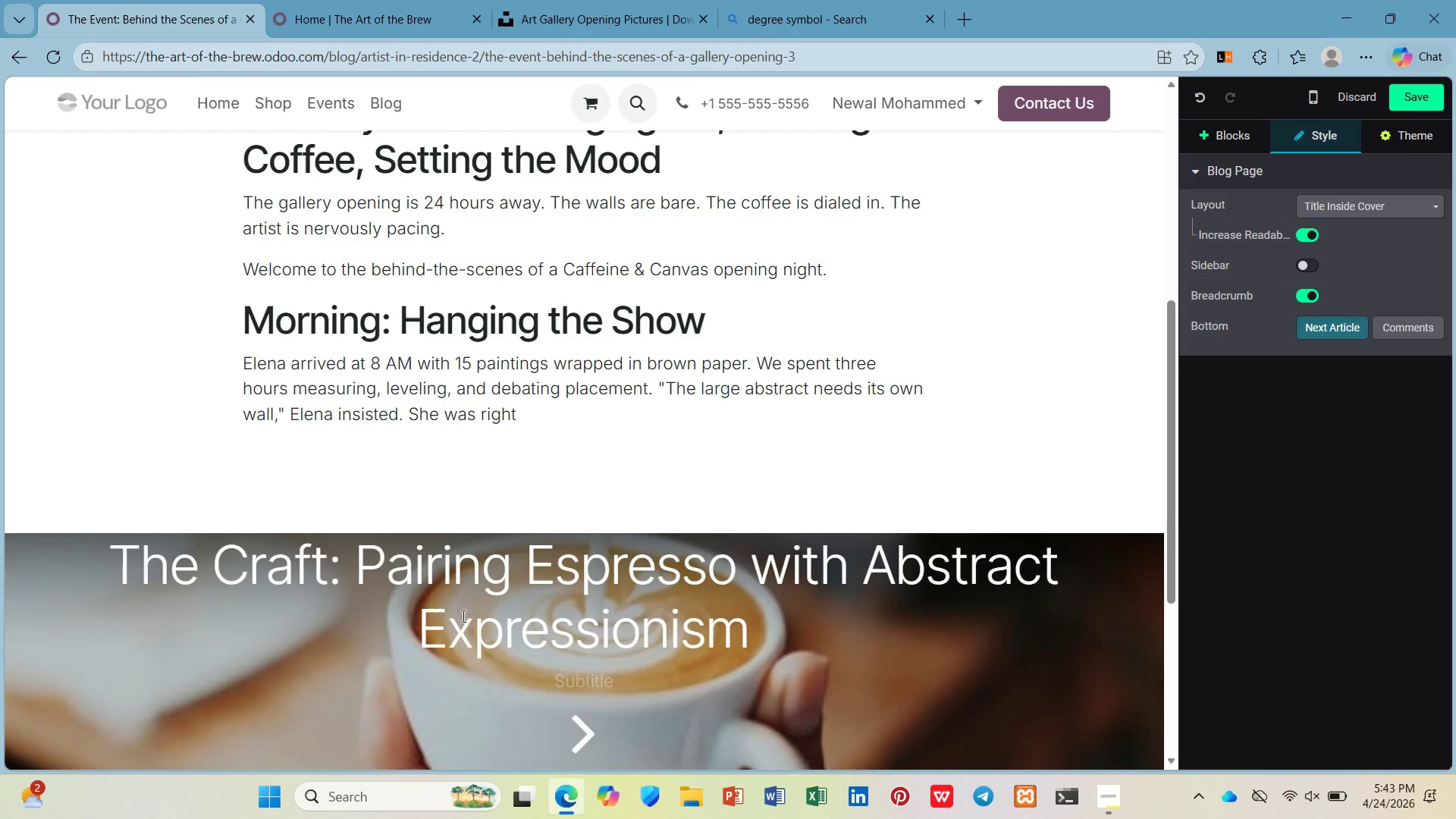 
key(Enter)
 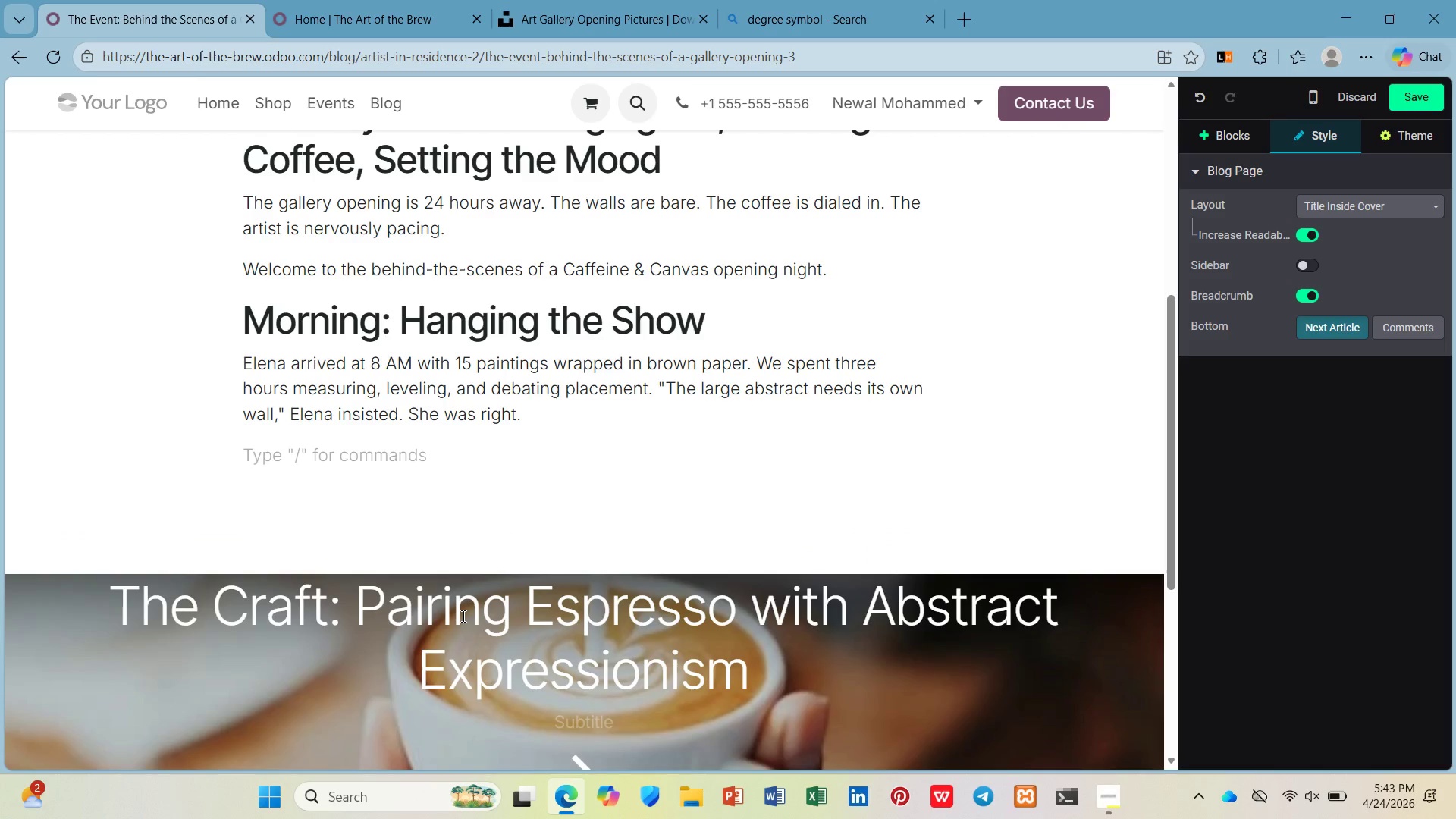 
type(By noon, the galler )
 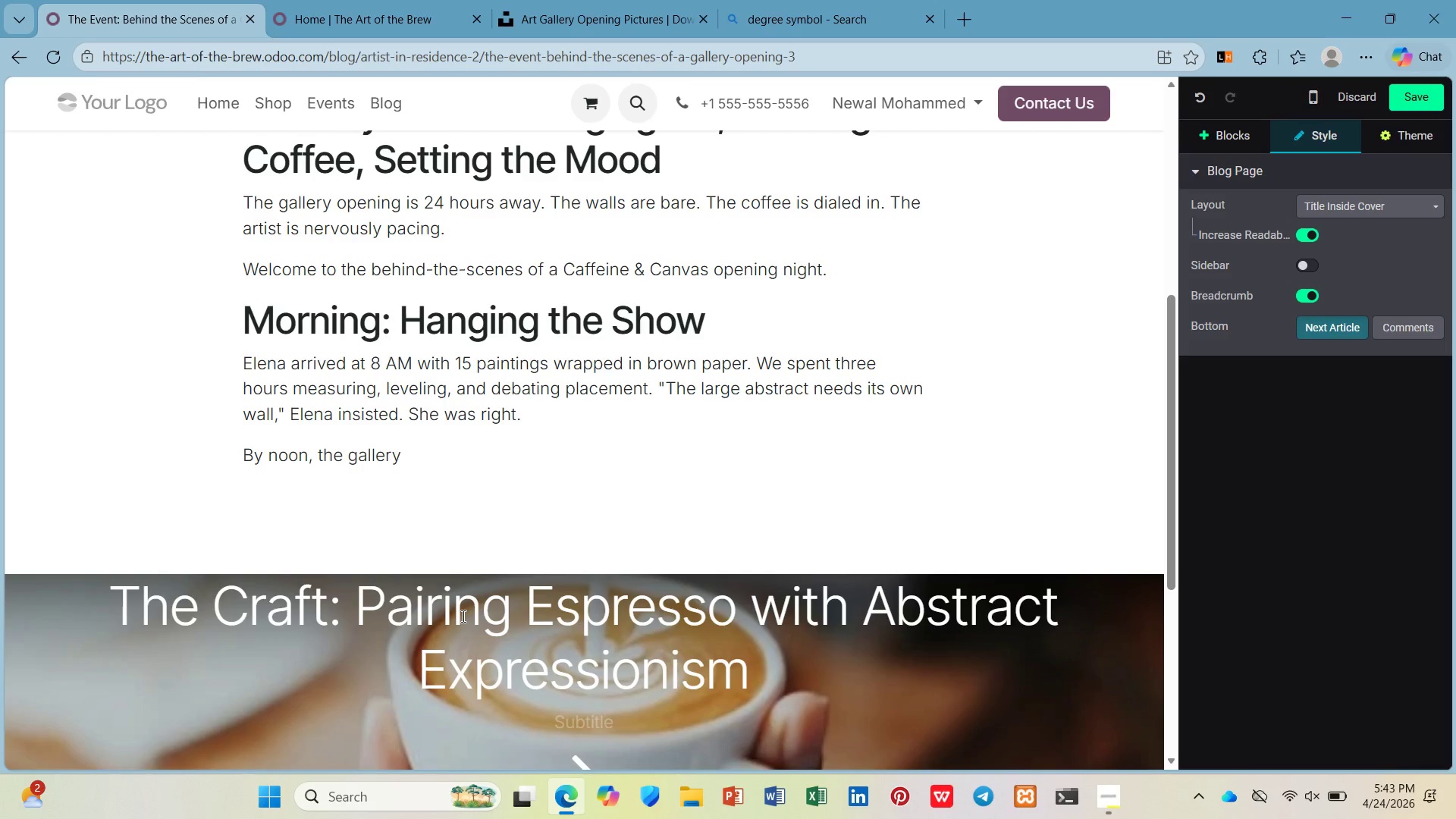 
hold_key(key=Y, duration=0.33)
 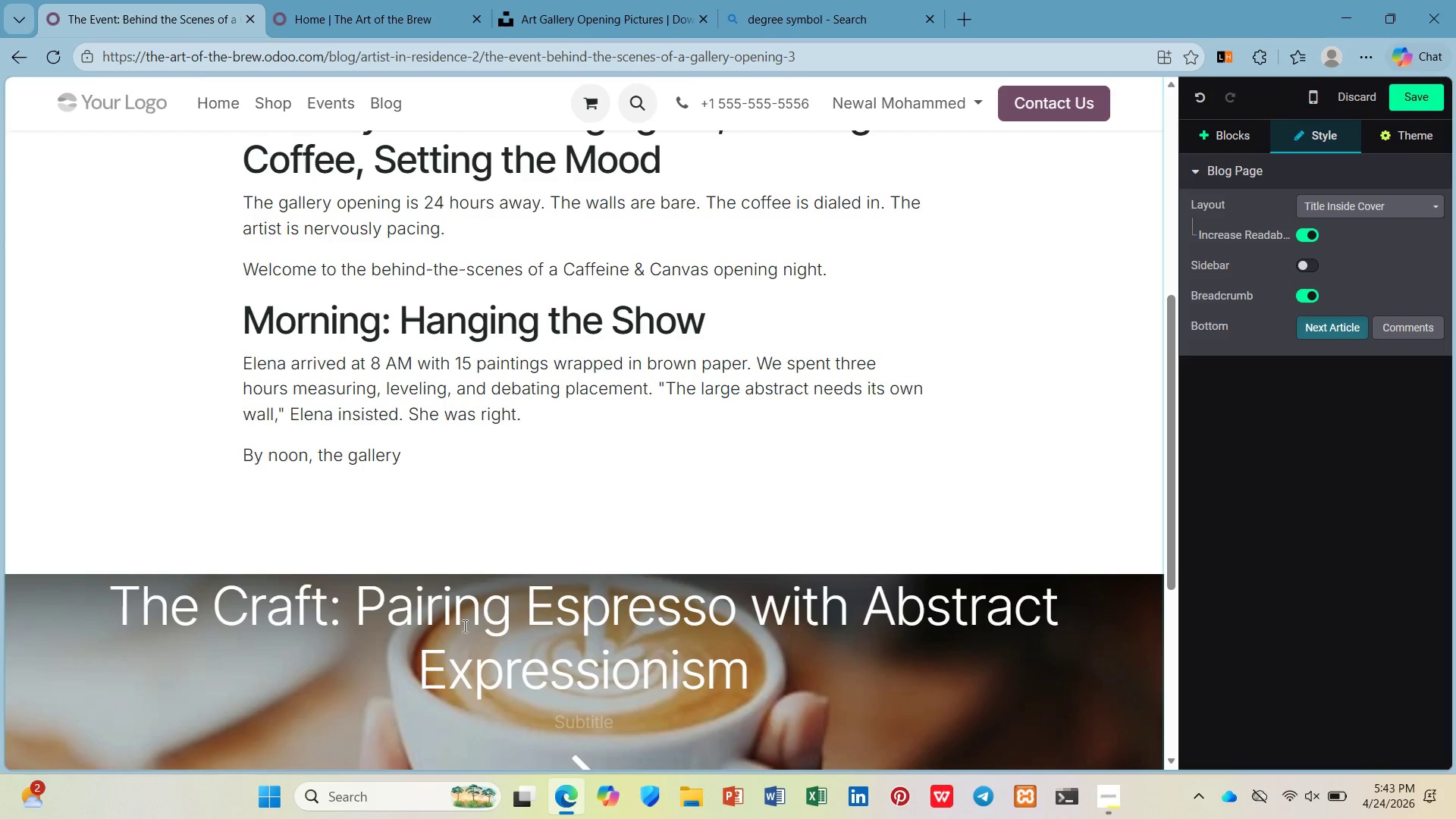 
type(looked like a galle)
key(Backspace)
type(ert)
key(Backspace)
type(y)
 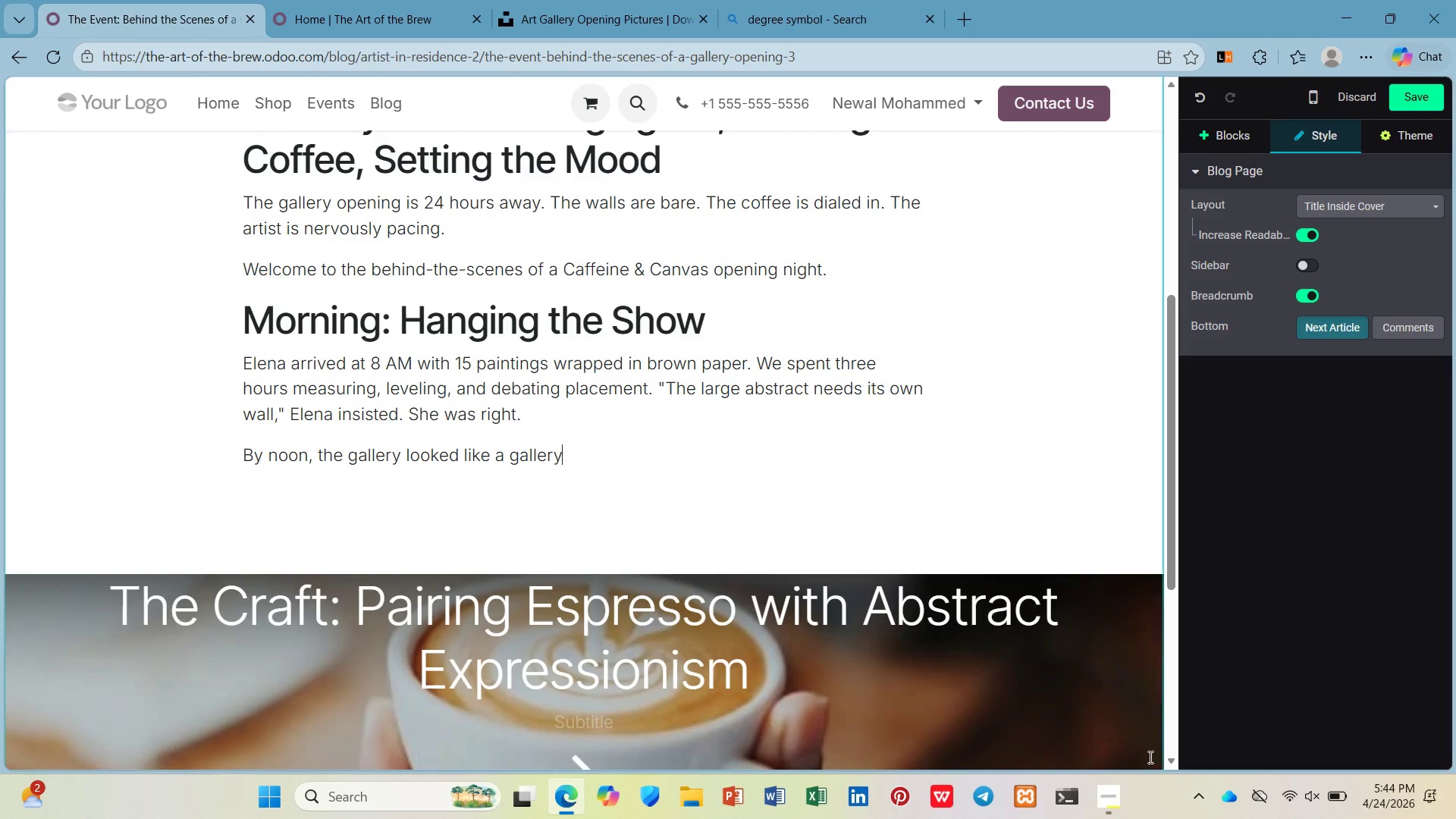 
left_click([1112, 805])